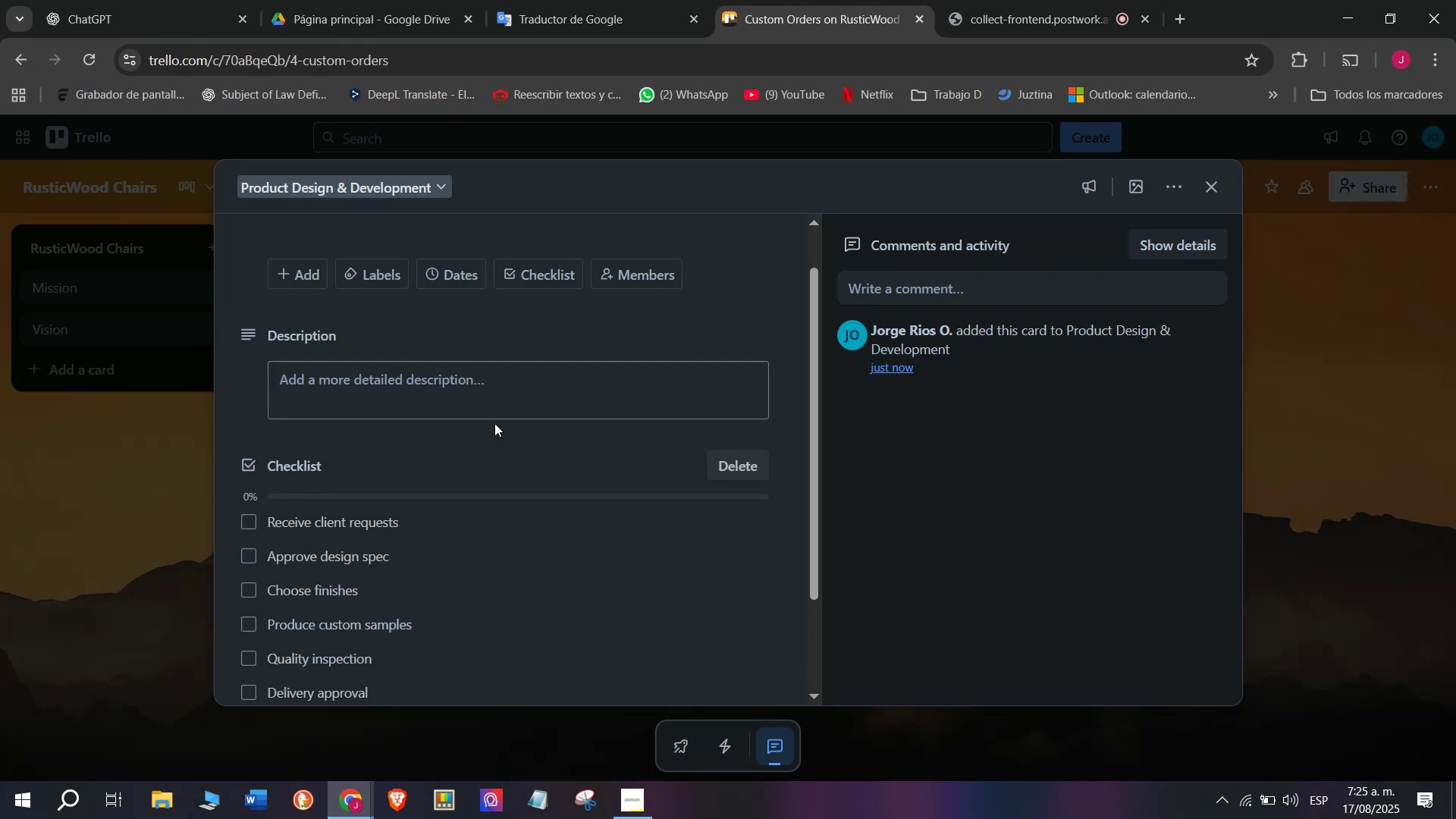 
wait(6.22)
 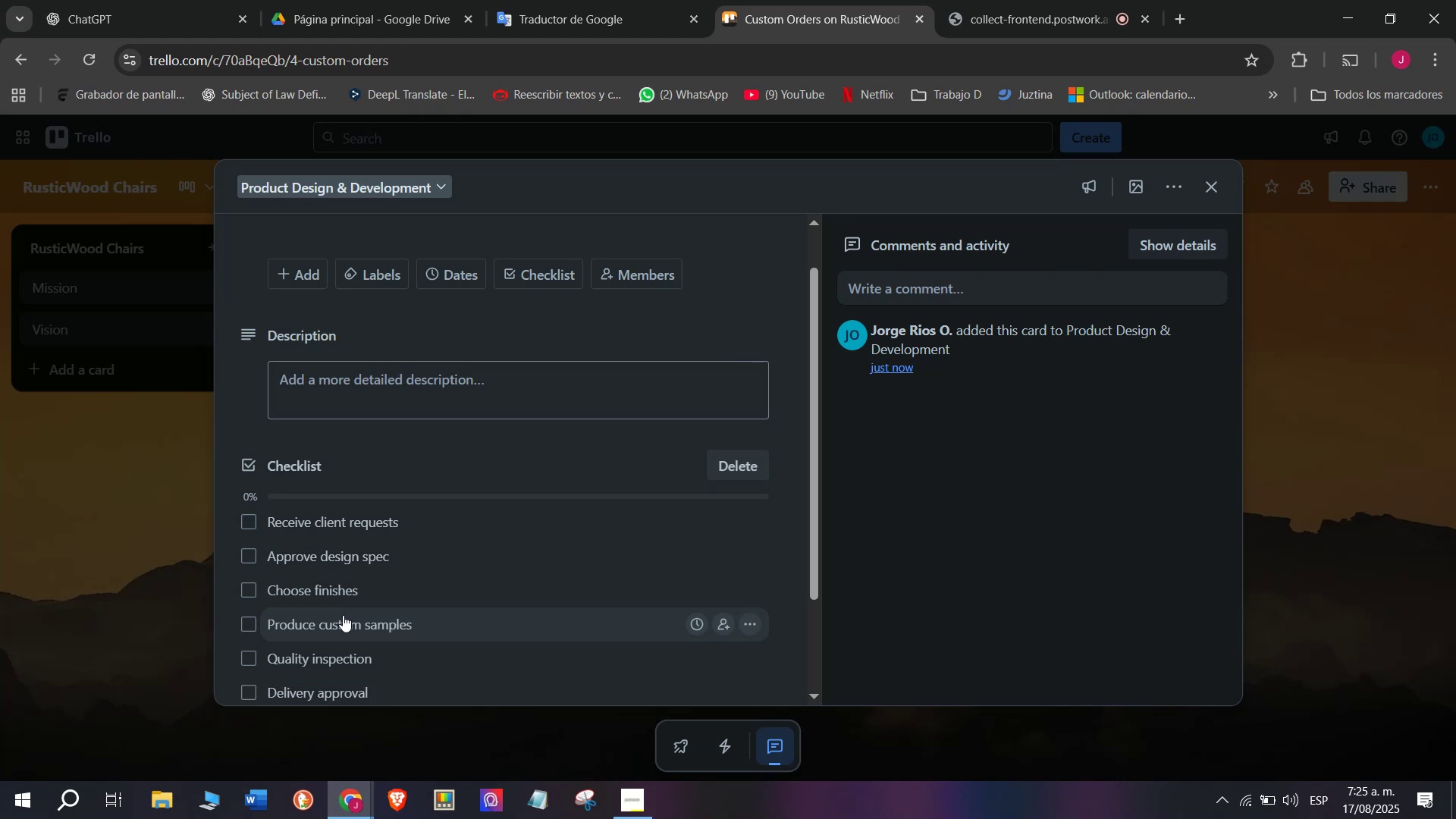 
left_click([384, 277])
 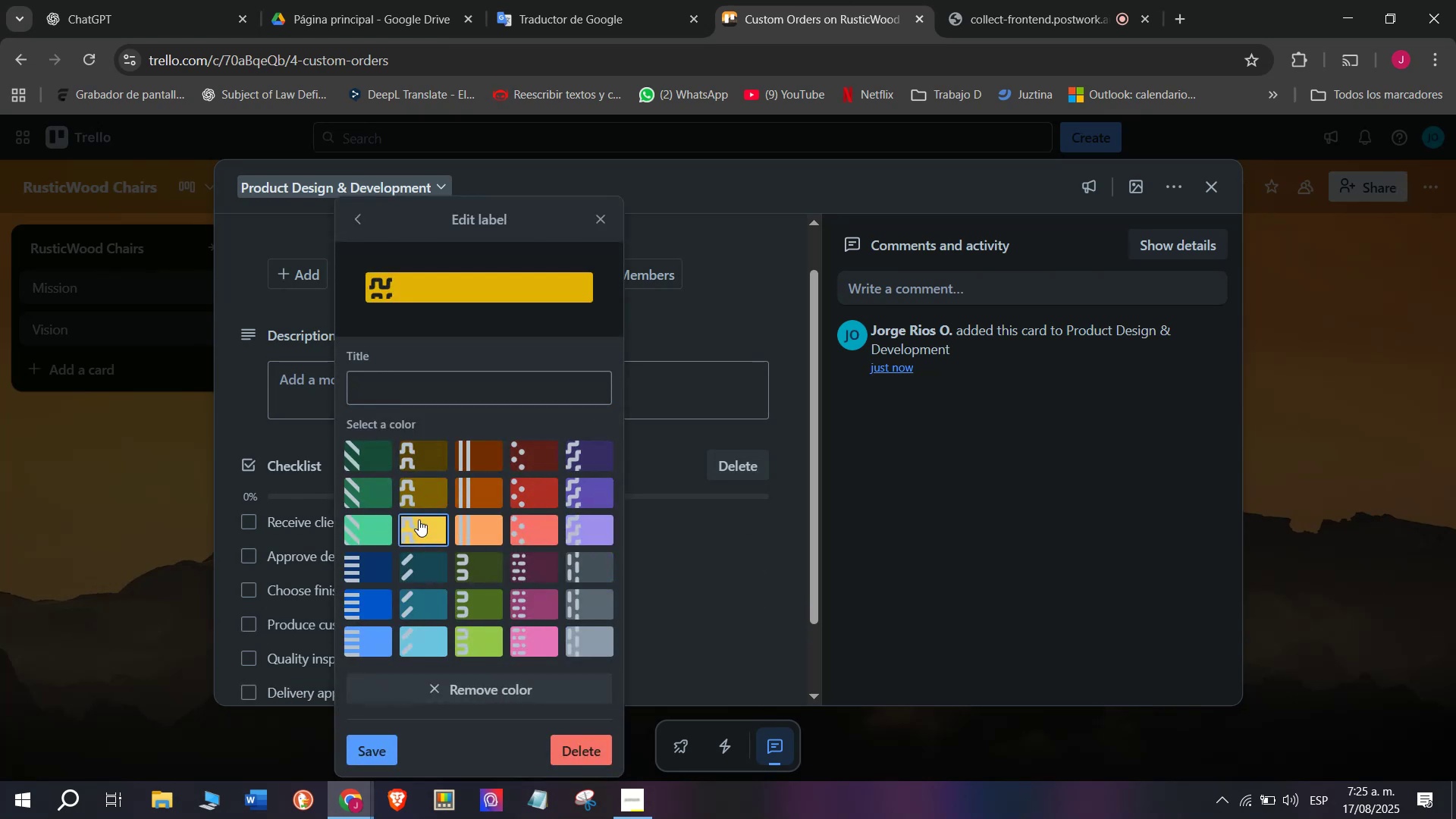 
left_click_drag(start_coordinate=[431, 366], to_coordinate=[435, 378])
 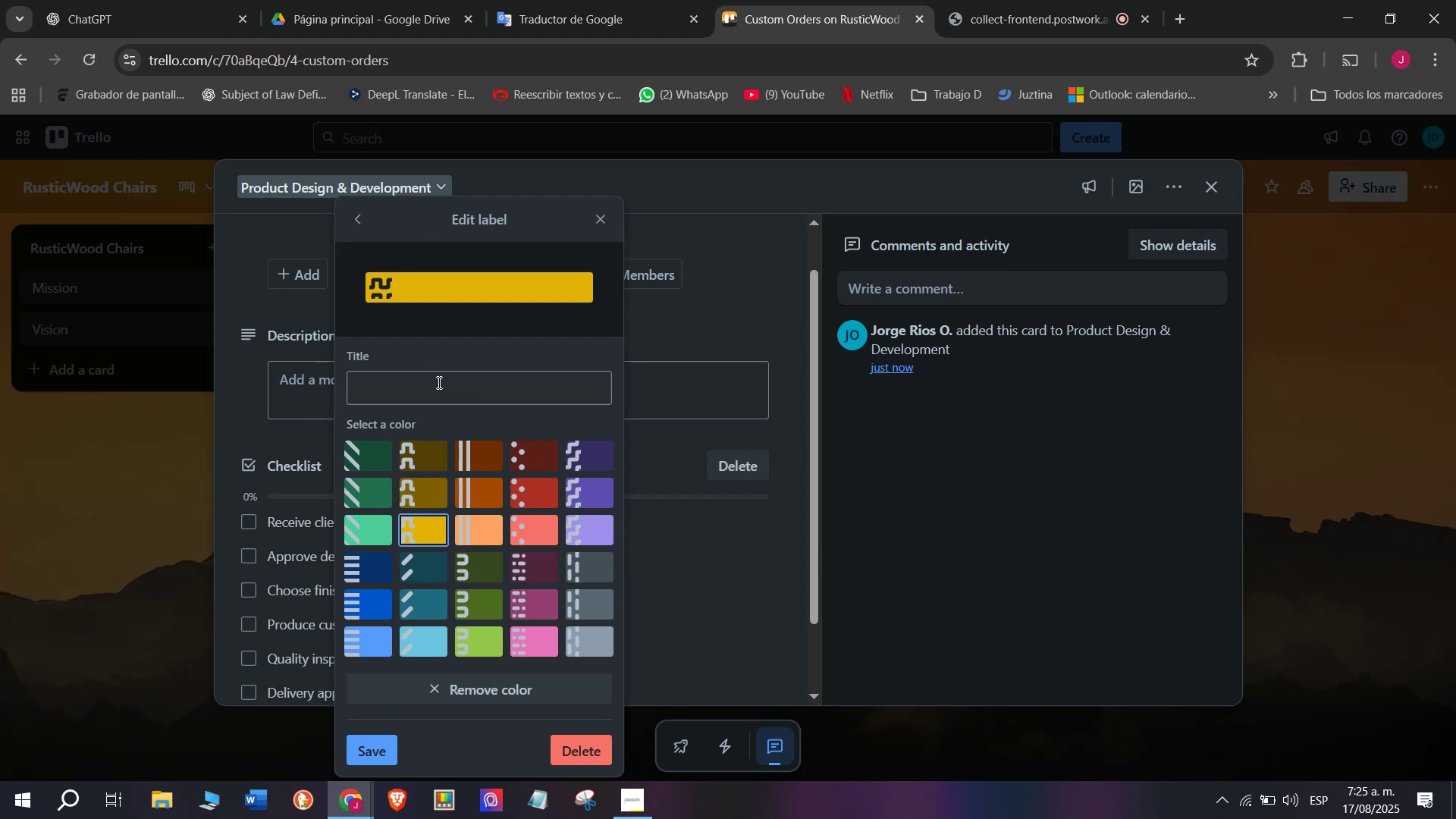 
double_click([438, 382])
 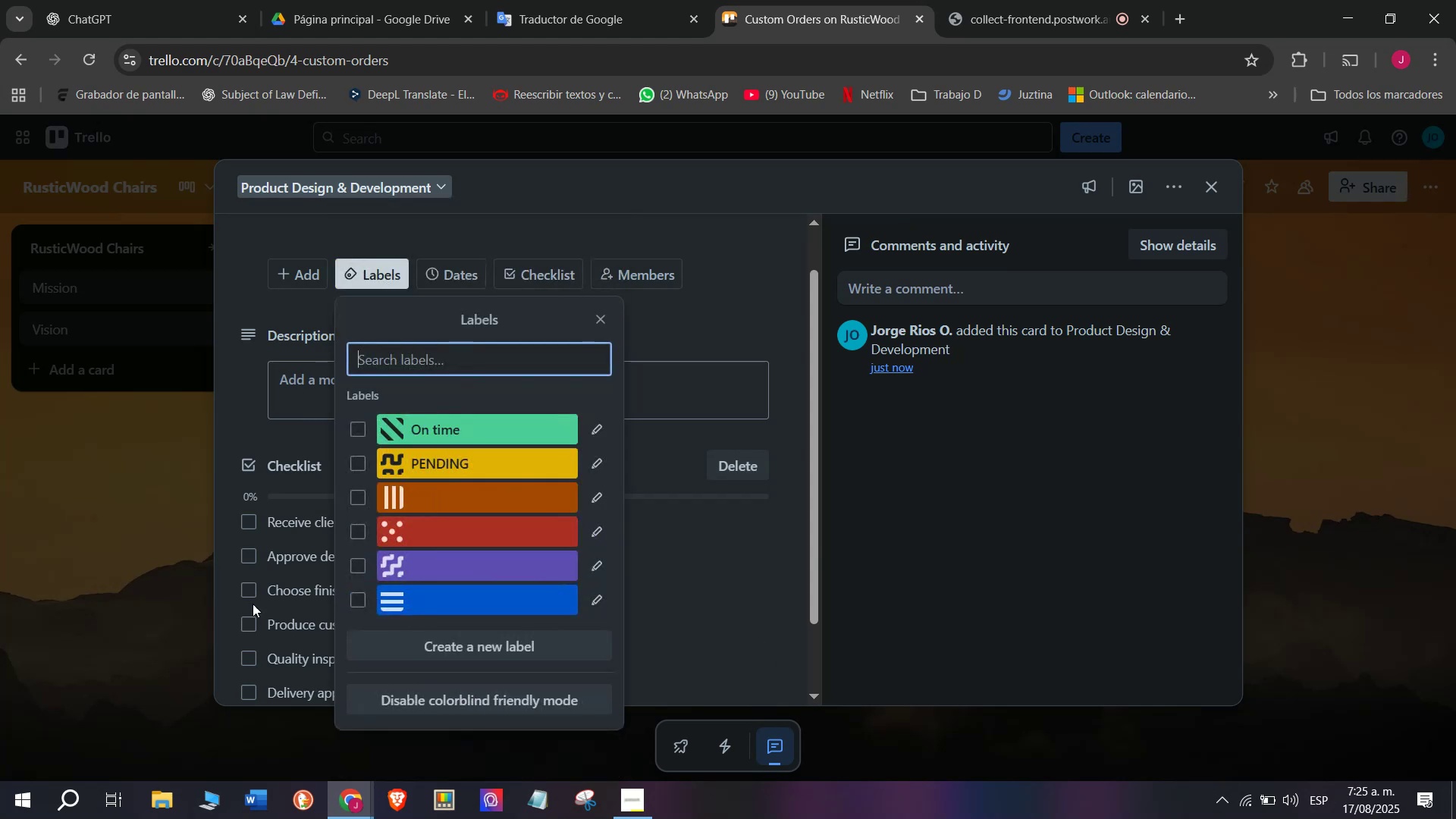 
left_click([434, 479])
 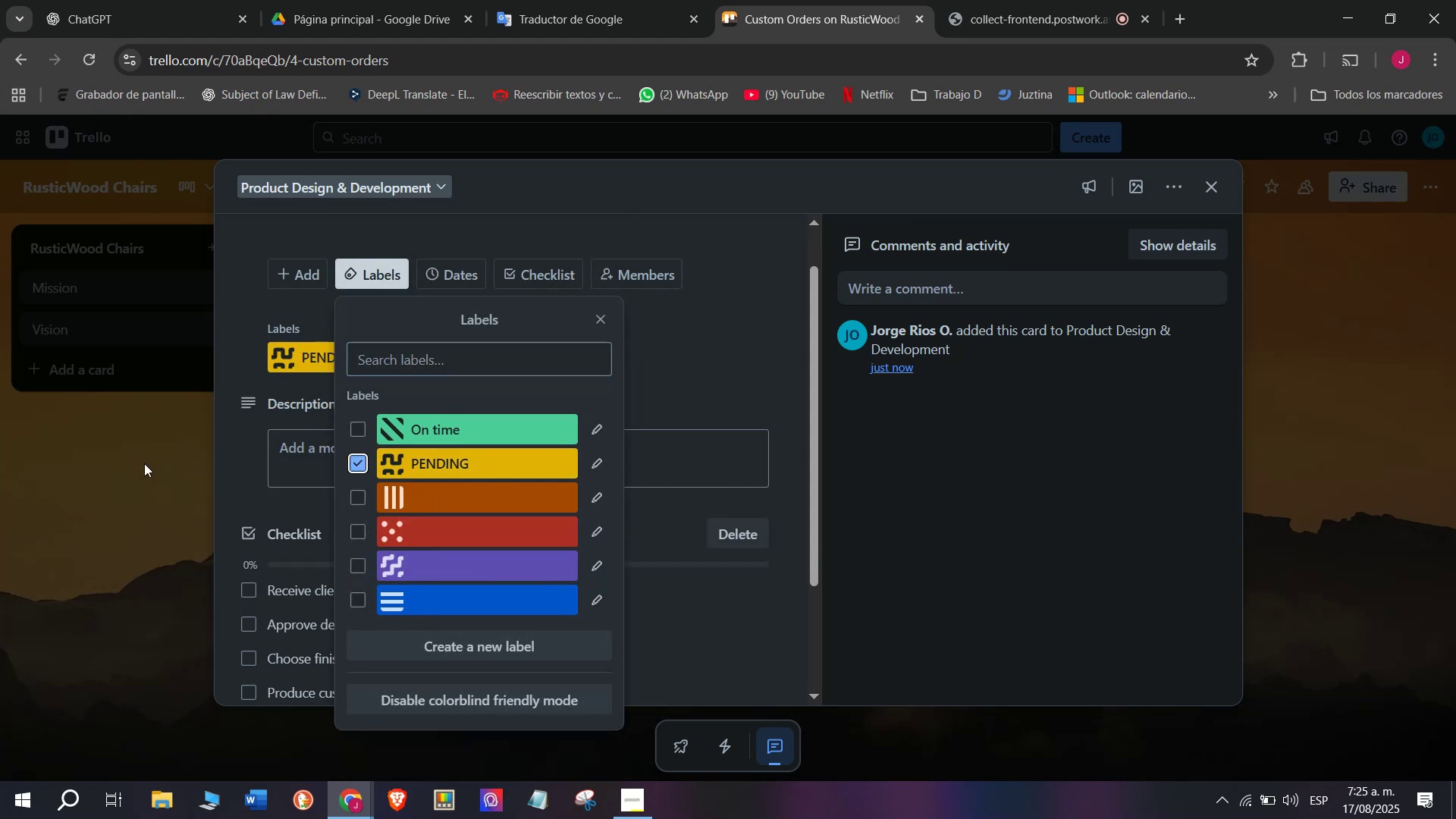 
left_click([130, 459])
 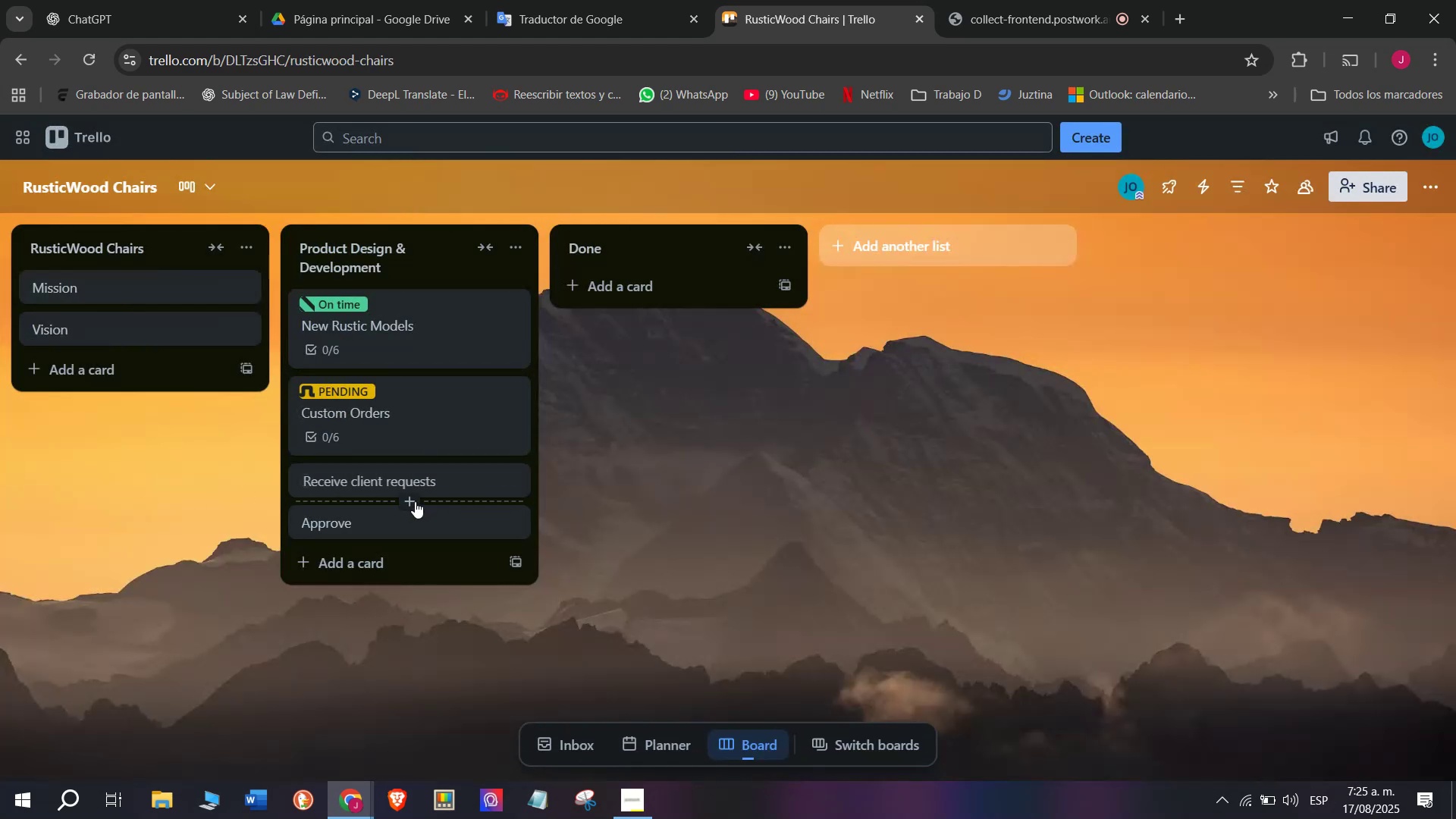 
left_click([421, 486])
 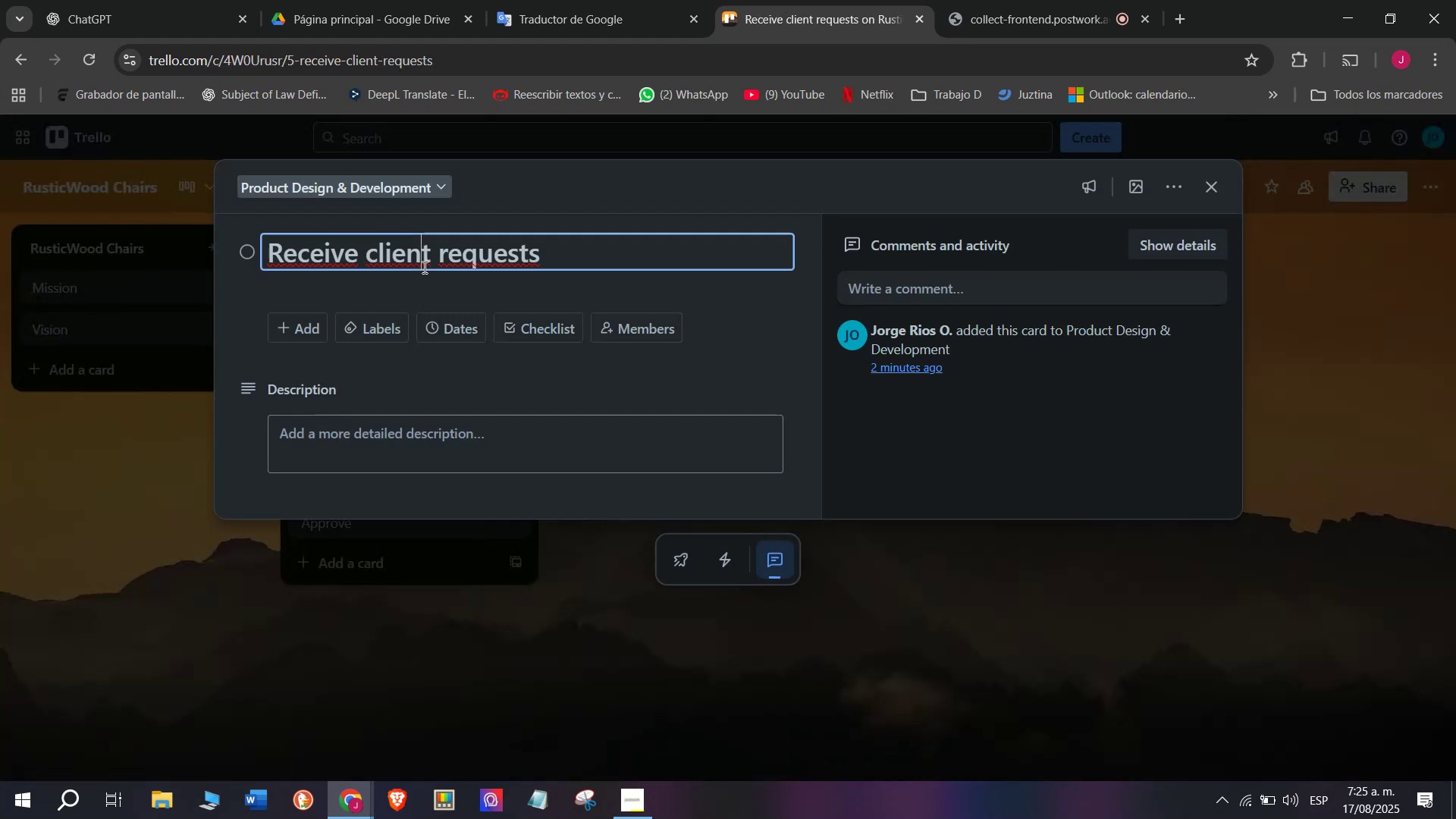 
double_click([423, 268])
 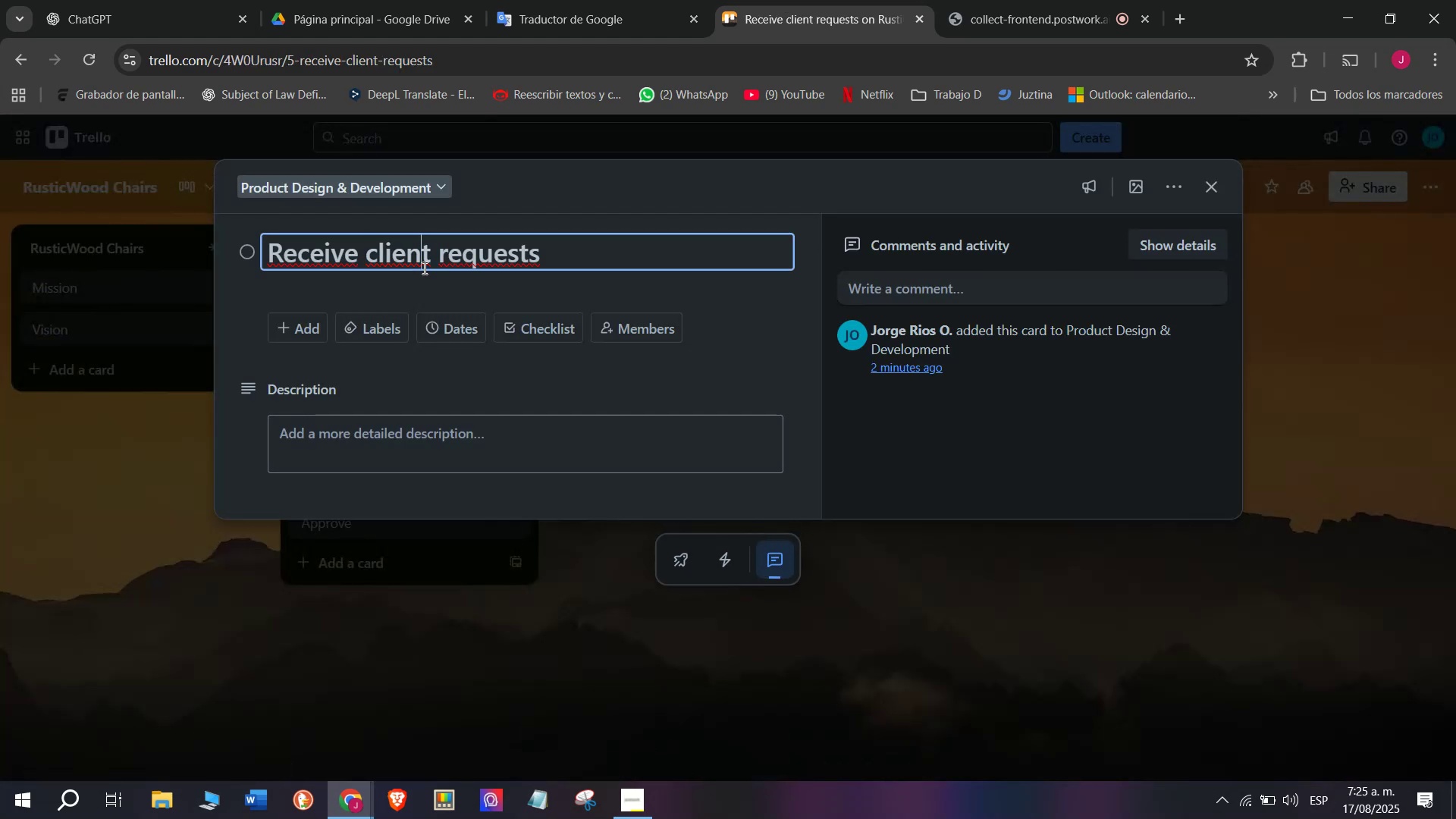 
double_click([423, 268])
 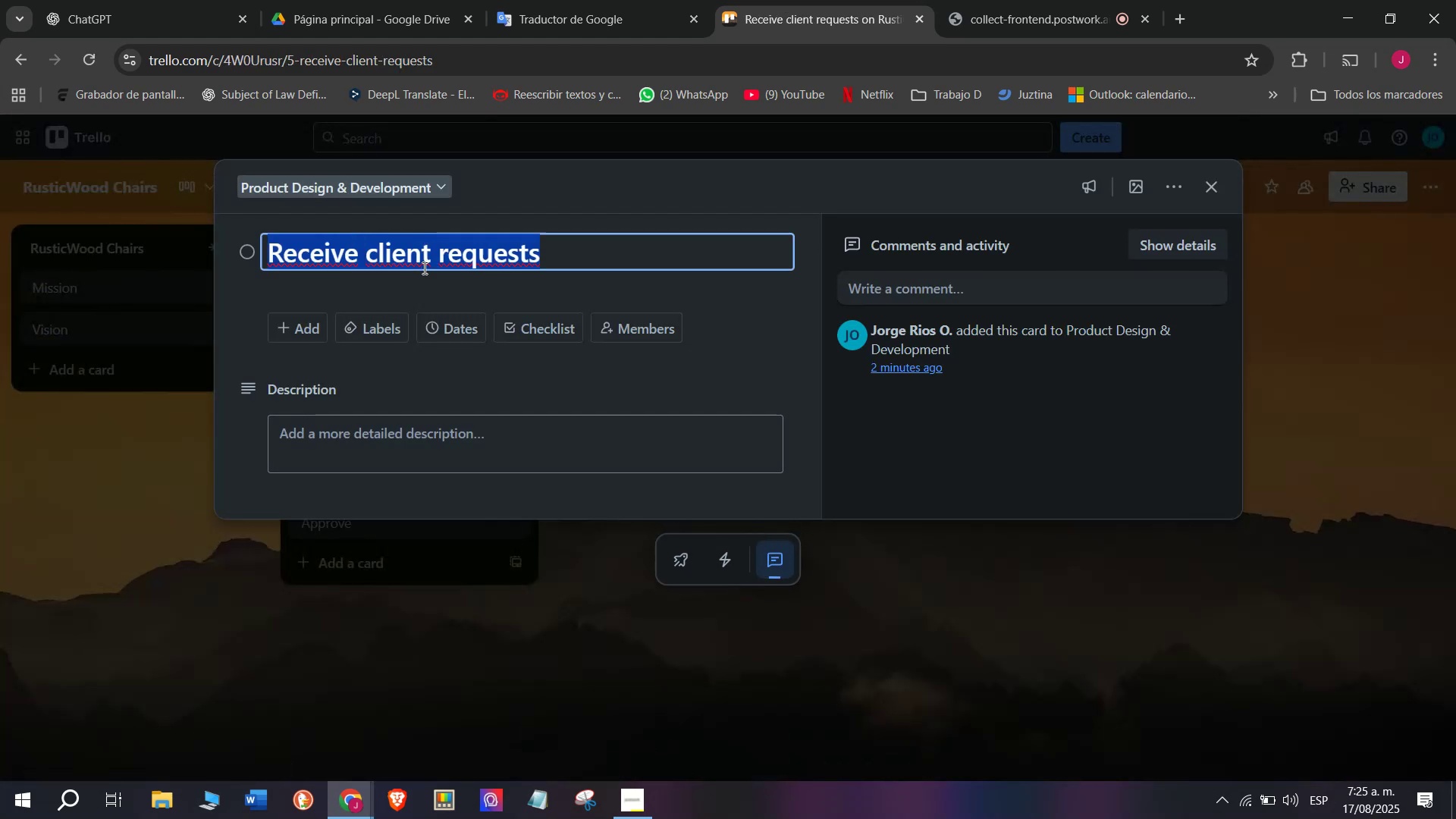 
triple_click([423, 268])
 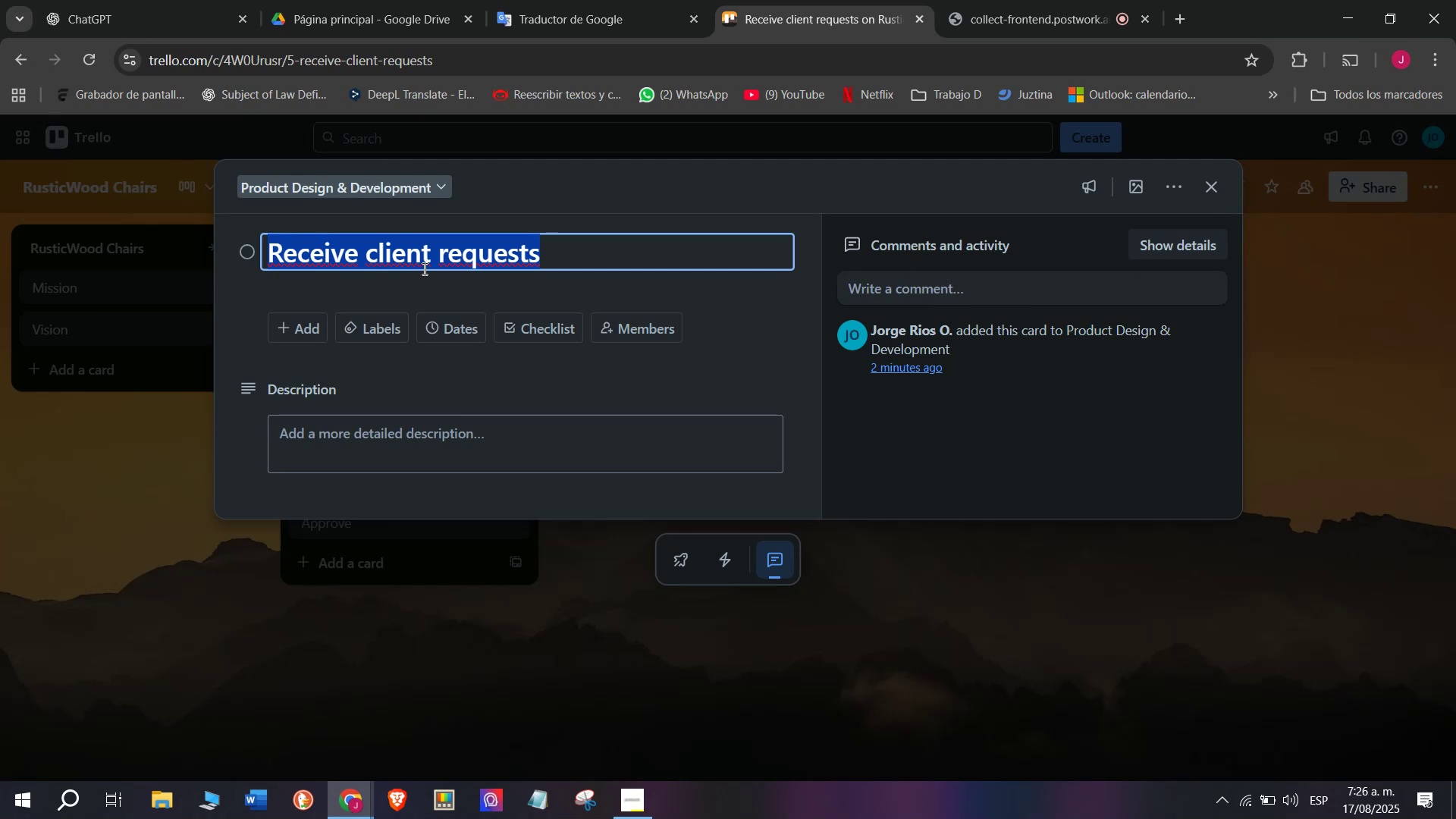 
wait(5.33)
 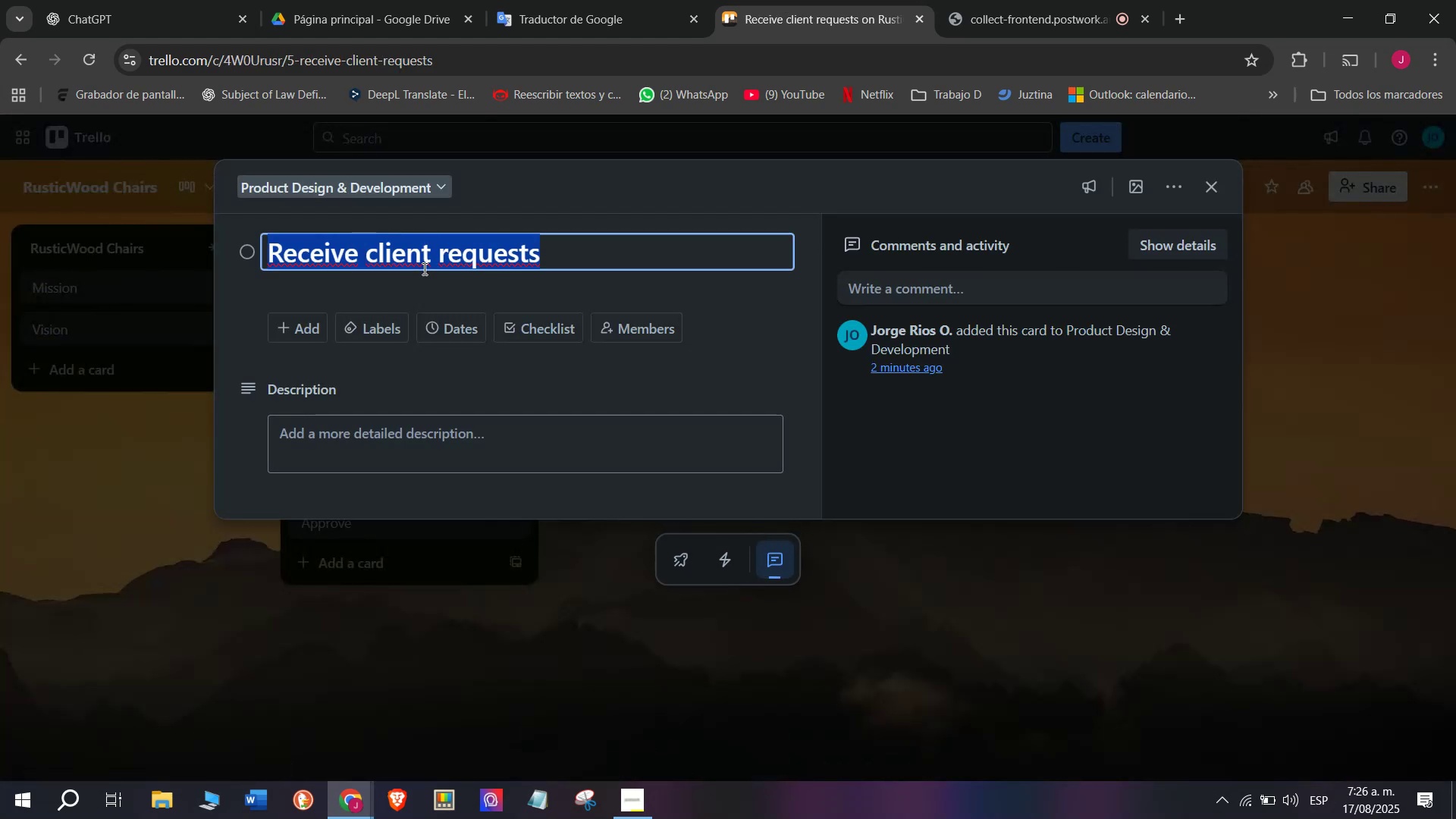 
type(Eco )
key(Backspace)
type(-f)
key(Backspace)
type(Friendly Line)
 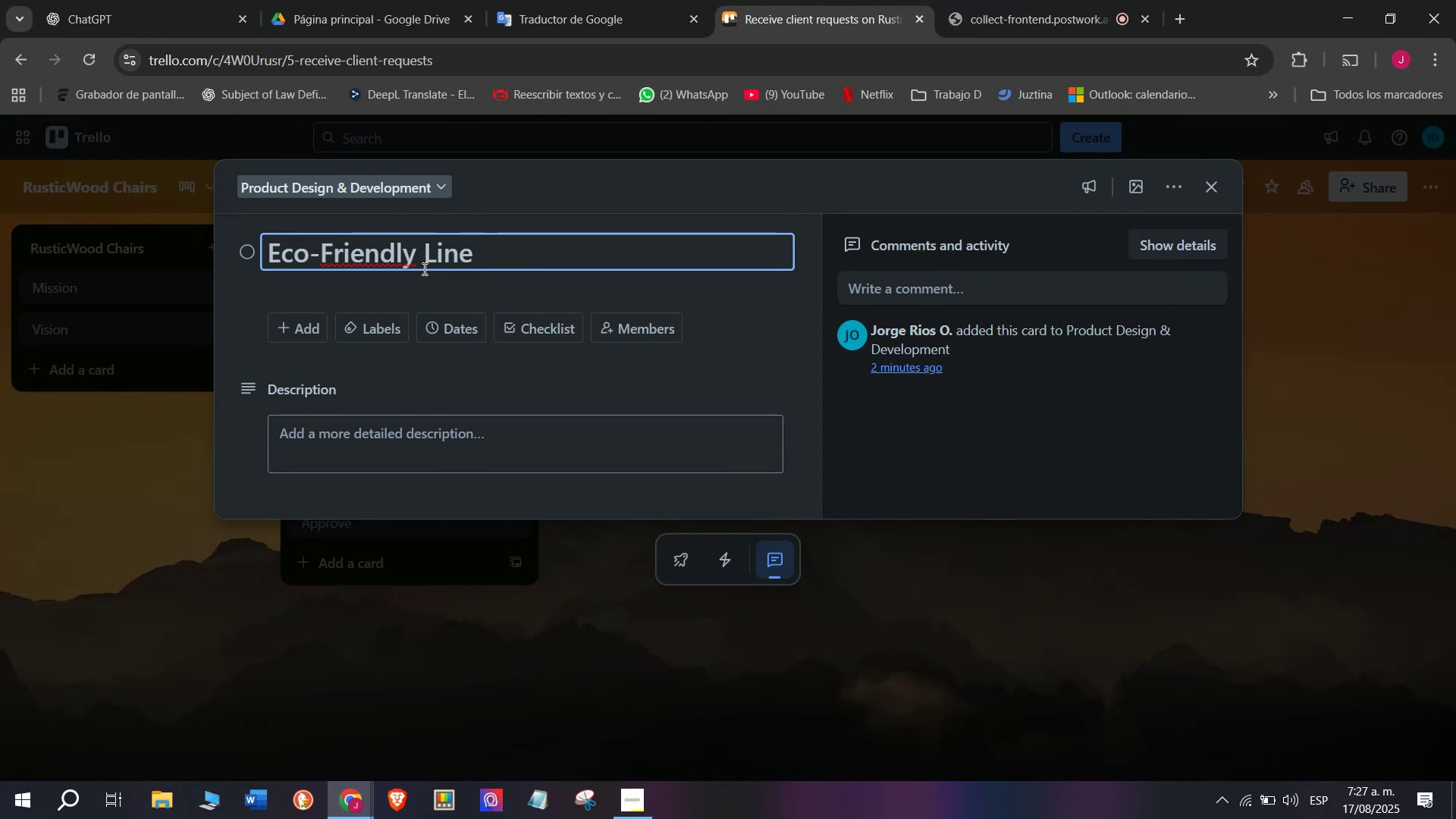 
wait(53.35)
 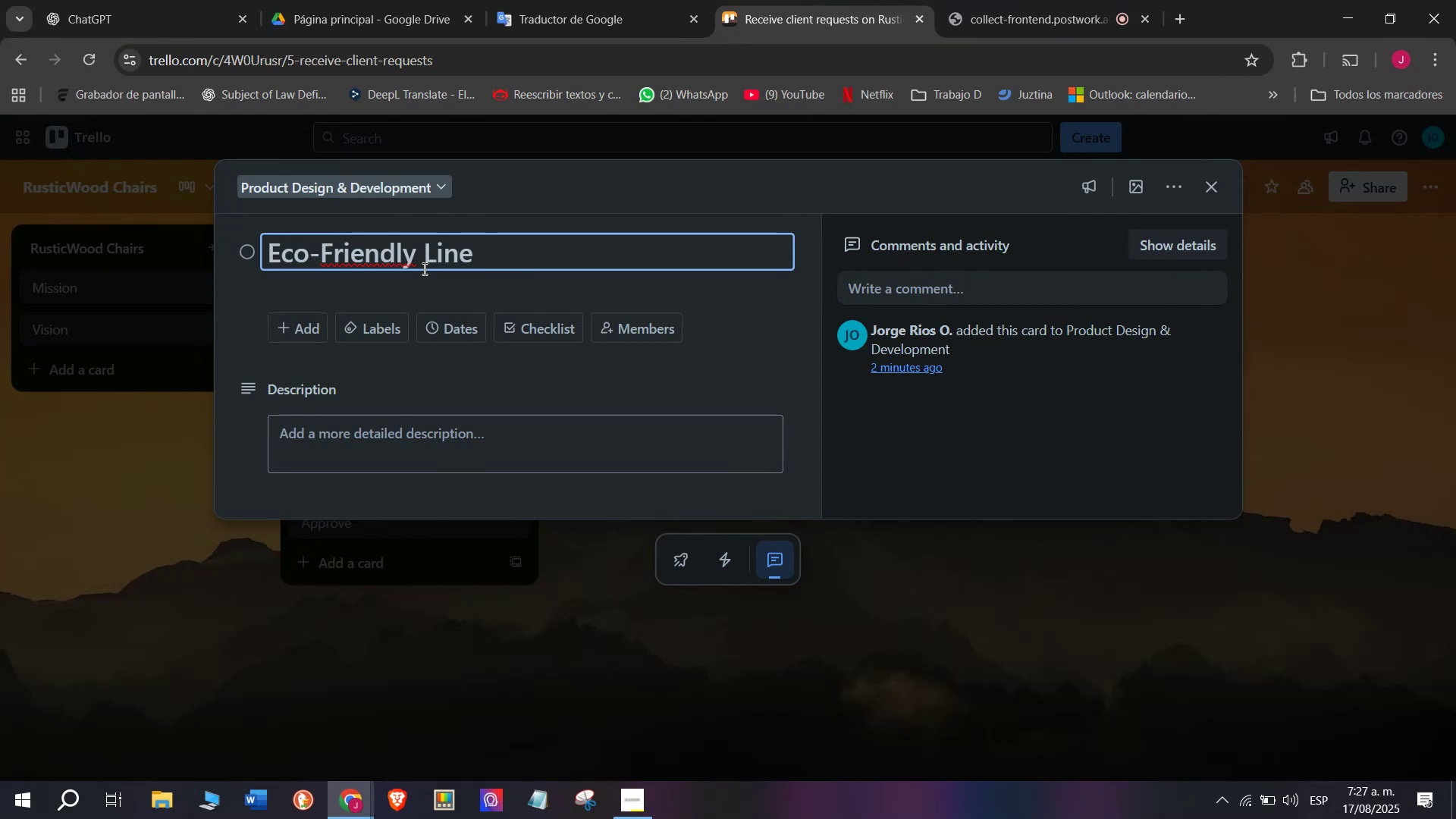 
left_click([528, 332])
 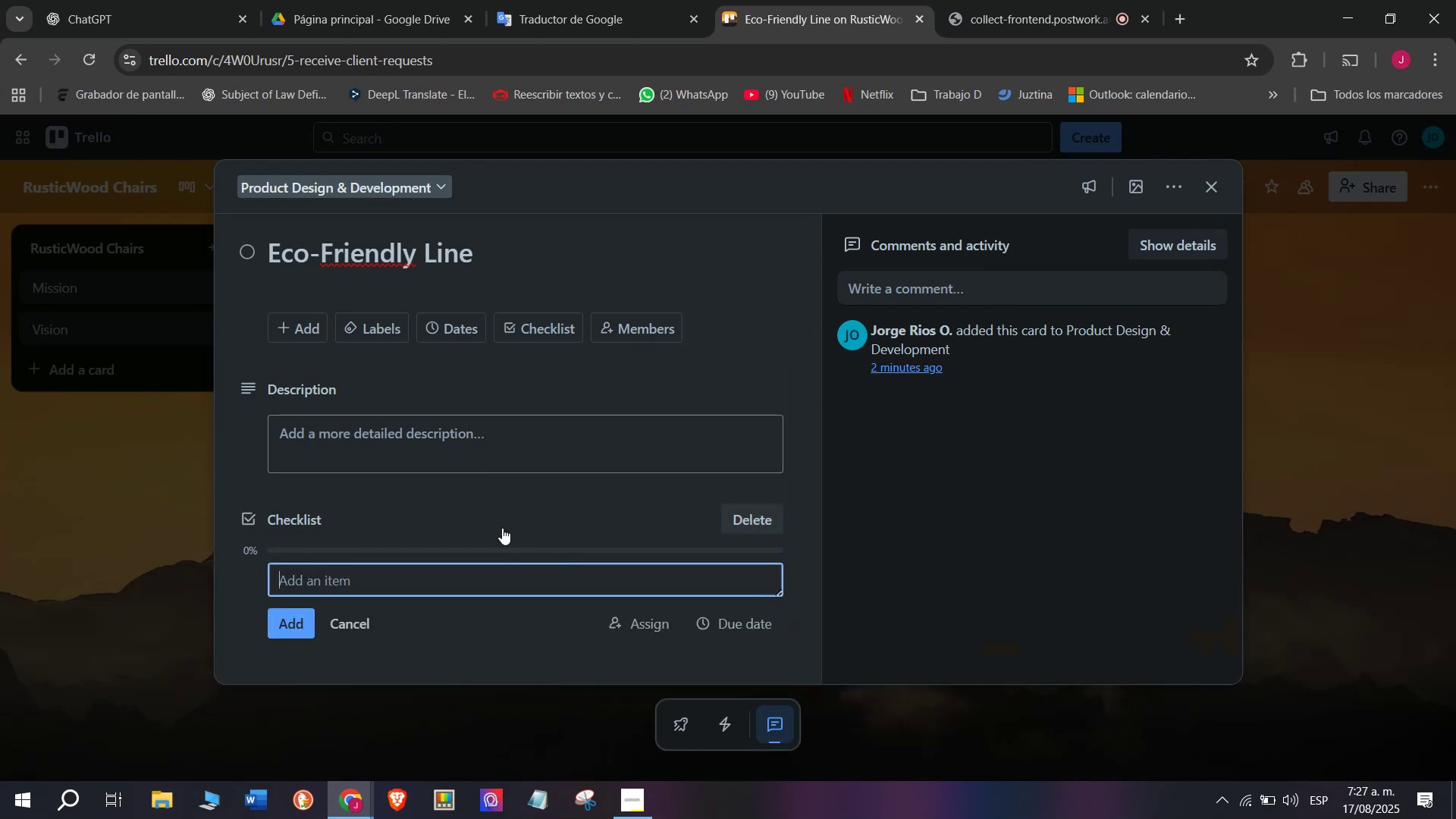 
type(Source reclaimed wood)
 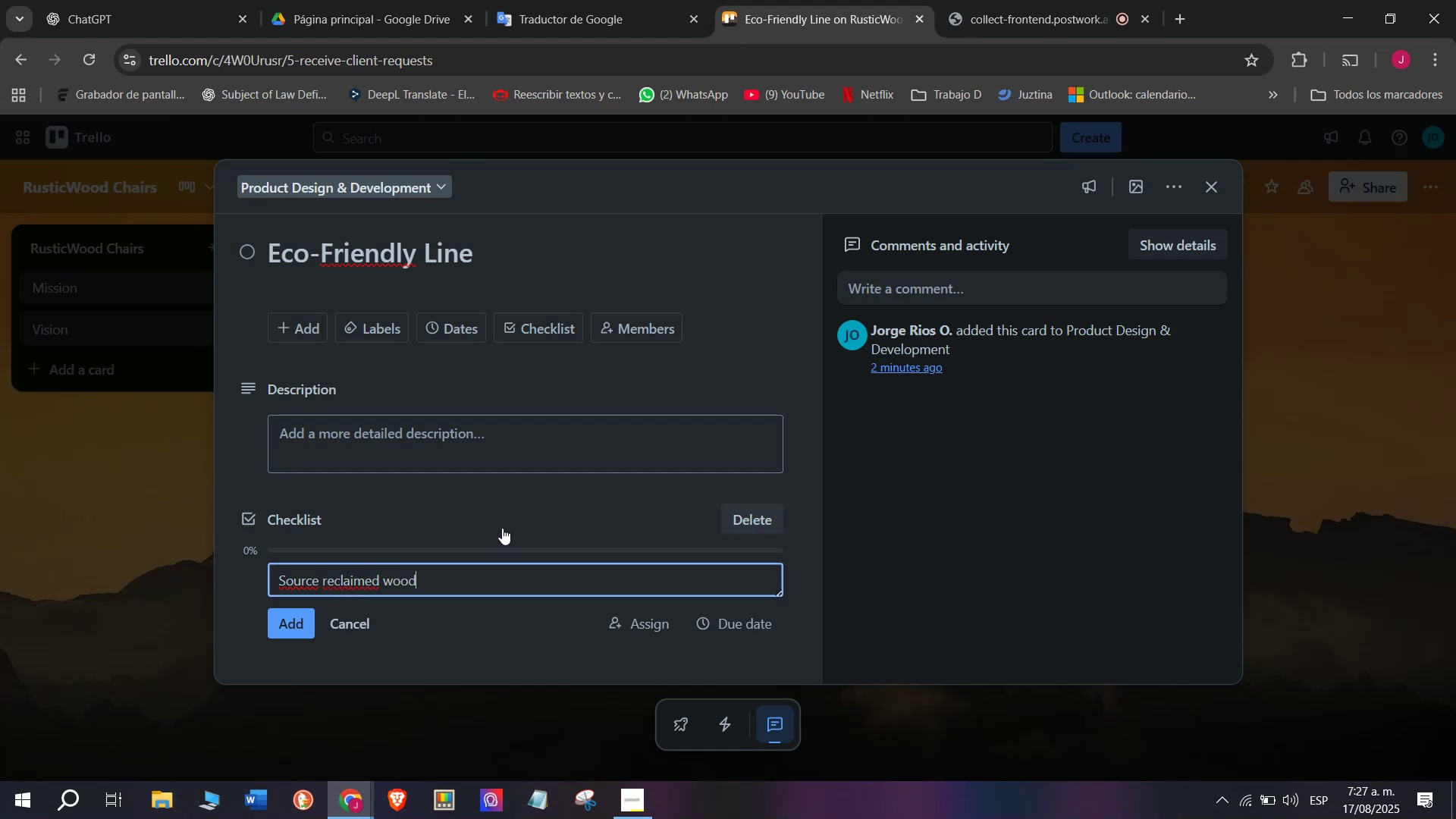 
key(Enter)
 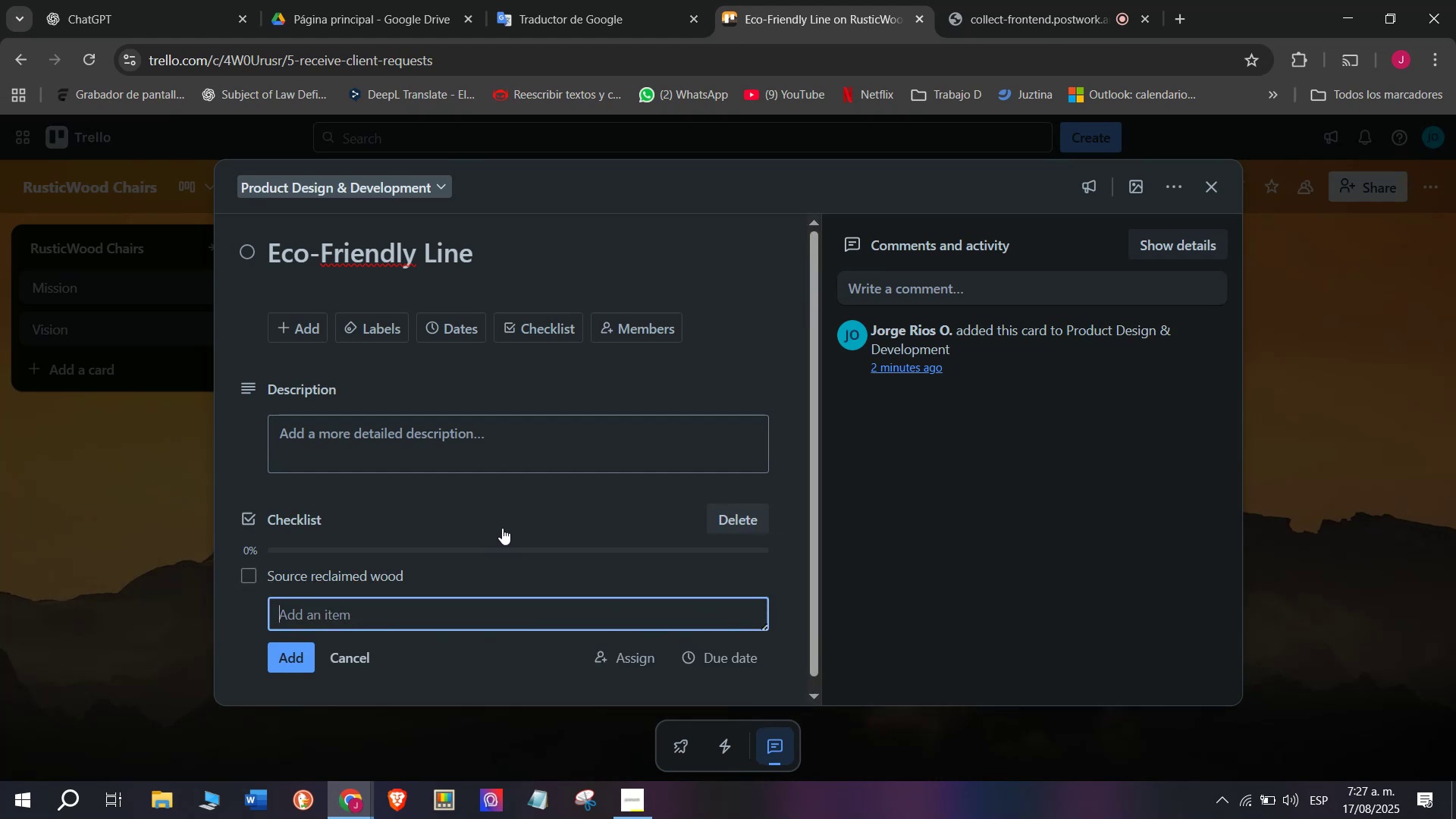 
type(Develop eco-friendly )
 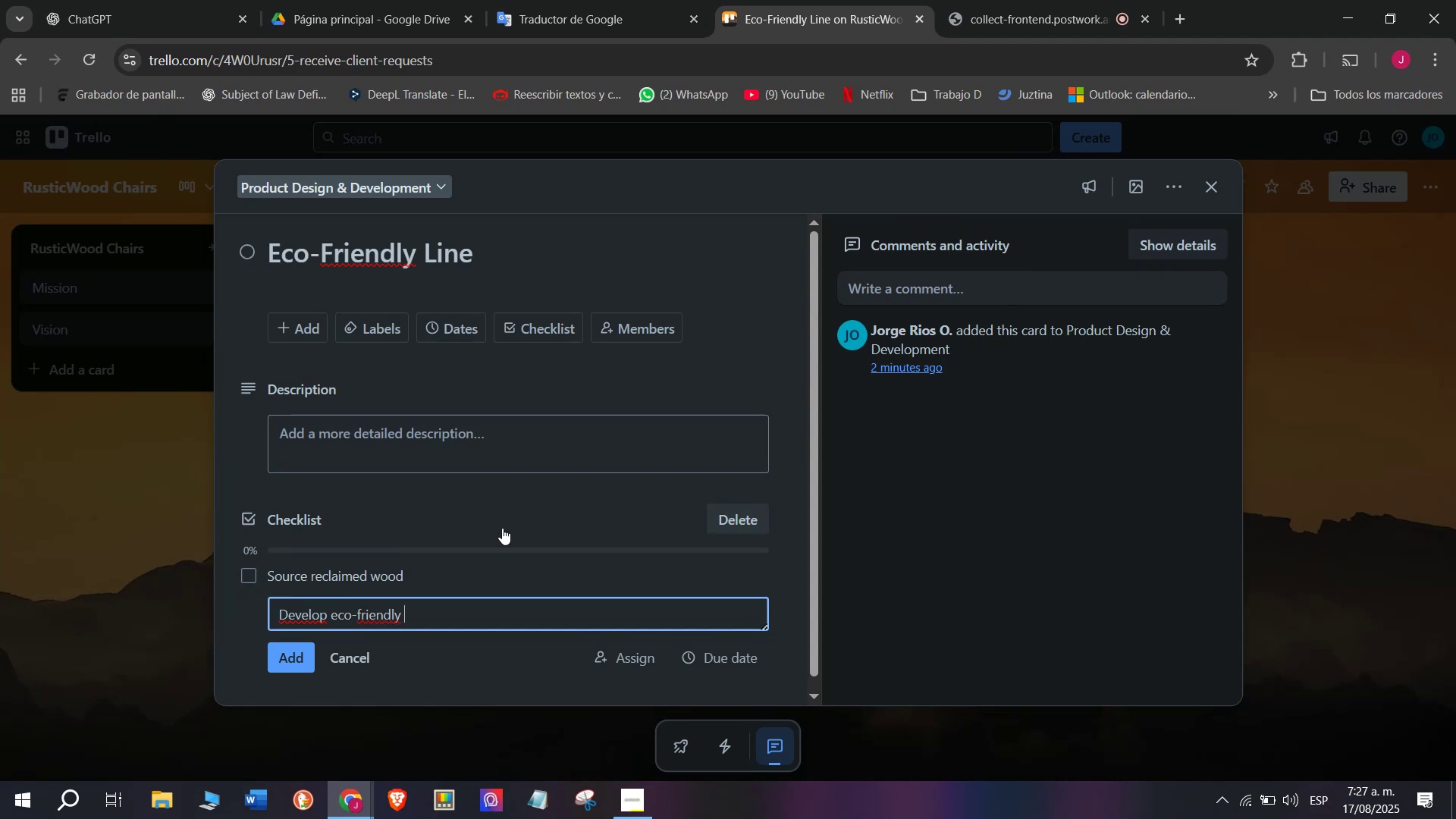 
wait(8.29)
 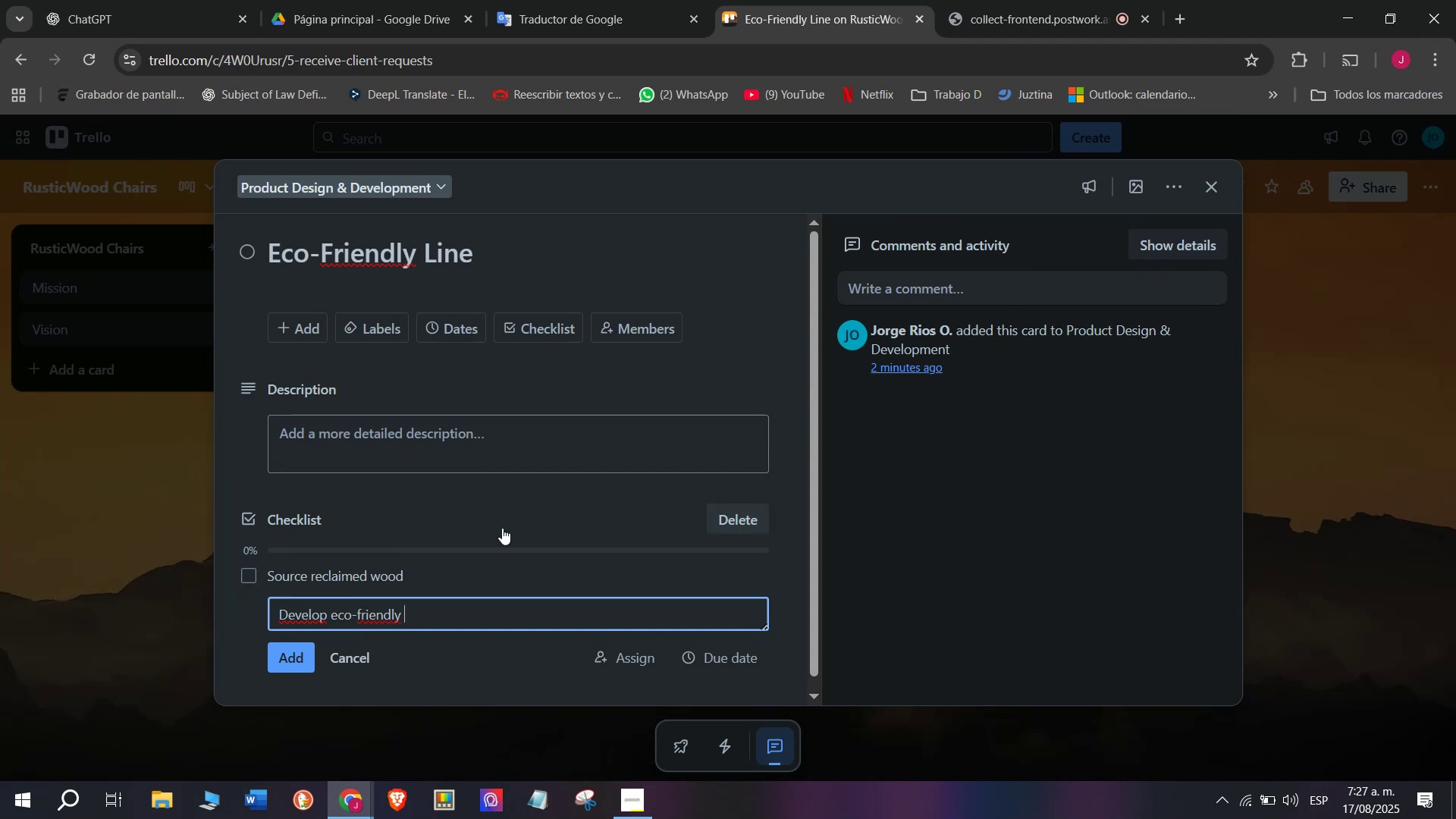 
type(finishe)
 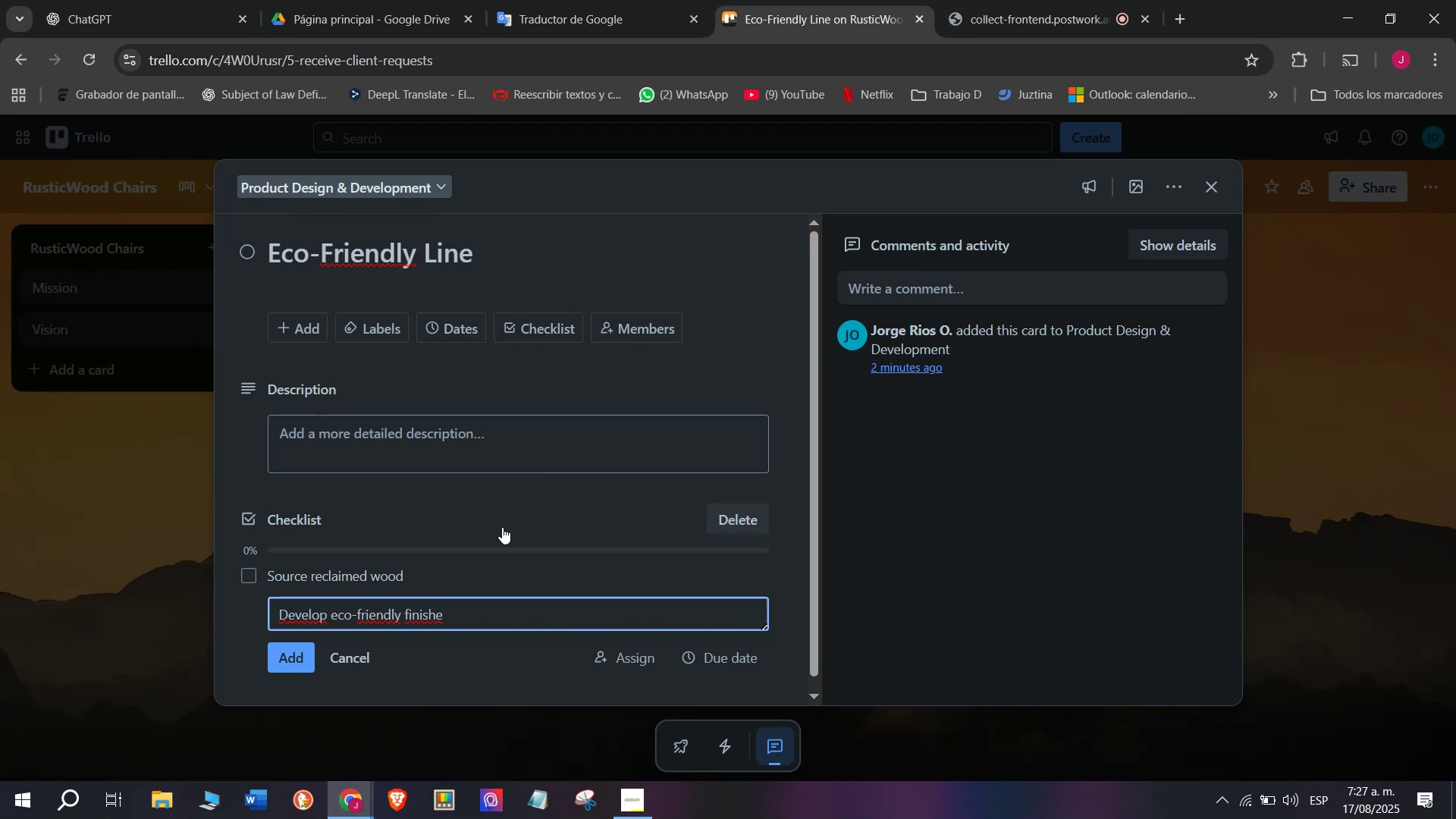 
wait(5.42)
 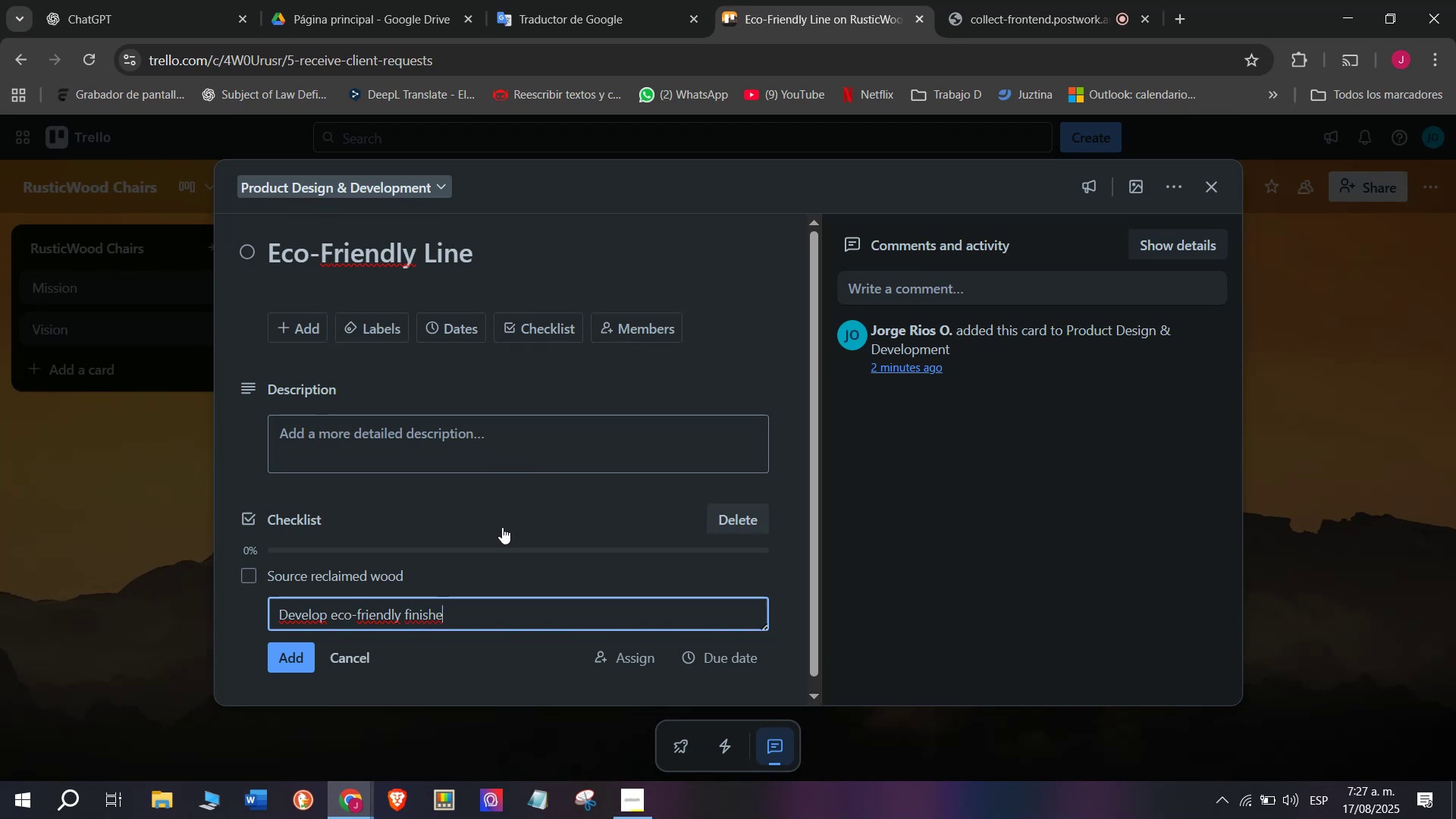 
key(S)
 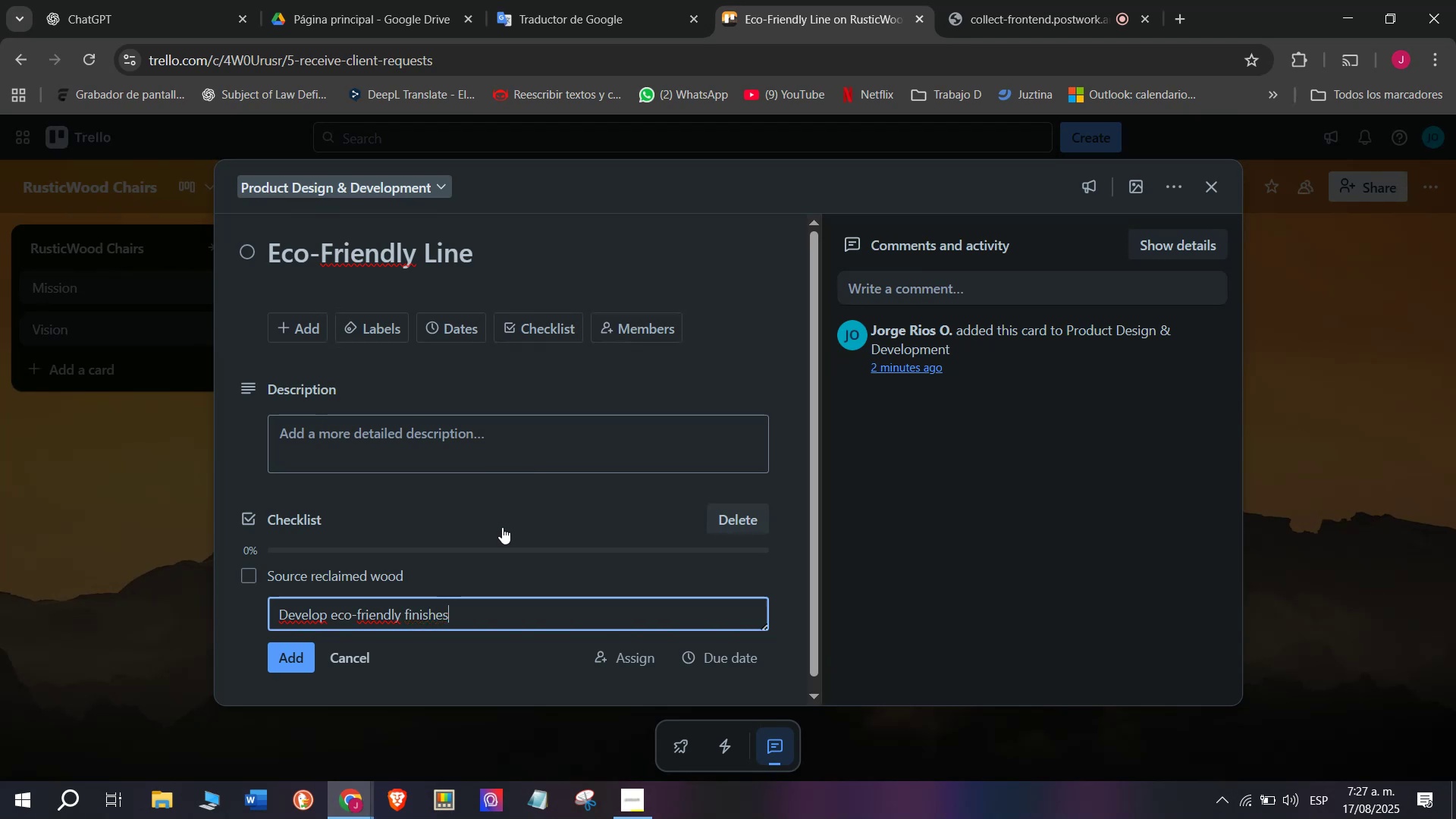 
key(Enter)
 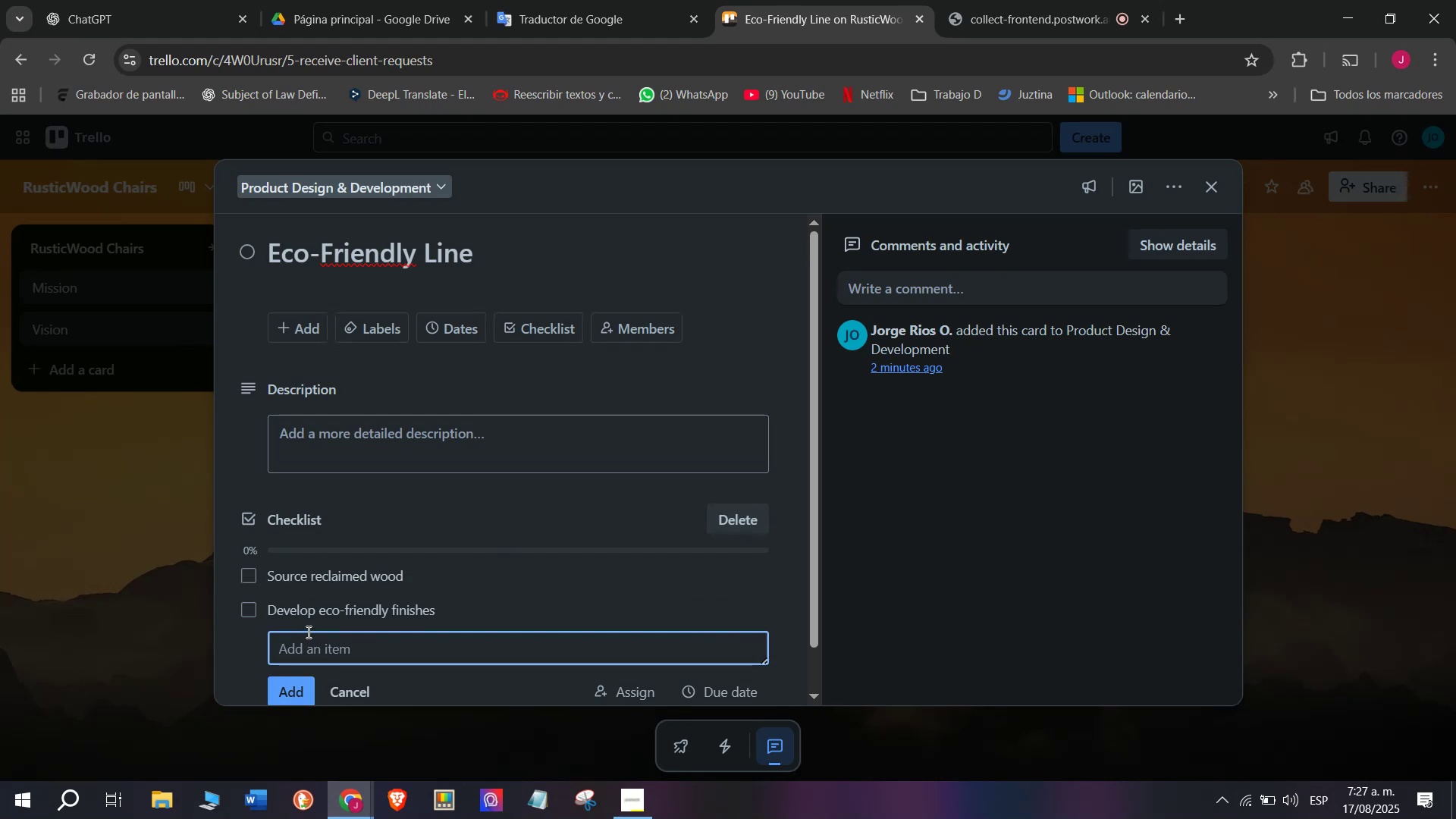 
type(Replace plastic packa)
 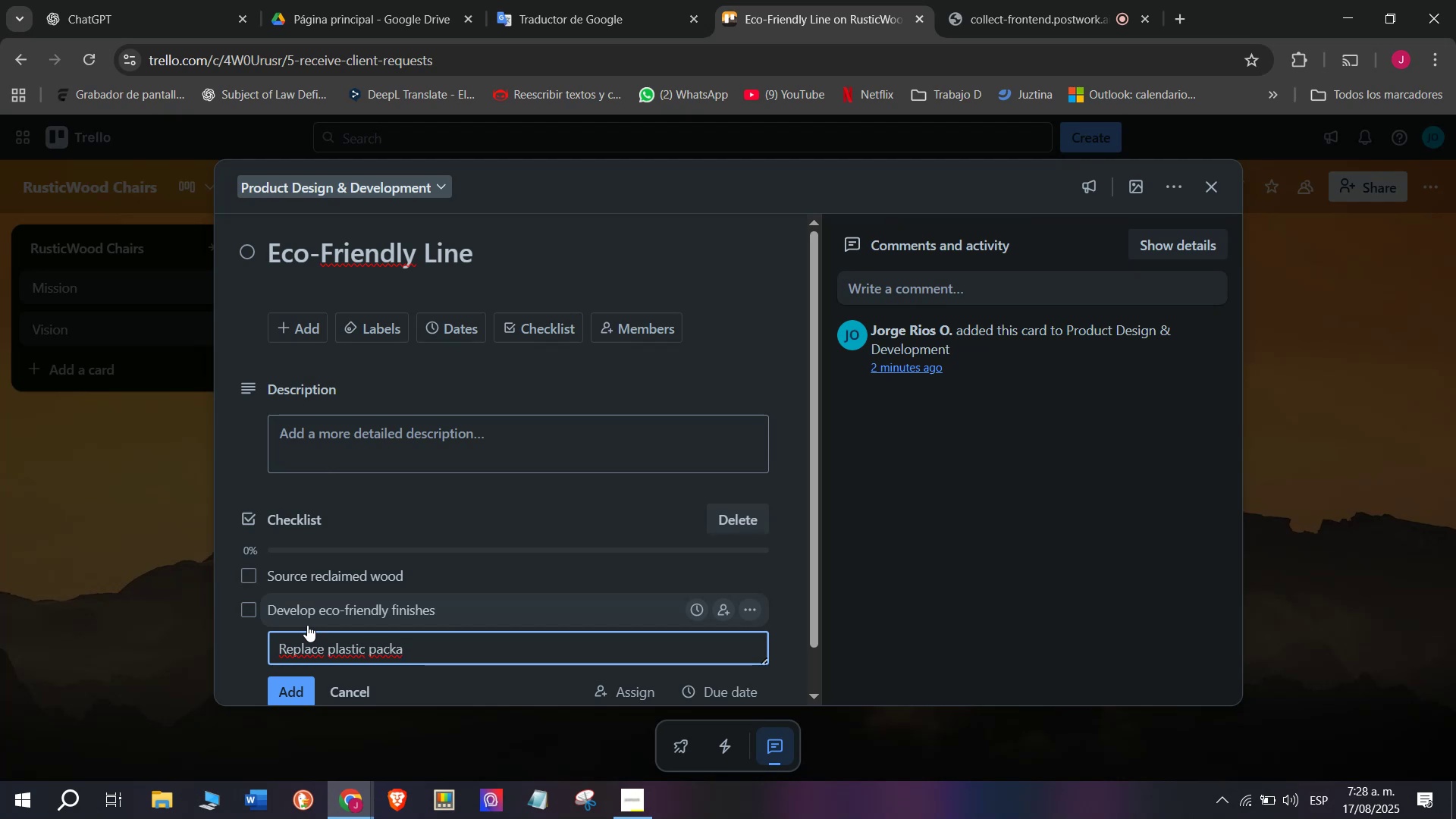 
key(Backspace)
type(aging)
 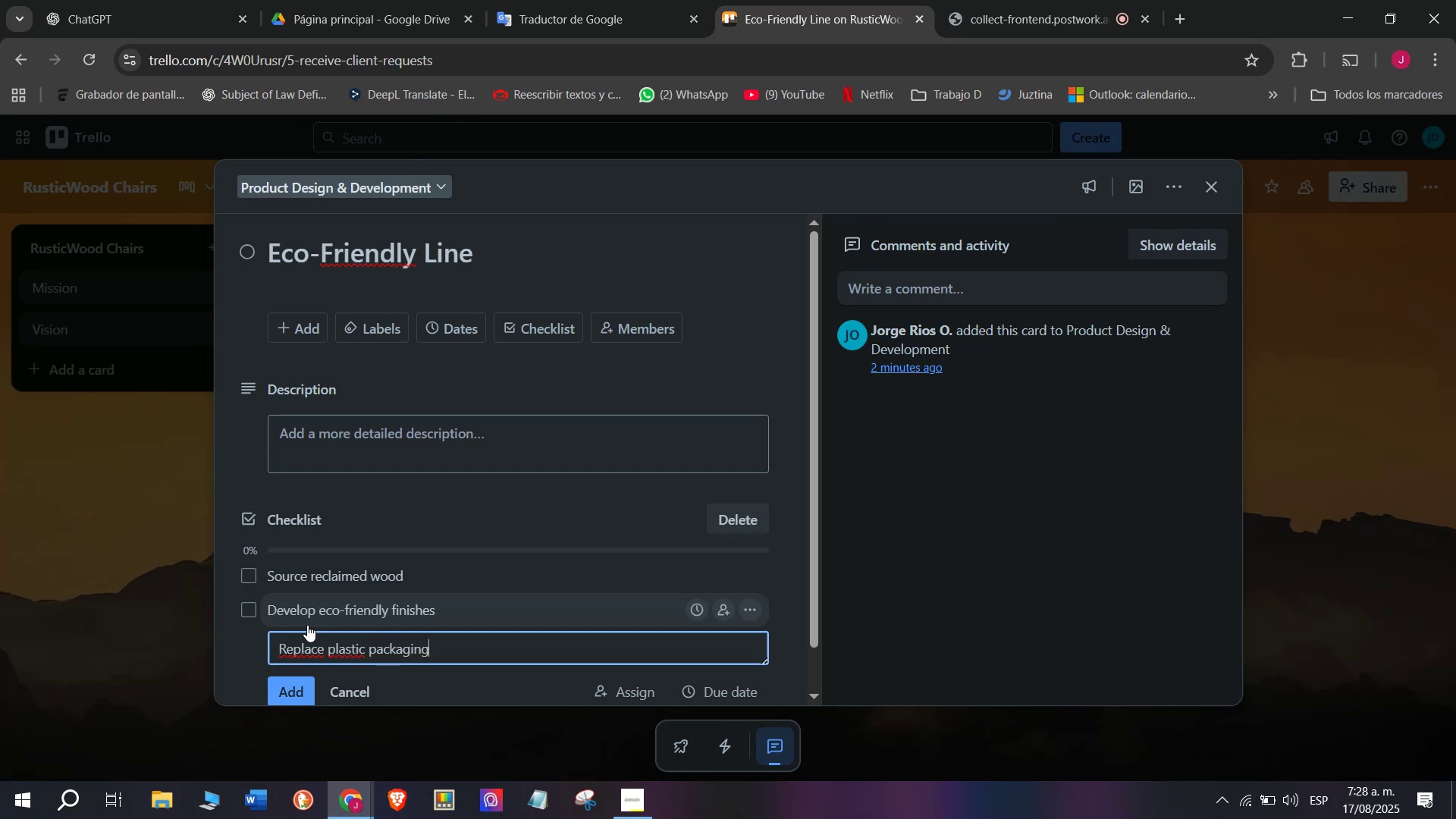 
key(Enter)
 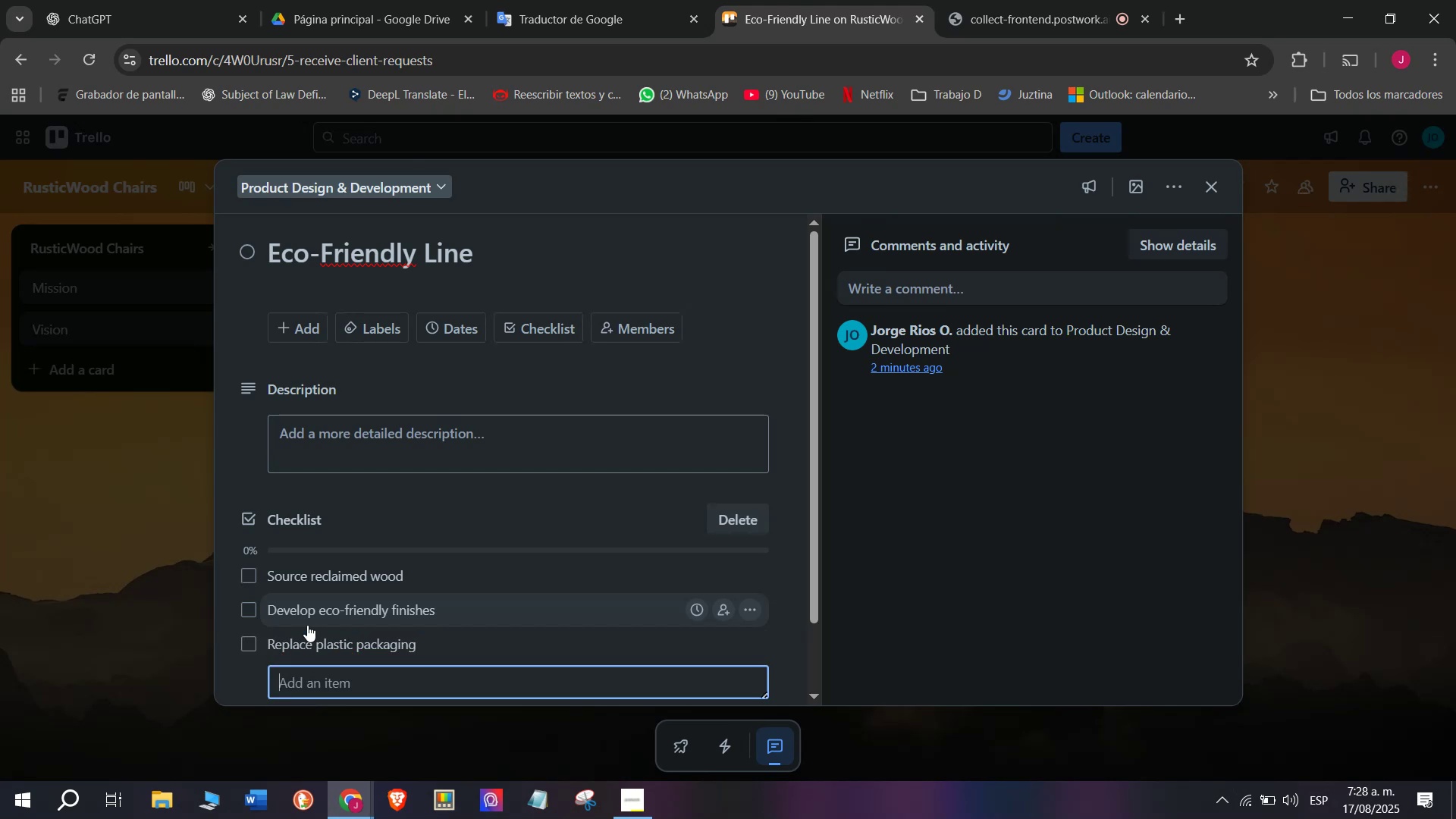 
type(Certify sustan)
key(Backspace)
type(inability)
 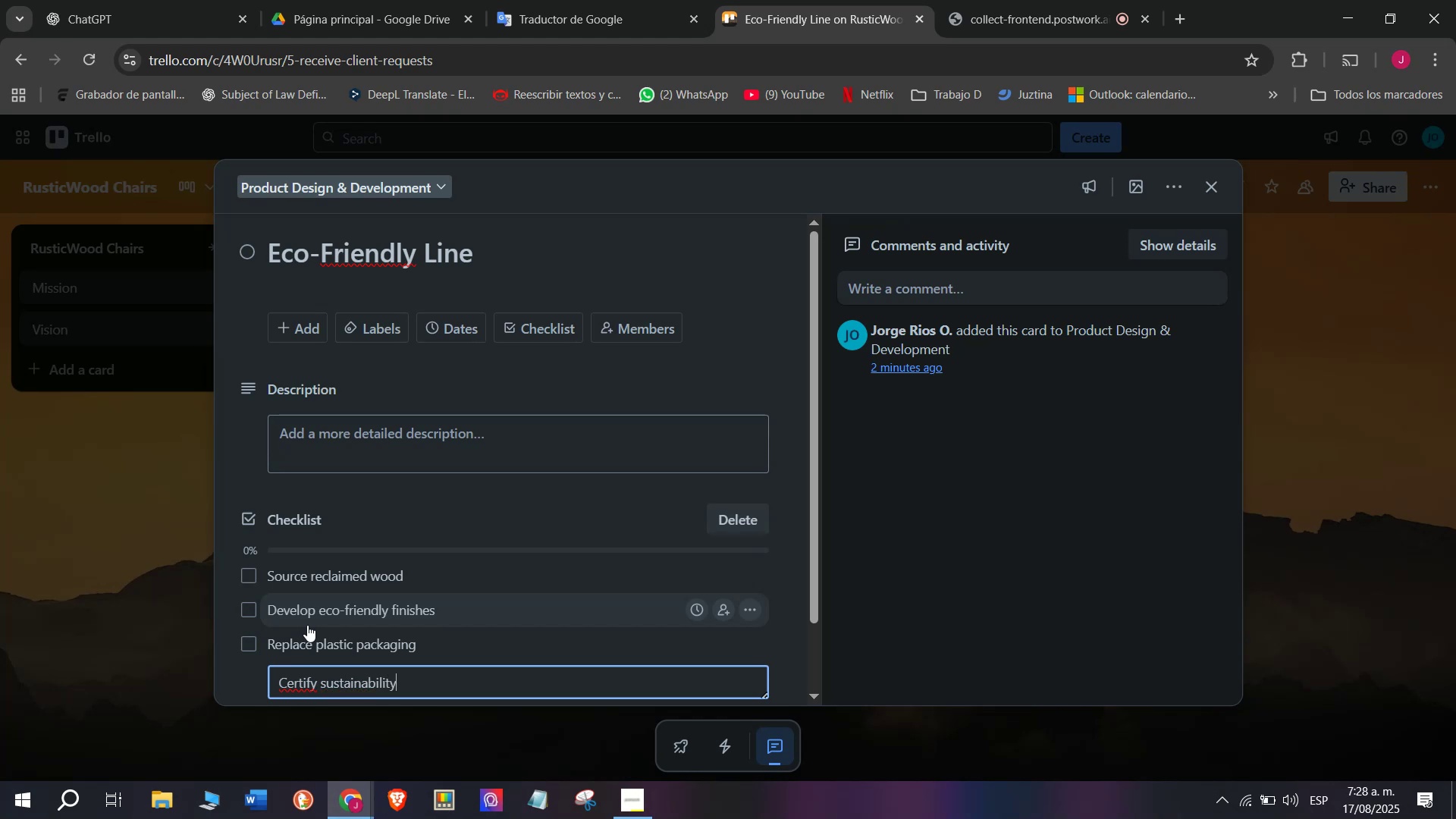 
key(Enter)
 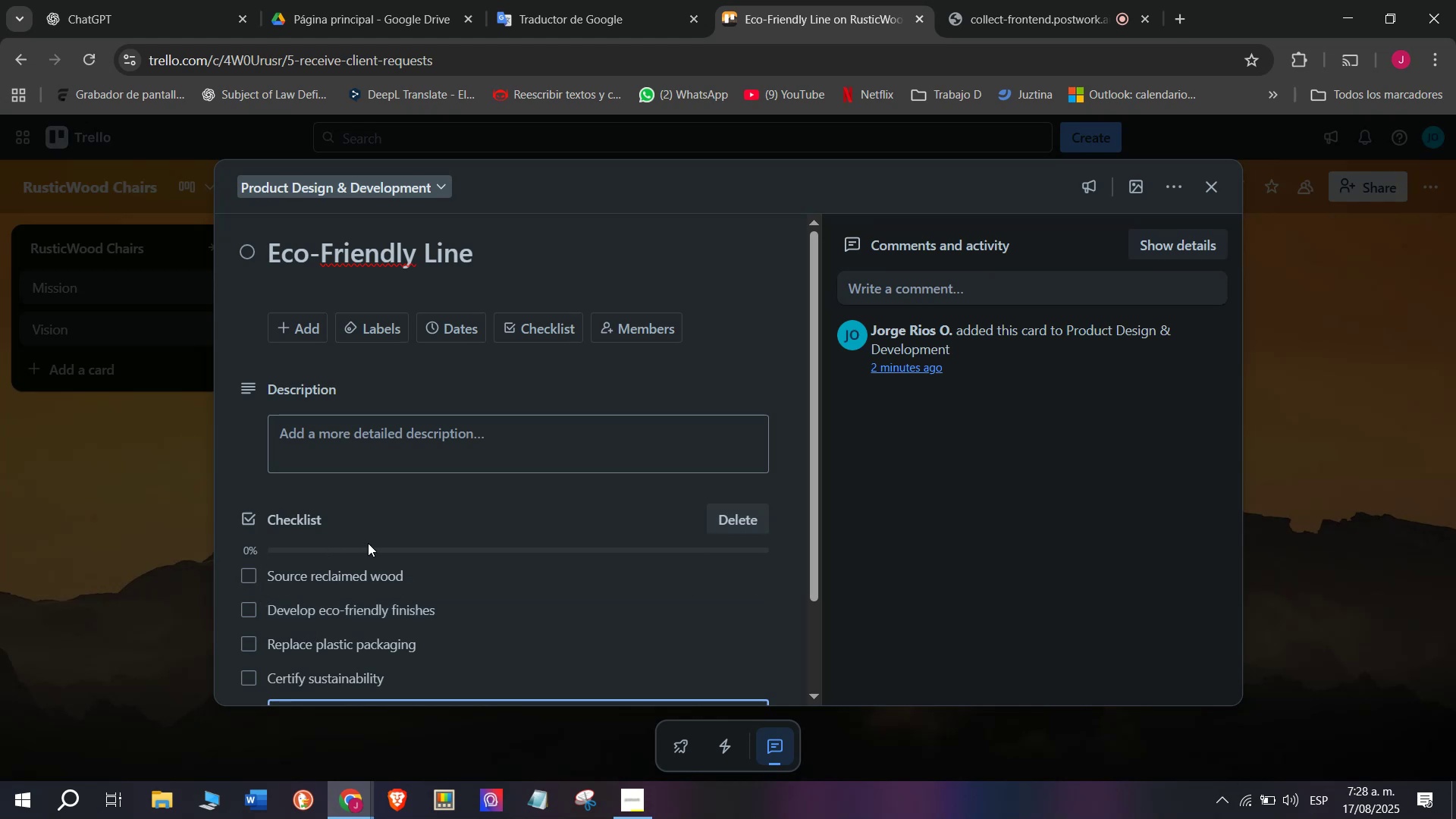 
type(Test durability)
 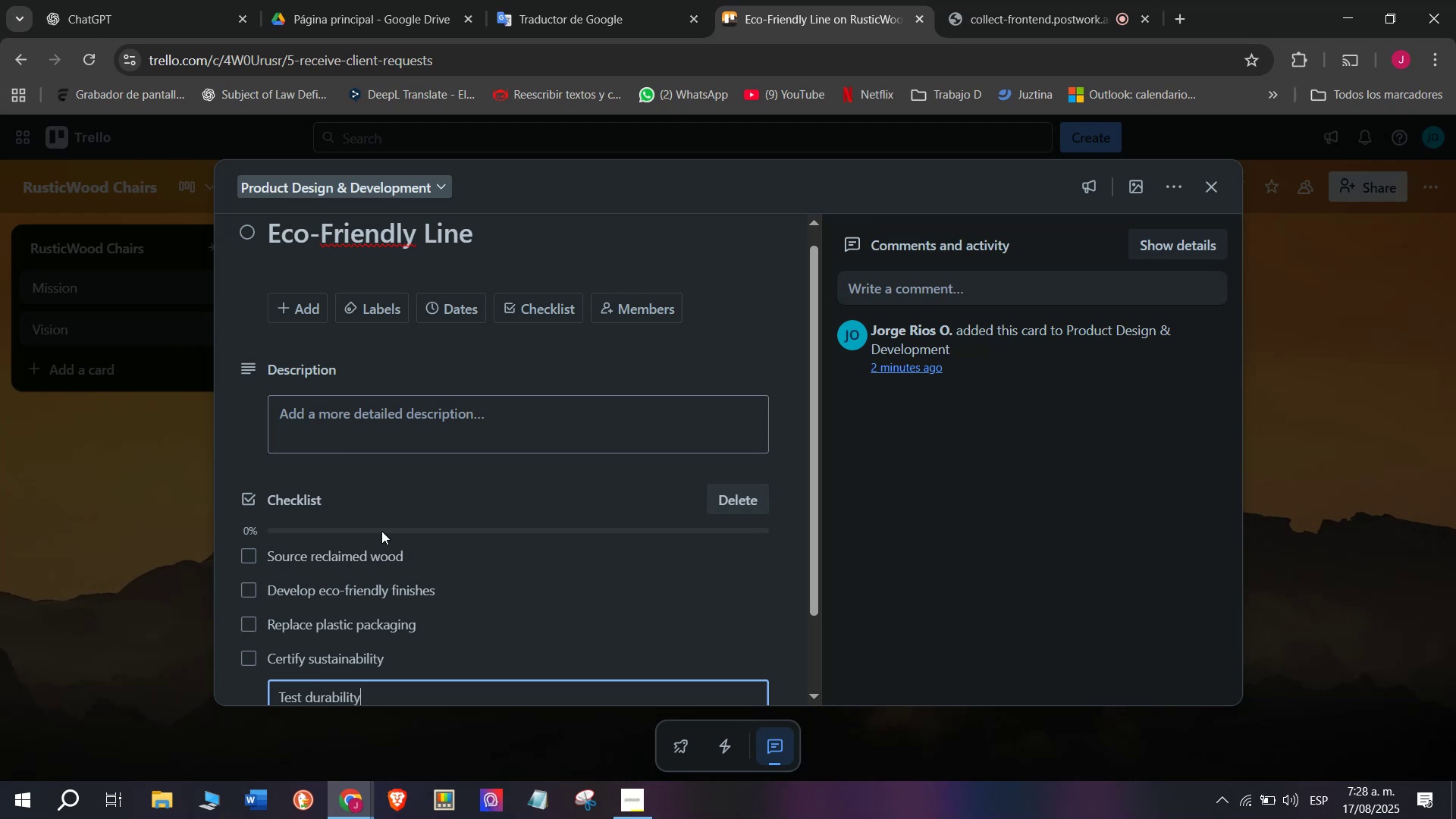 
key(Enter)
 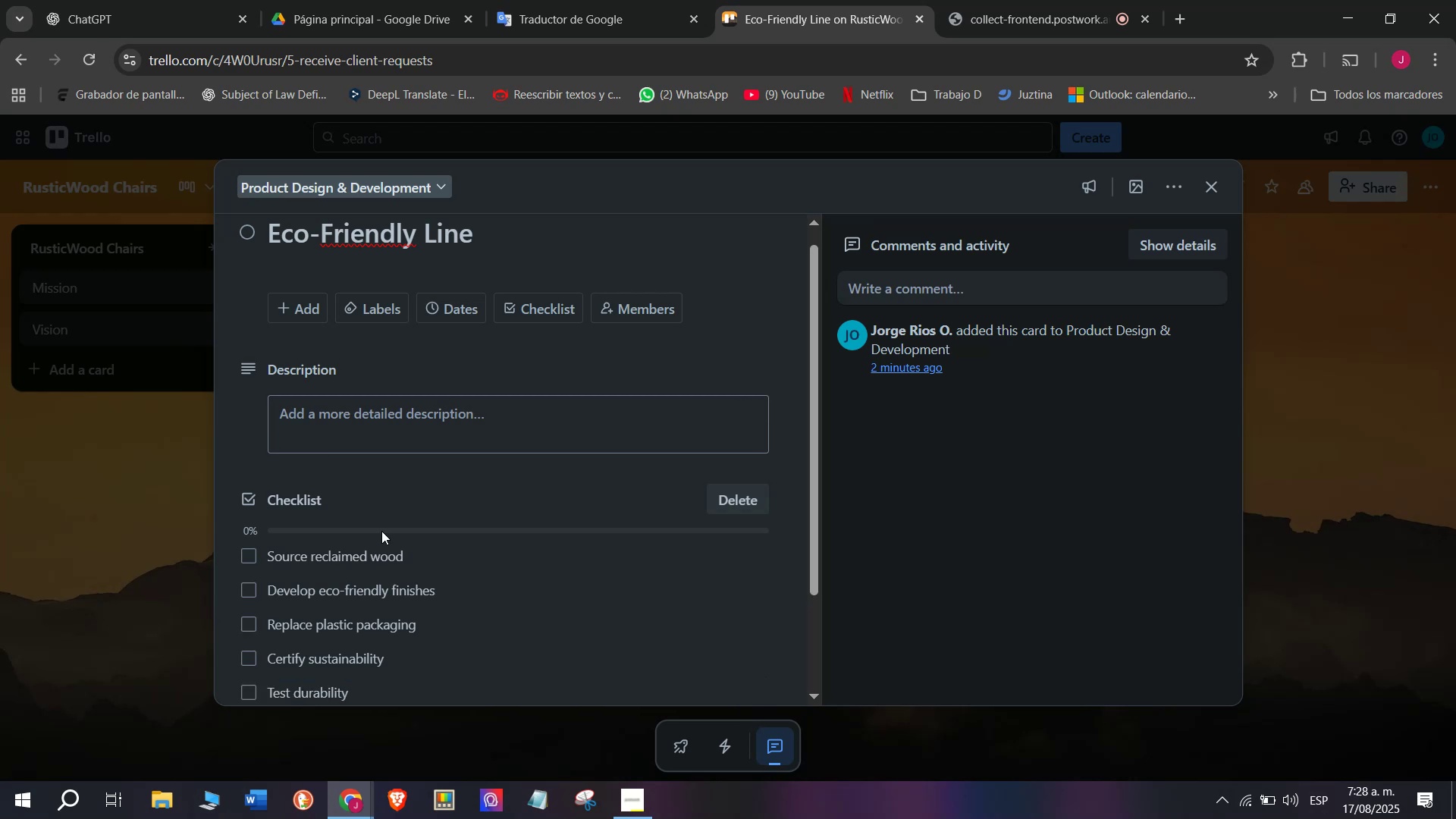 
type(Product)
 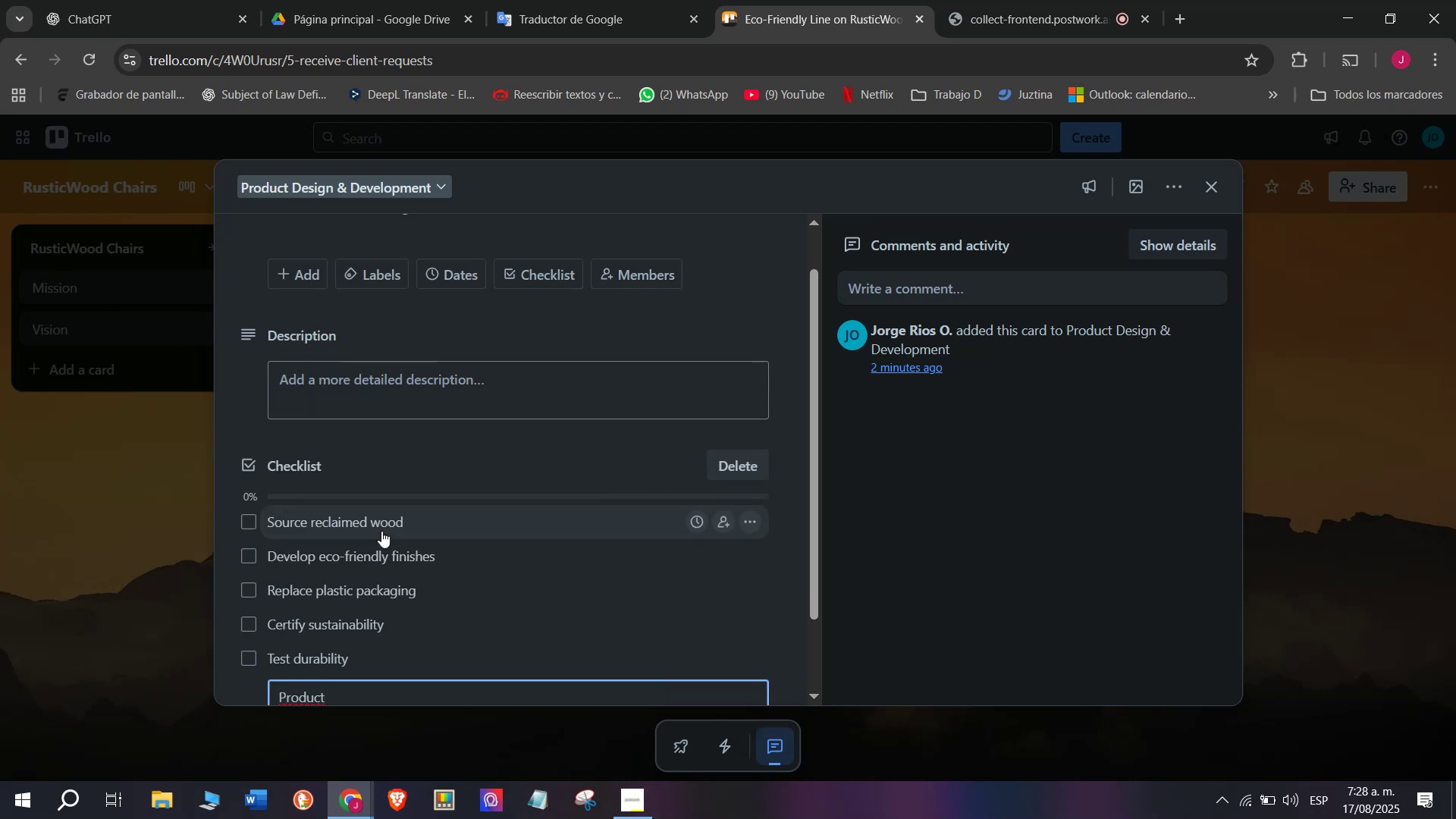 
type( launch)
 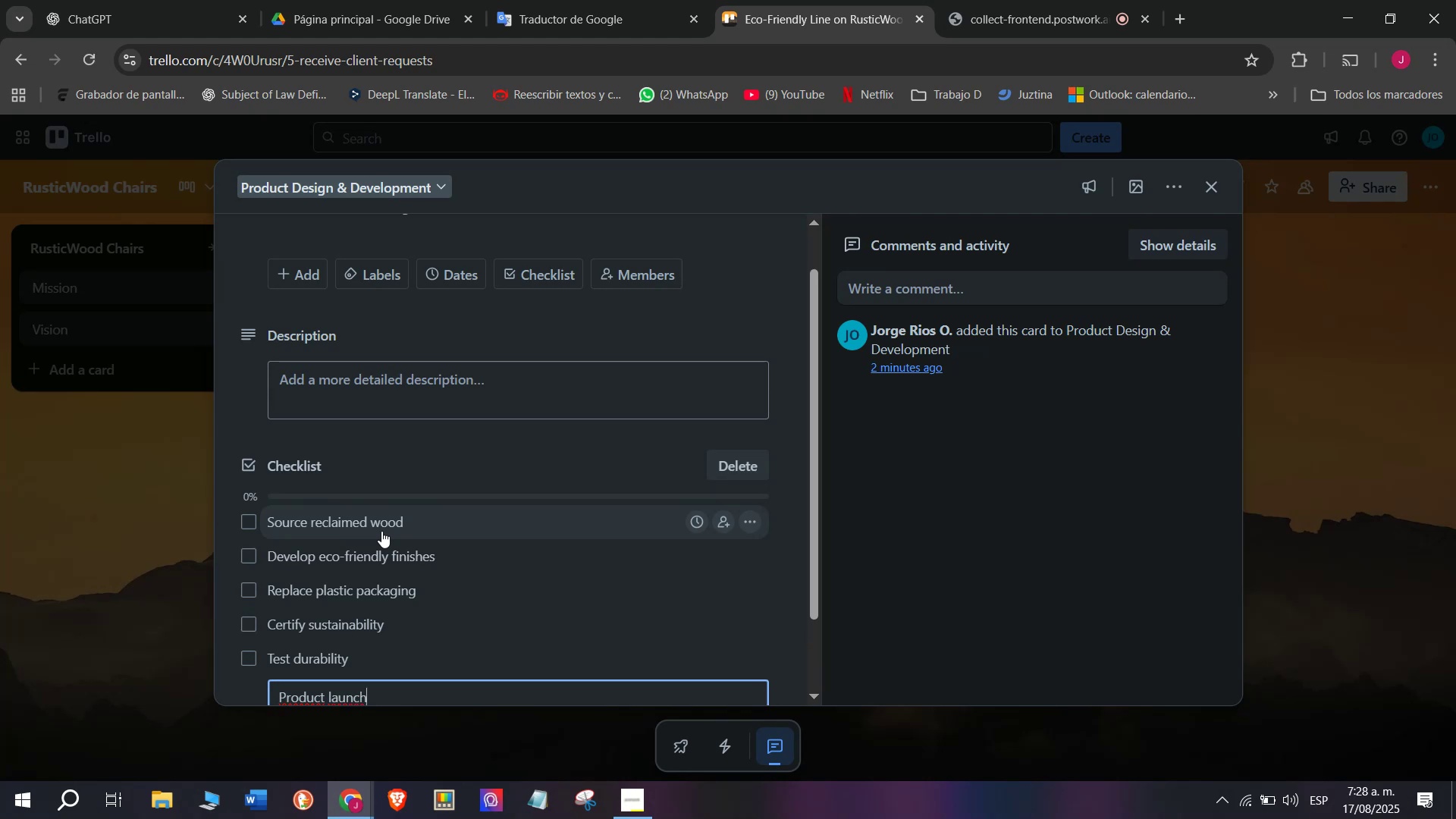 
key(Enter)
 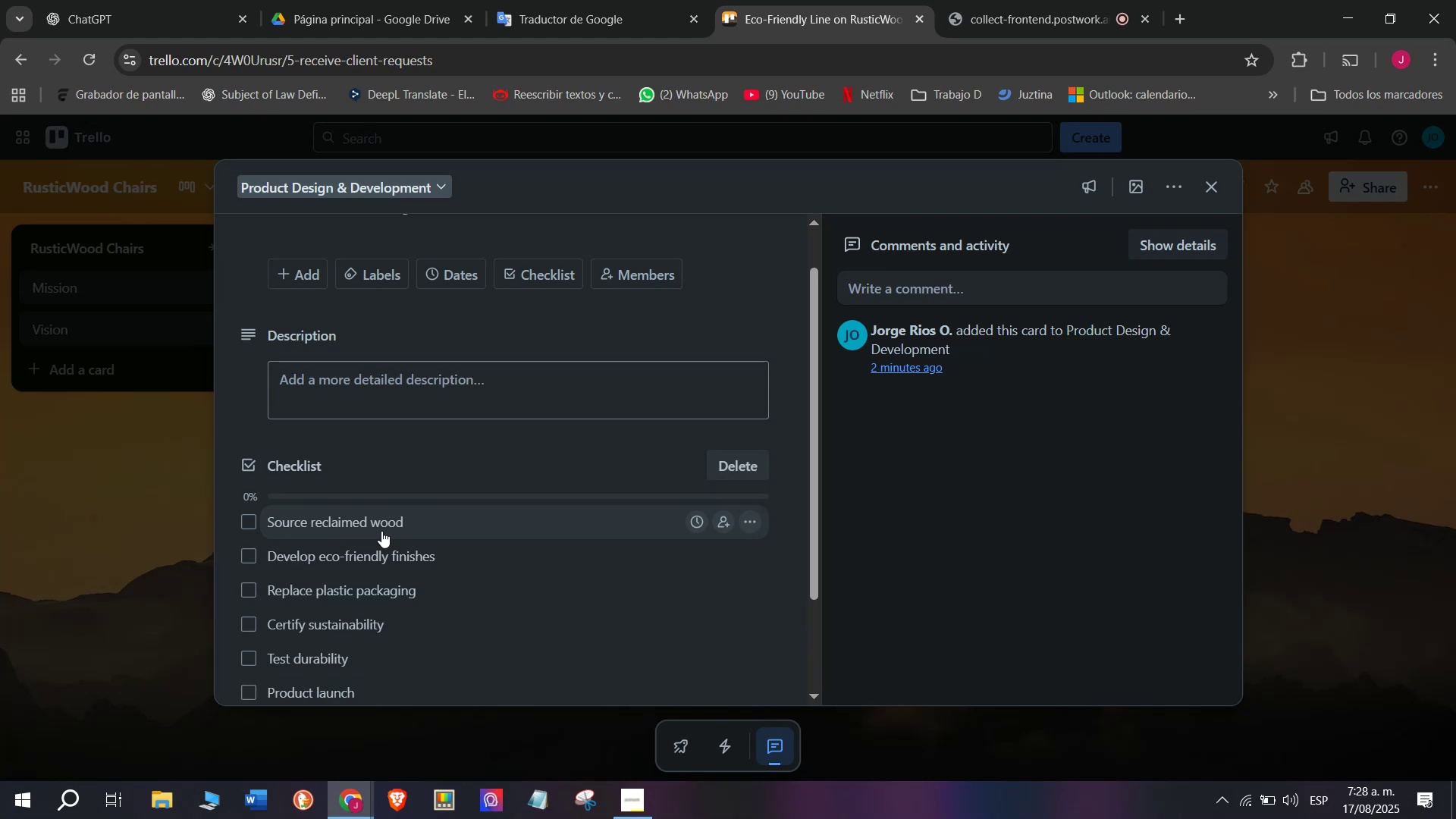 
key(Space)
 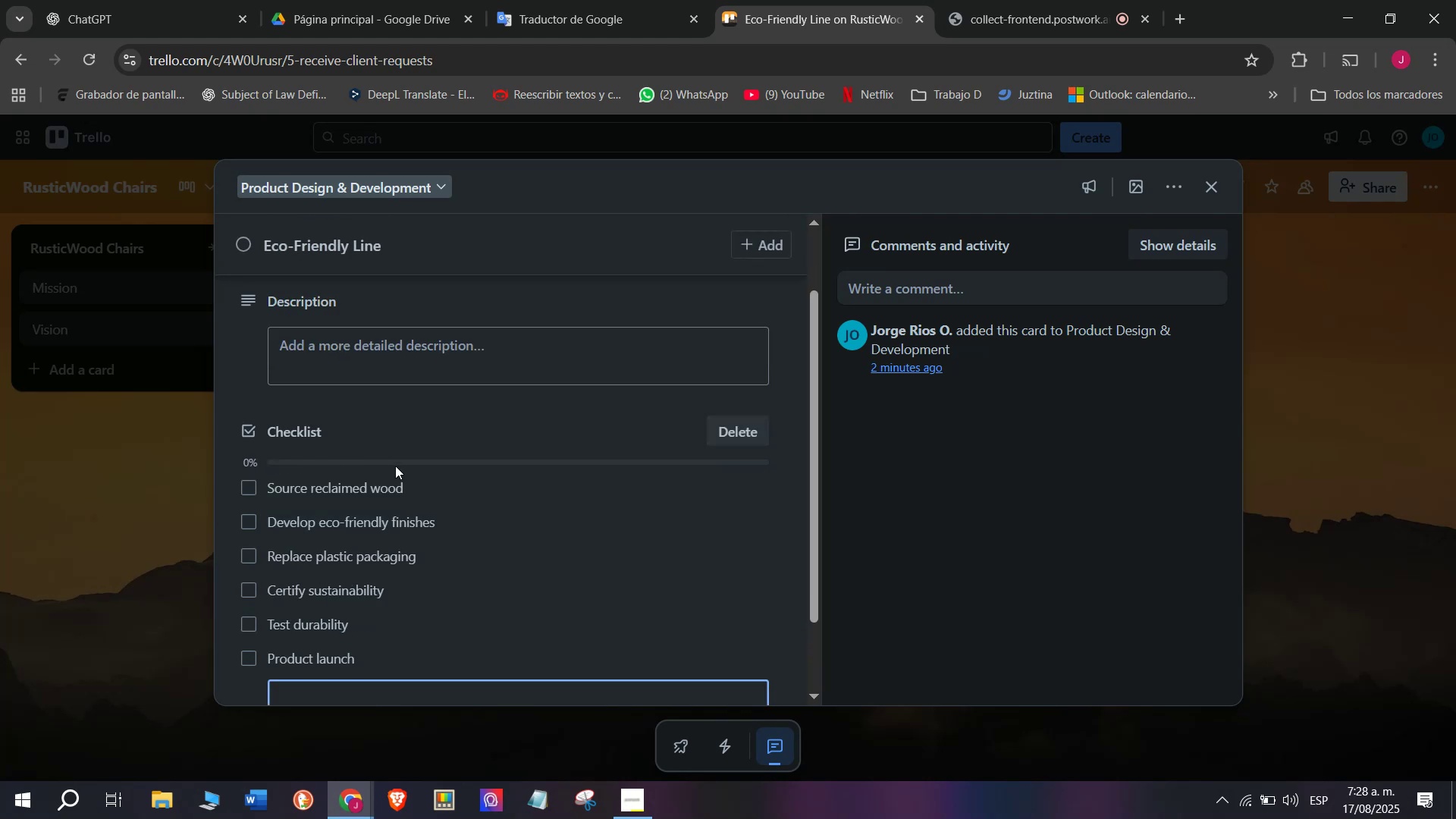 
scroll: coordinate [395, 466], scroll_direction: down, amount: 2.0
 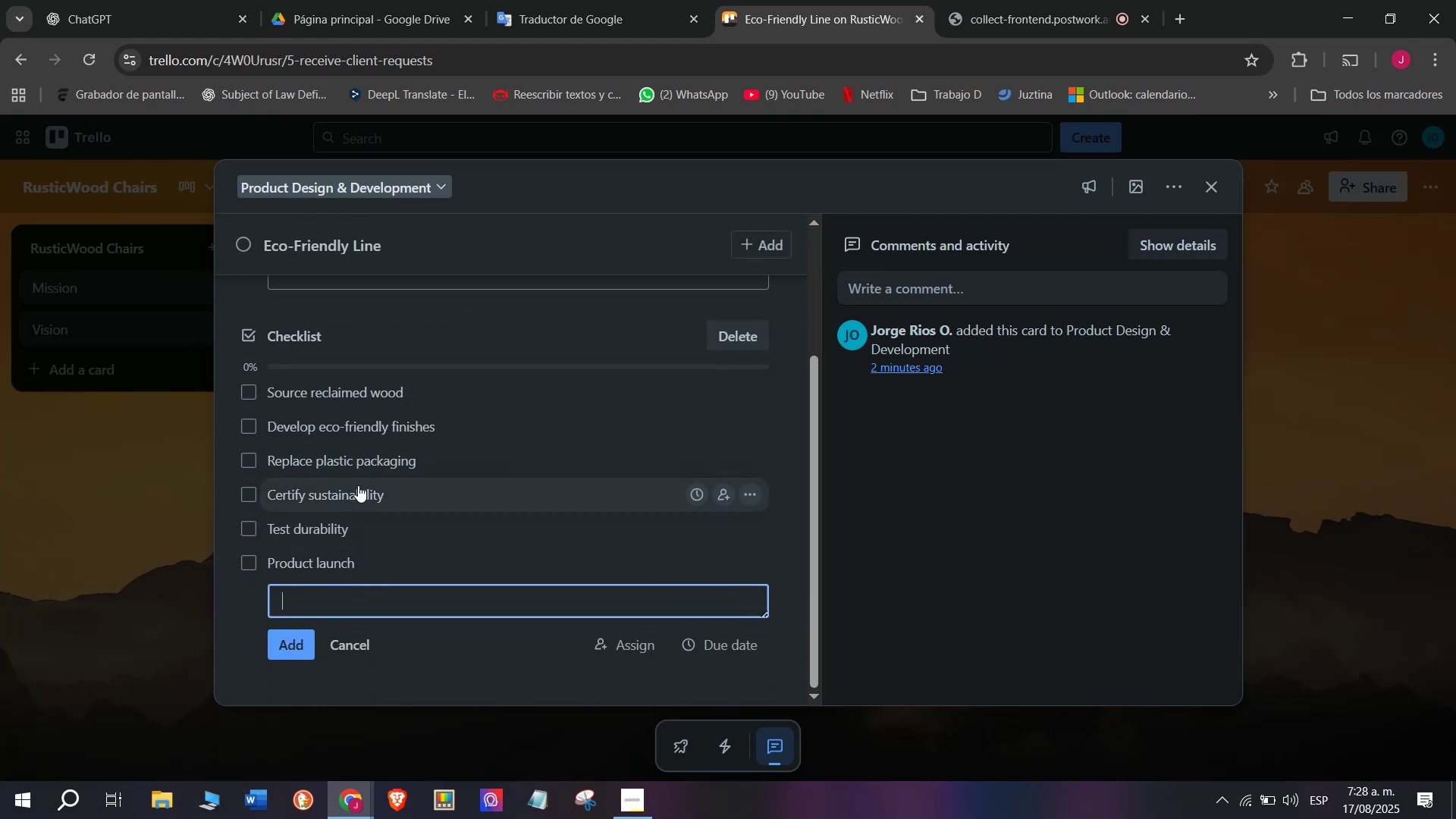 
scroll: coordinate [360, 427], scroll_direction: up, amount: 3.0
 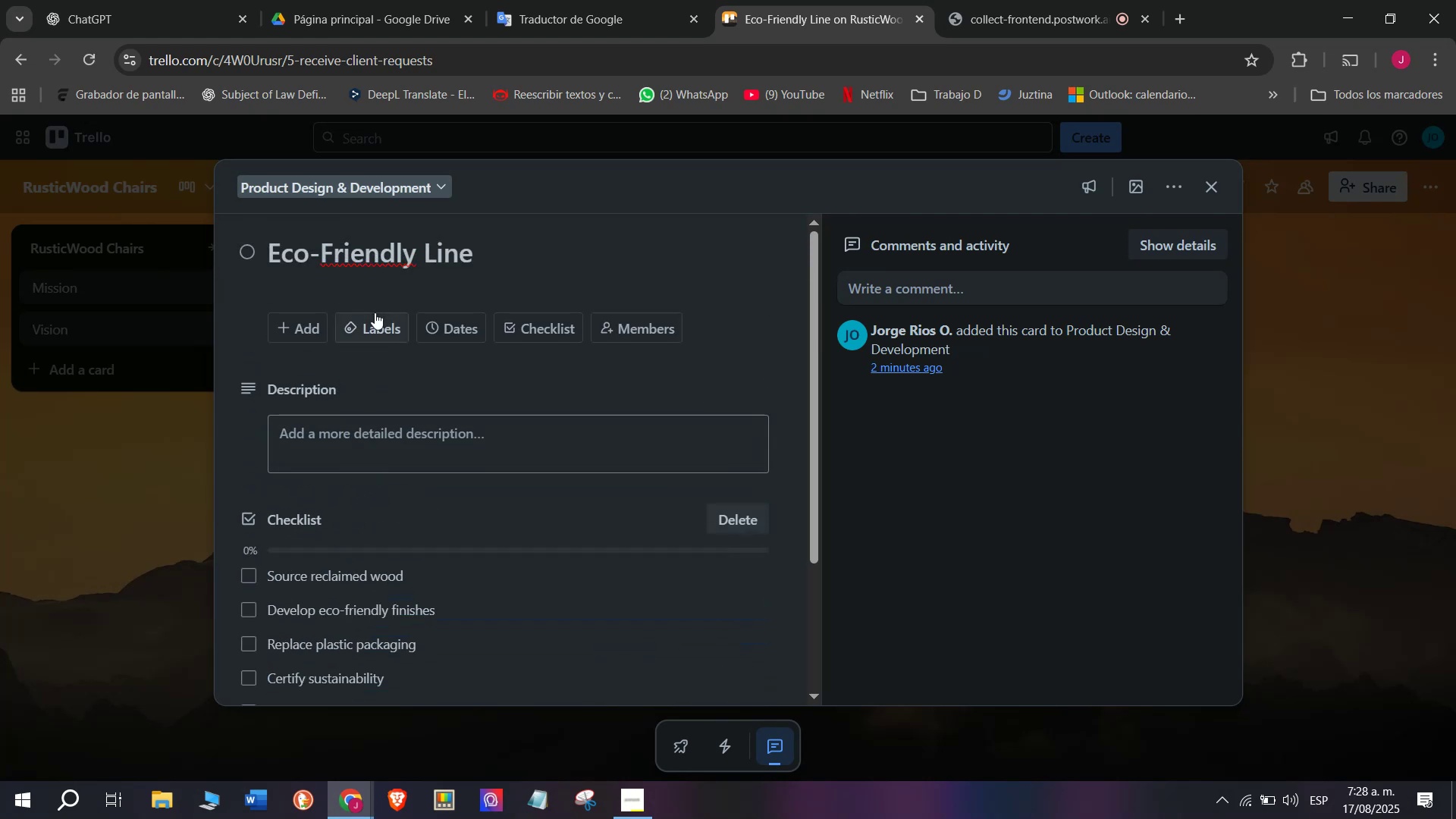 
mouse_move([387, 330])
 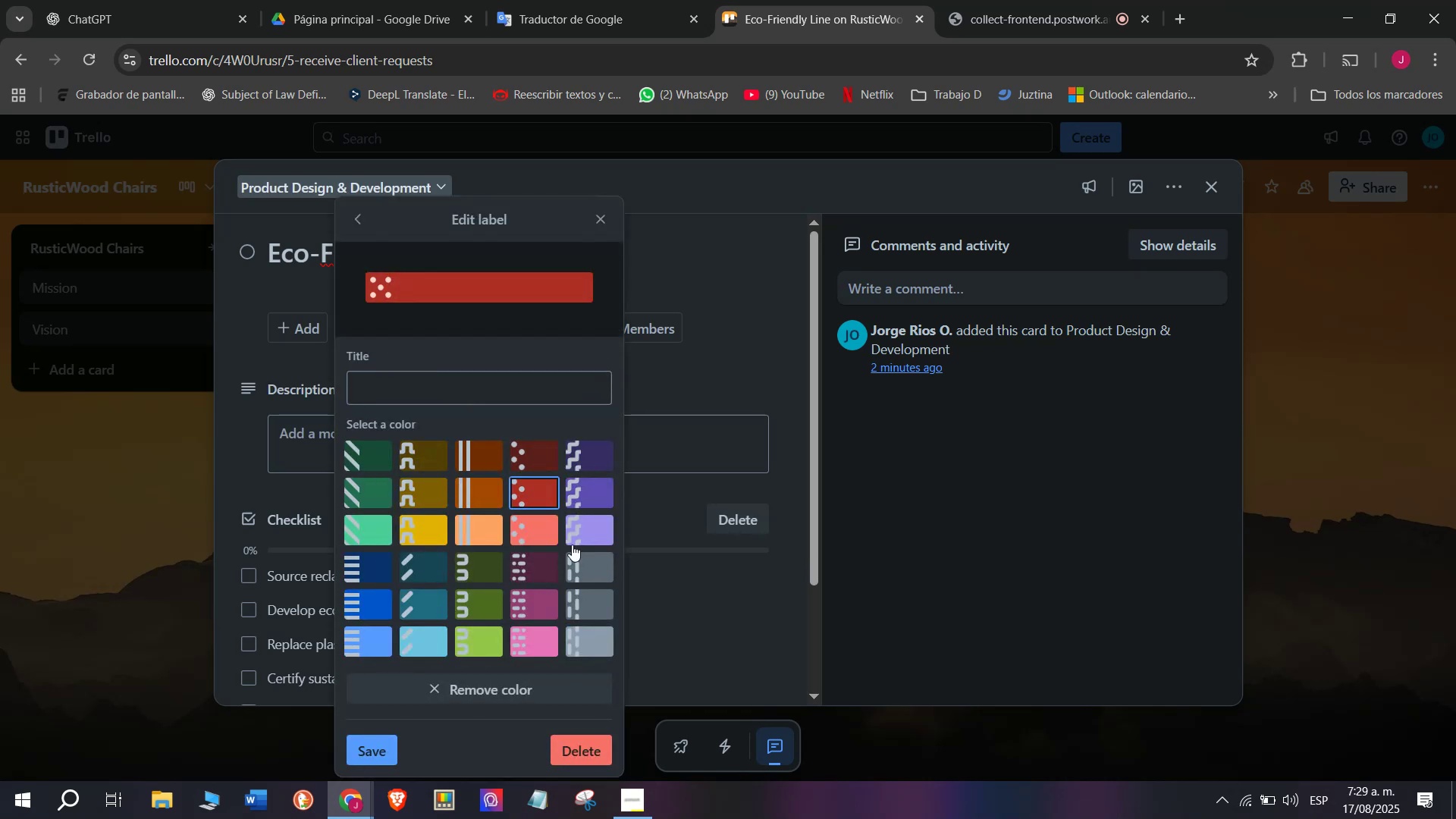 
left_click([445, 398])
 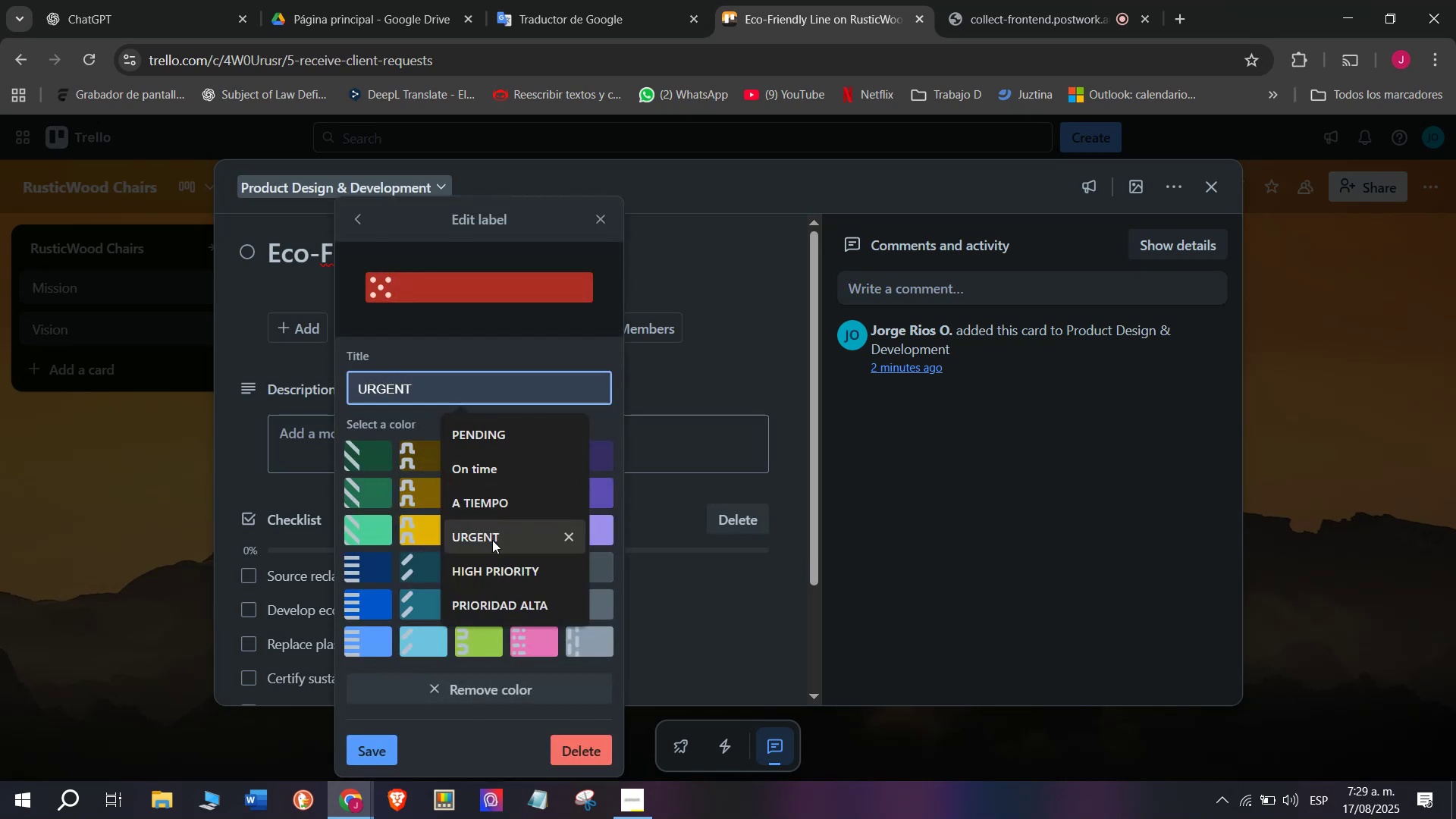 
left_click([492, 540])
 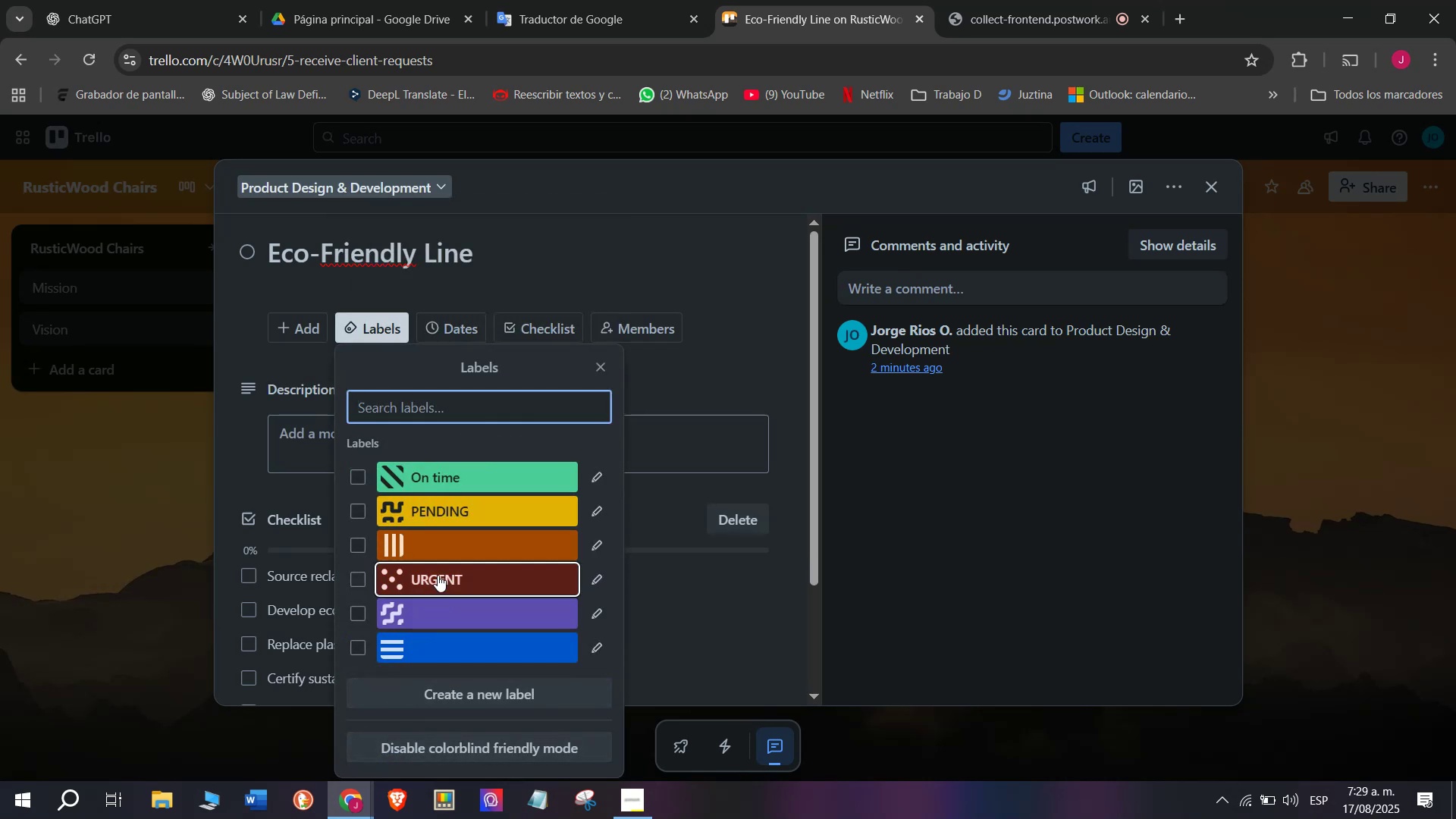 
double_click([194, 561])
 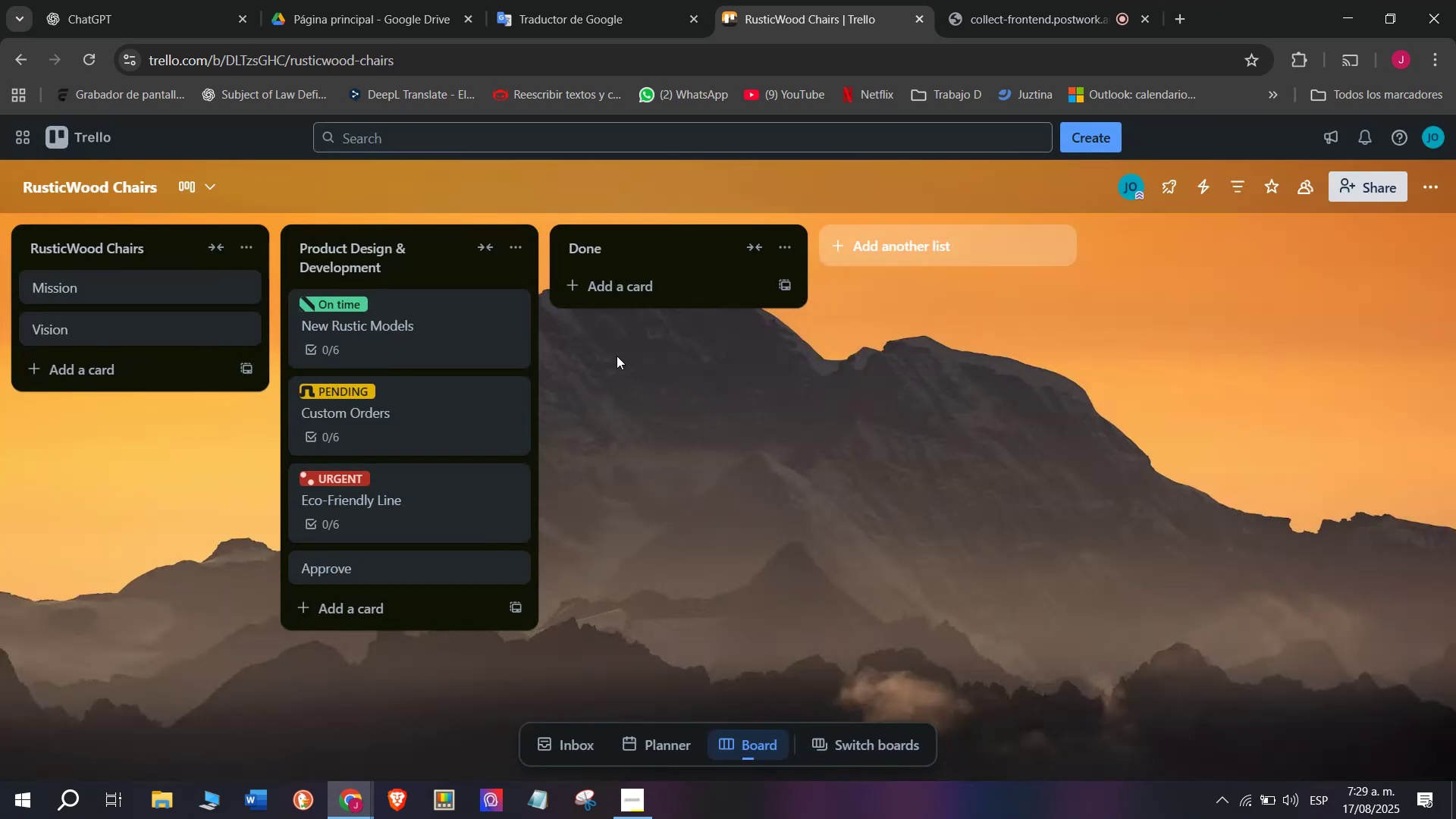 
mouse_move([505, 574])
 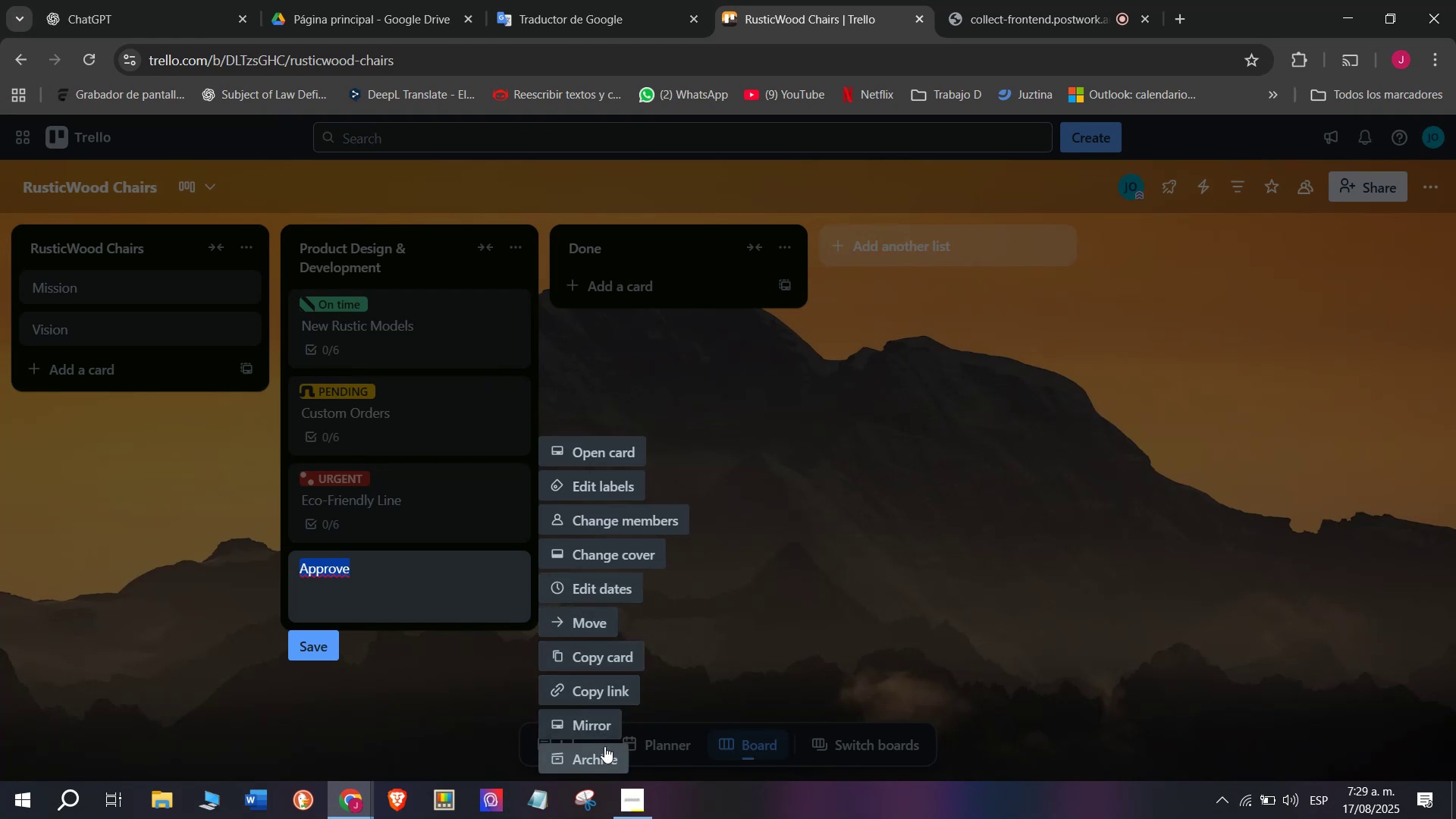 
left_click([613, 755])
 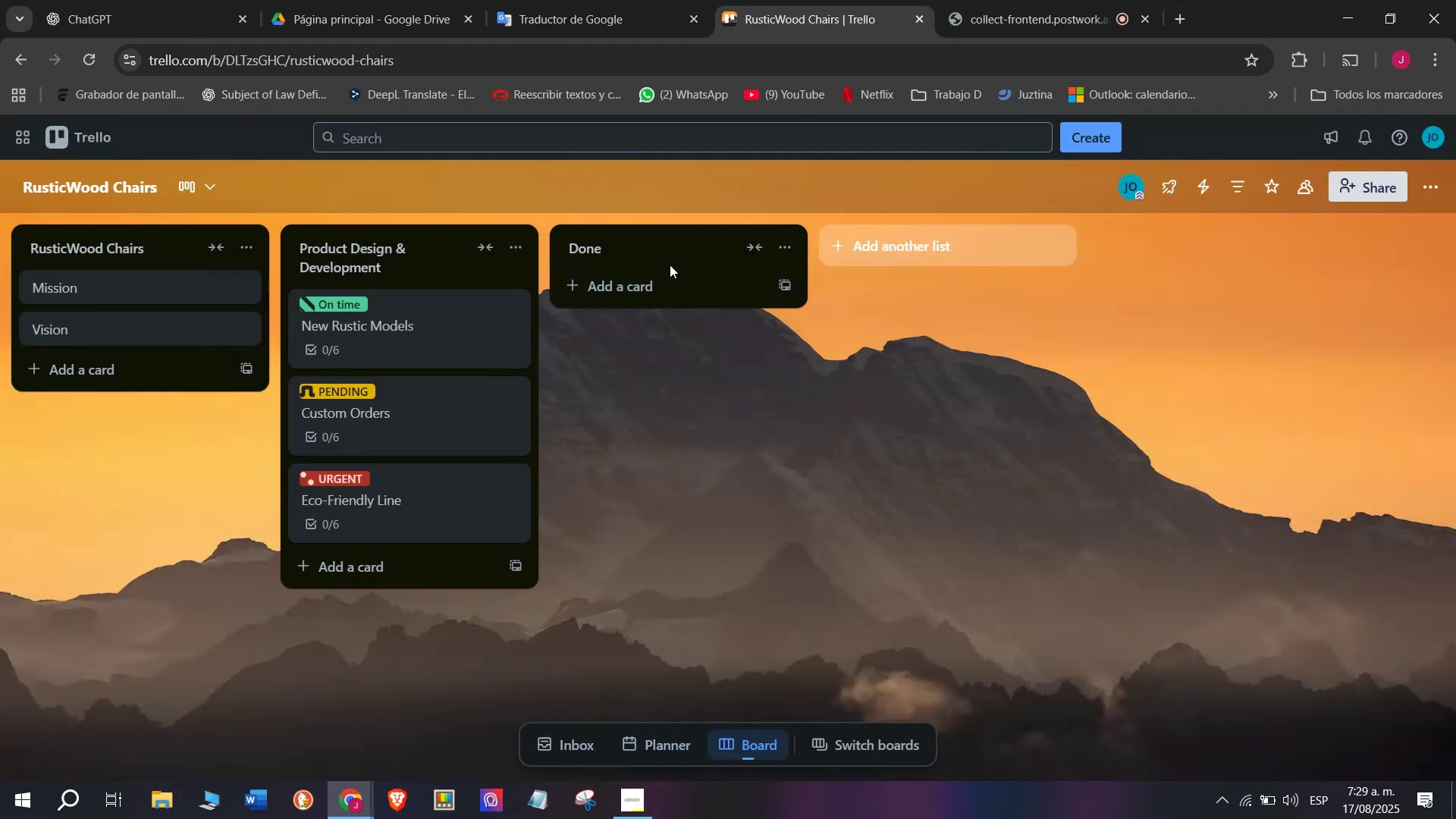 
double_click([671, 258])
 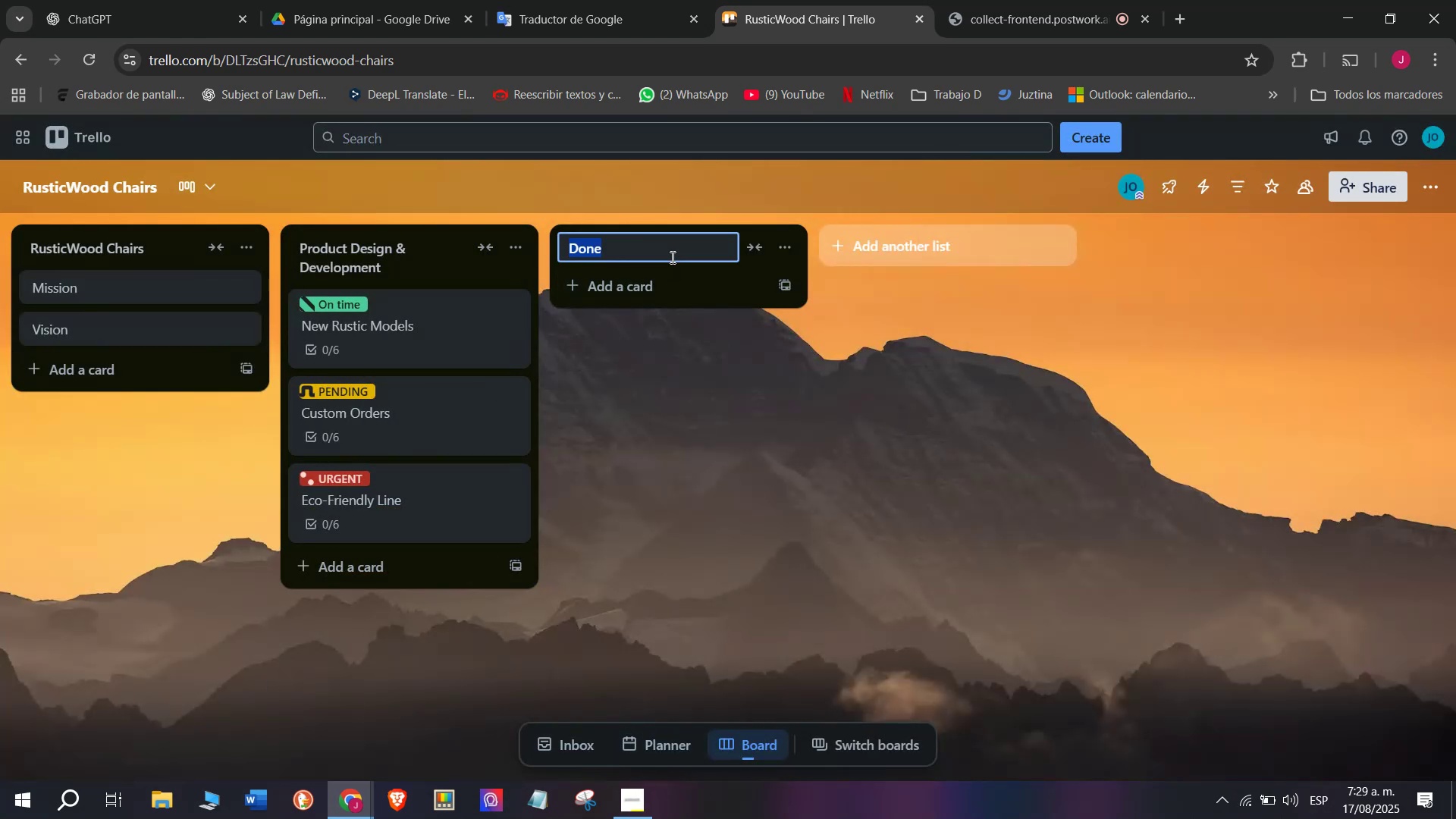 
type(Raw Materials ^ Supply)
 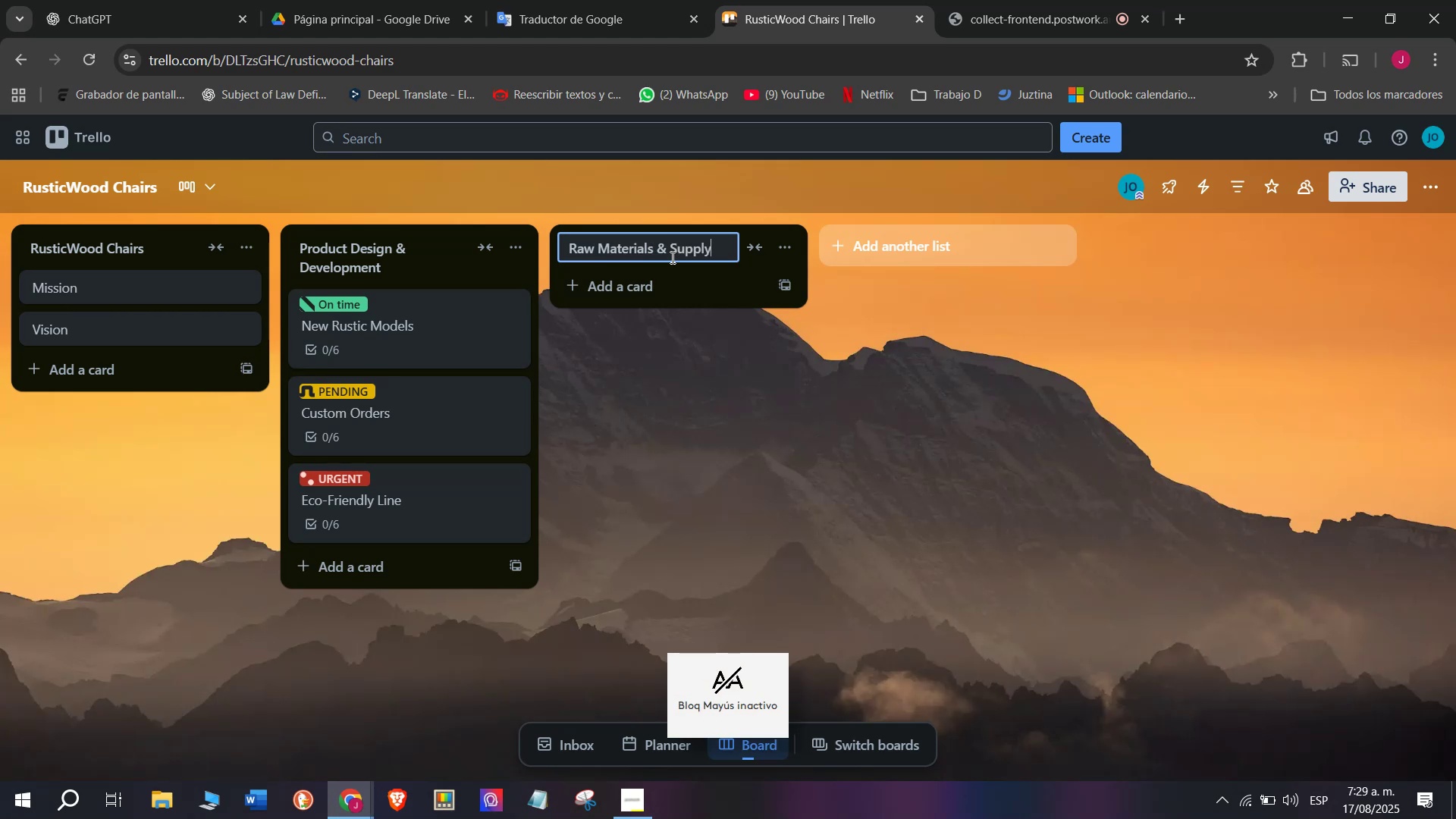 
type(Wood Supply)
 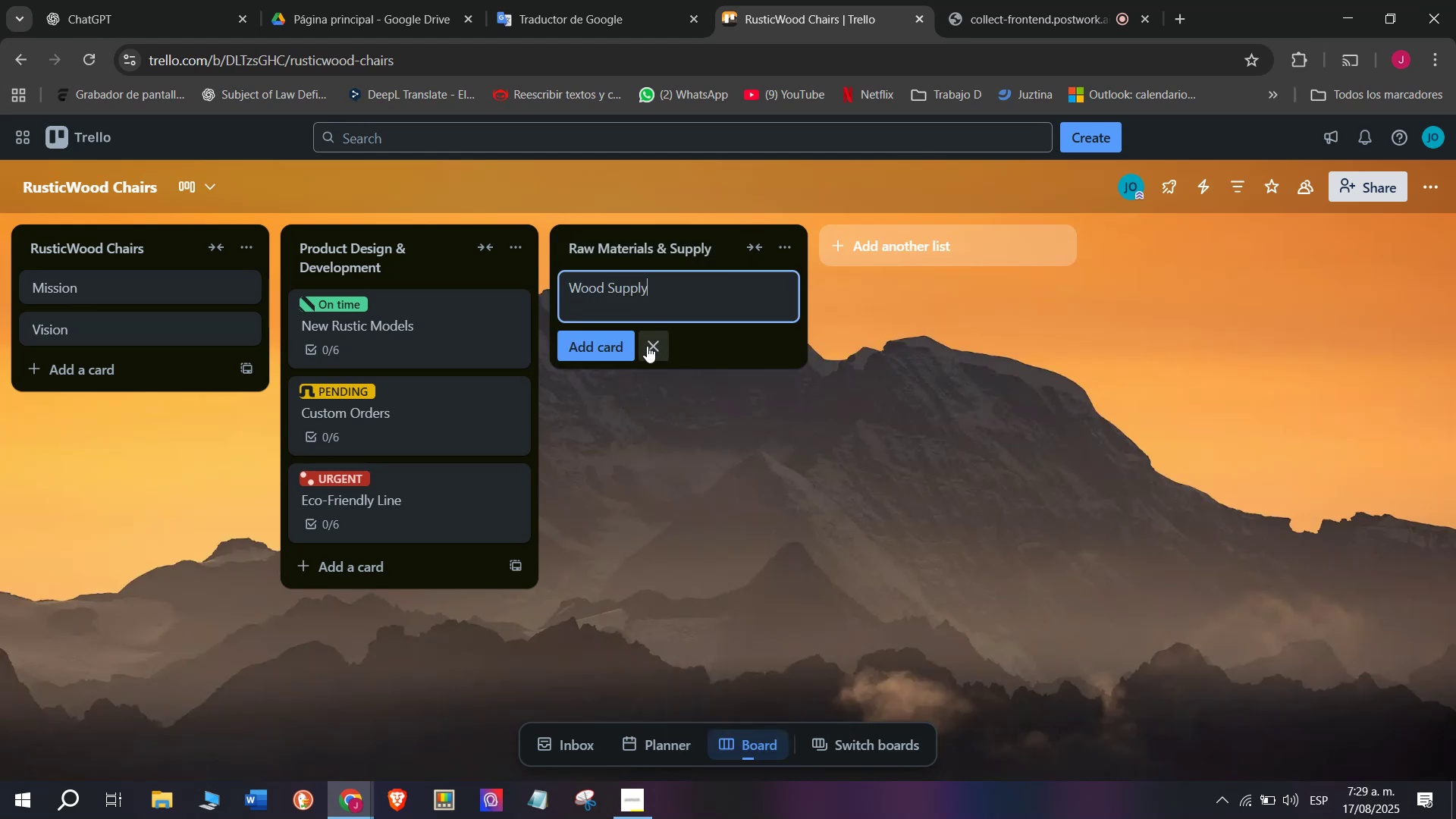 
key(Enter)
 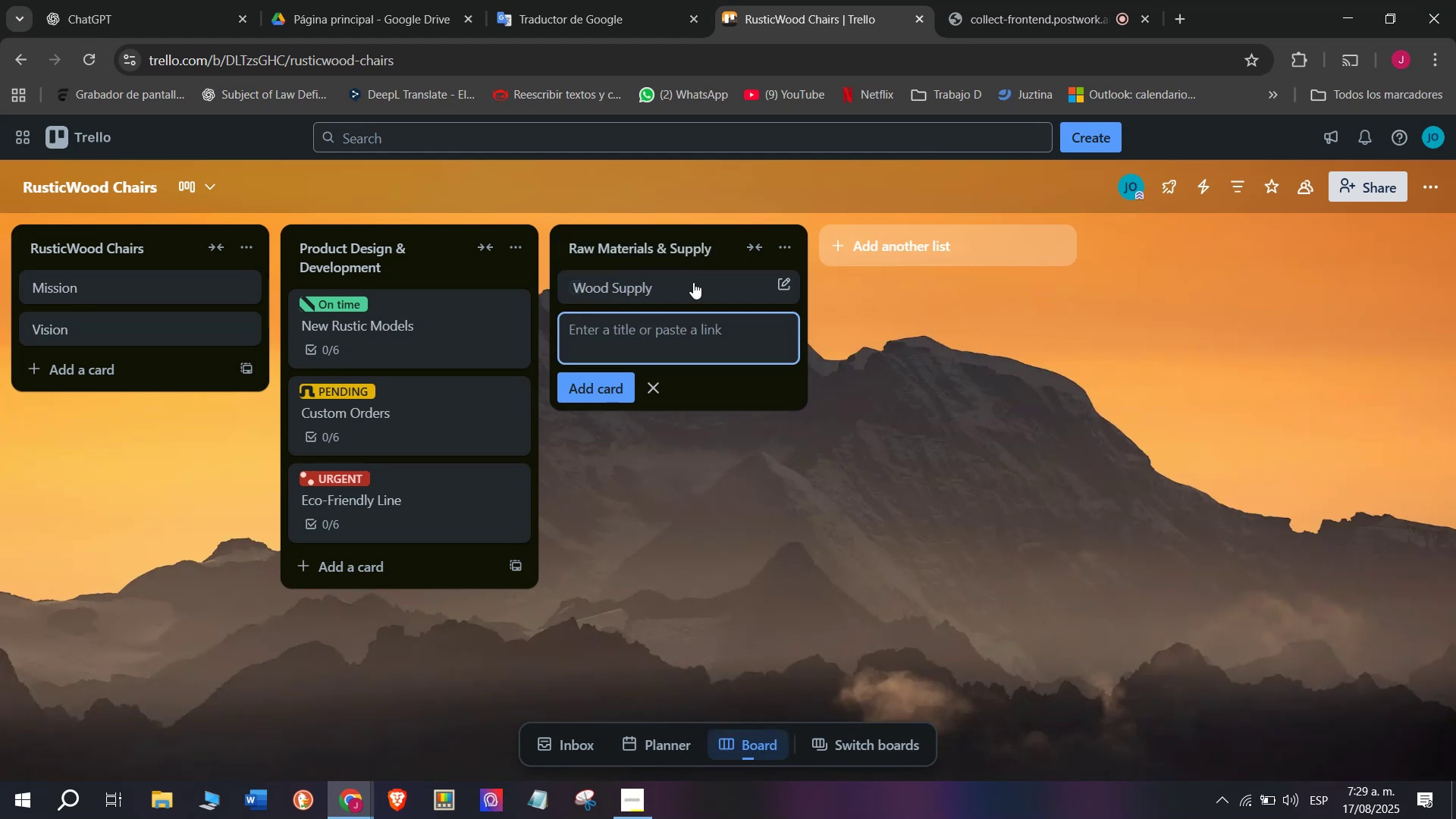 
left_click([670, 287])
 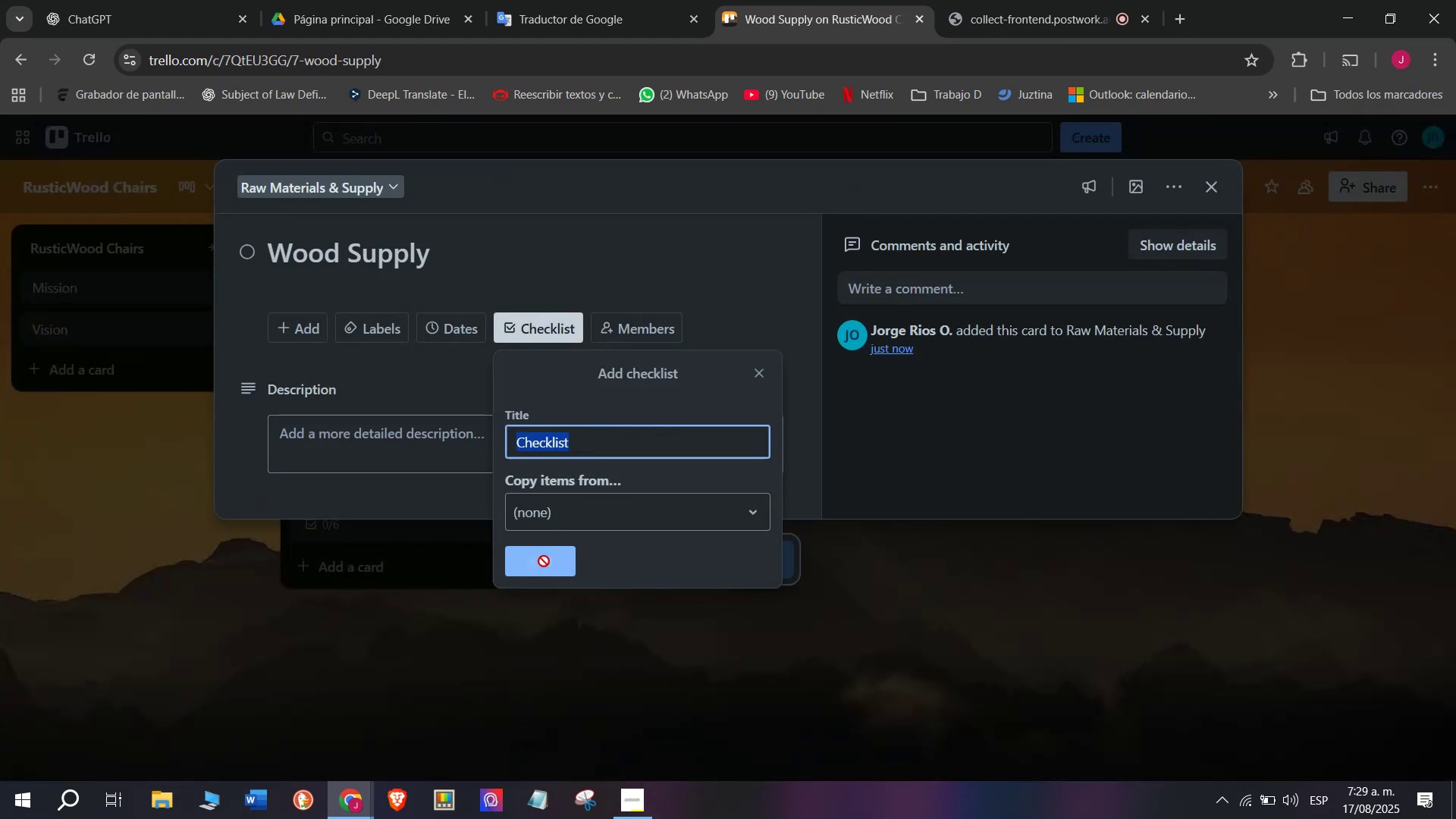 
type(Inspect current stock)
 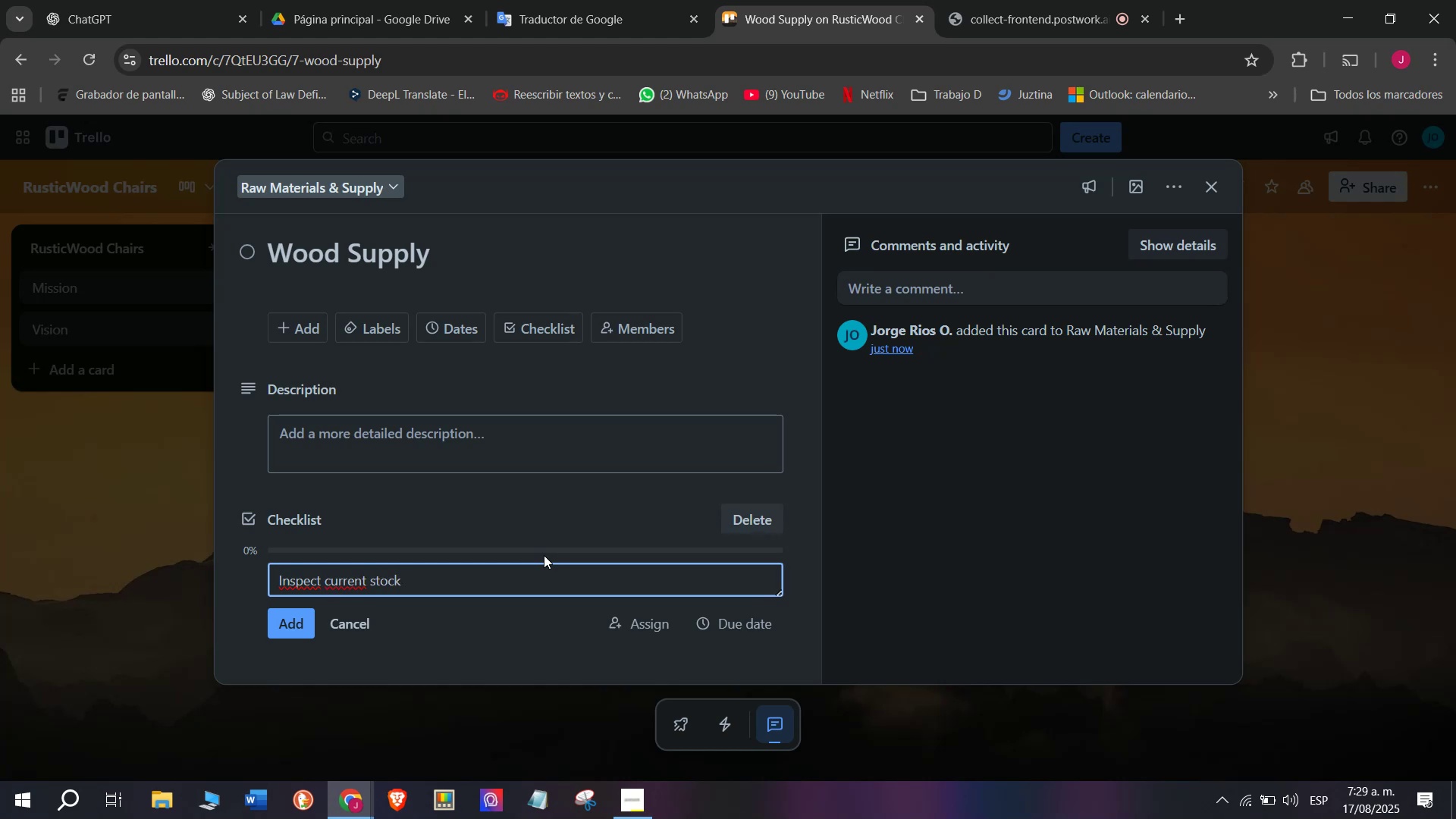 
key(Enter)
 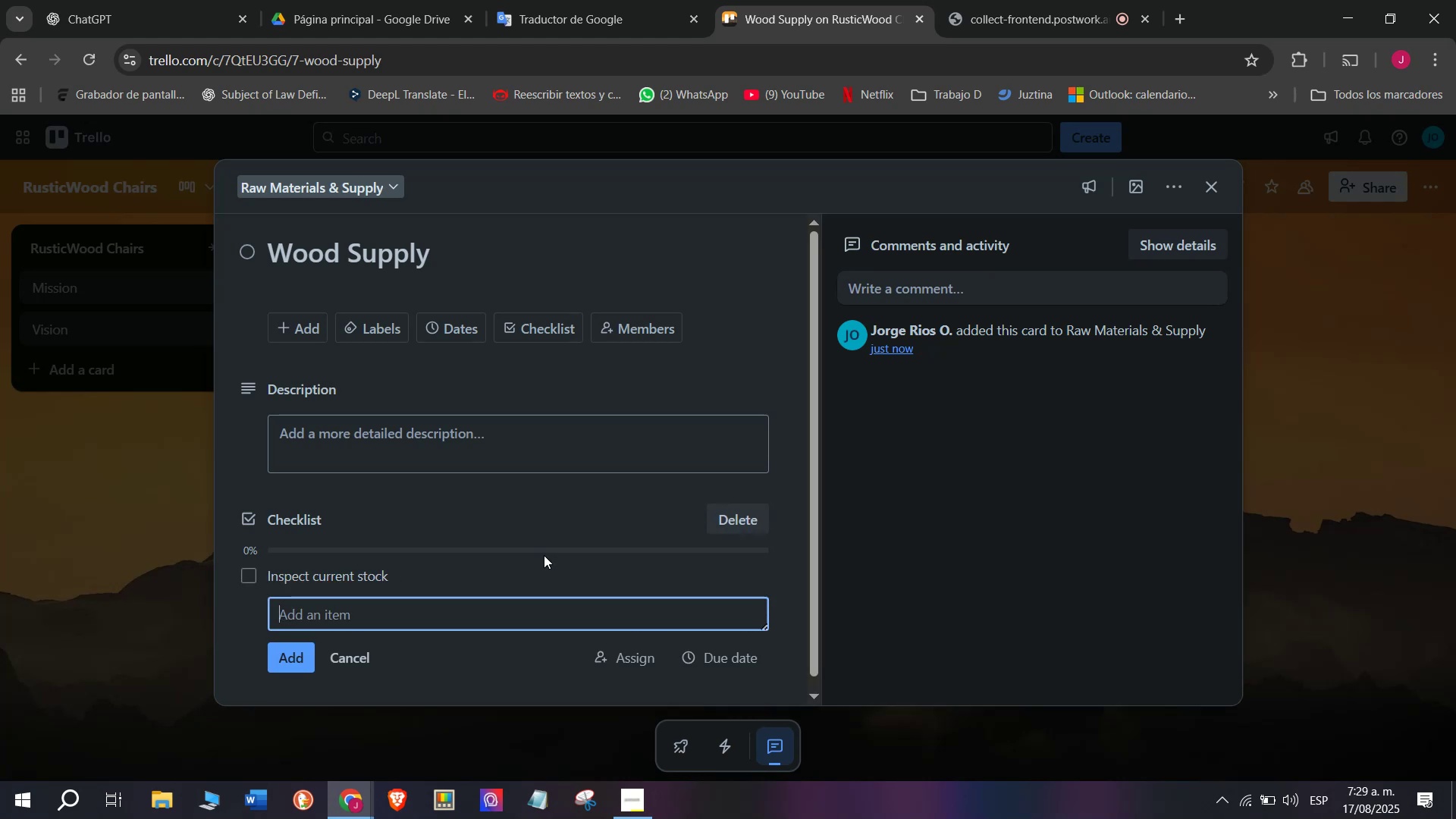 
type(Contact local suppliers)
 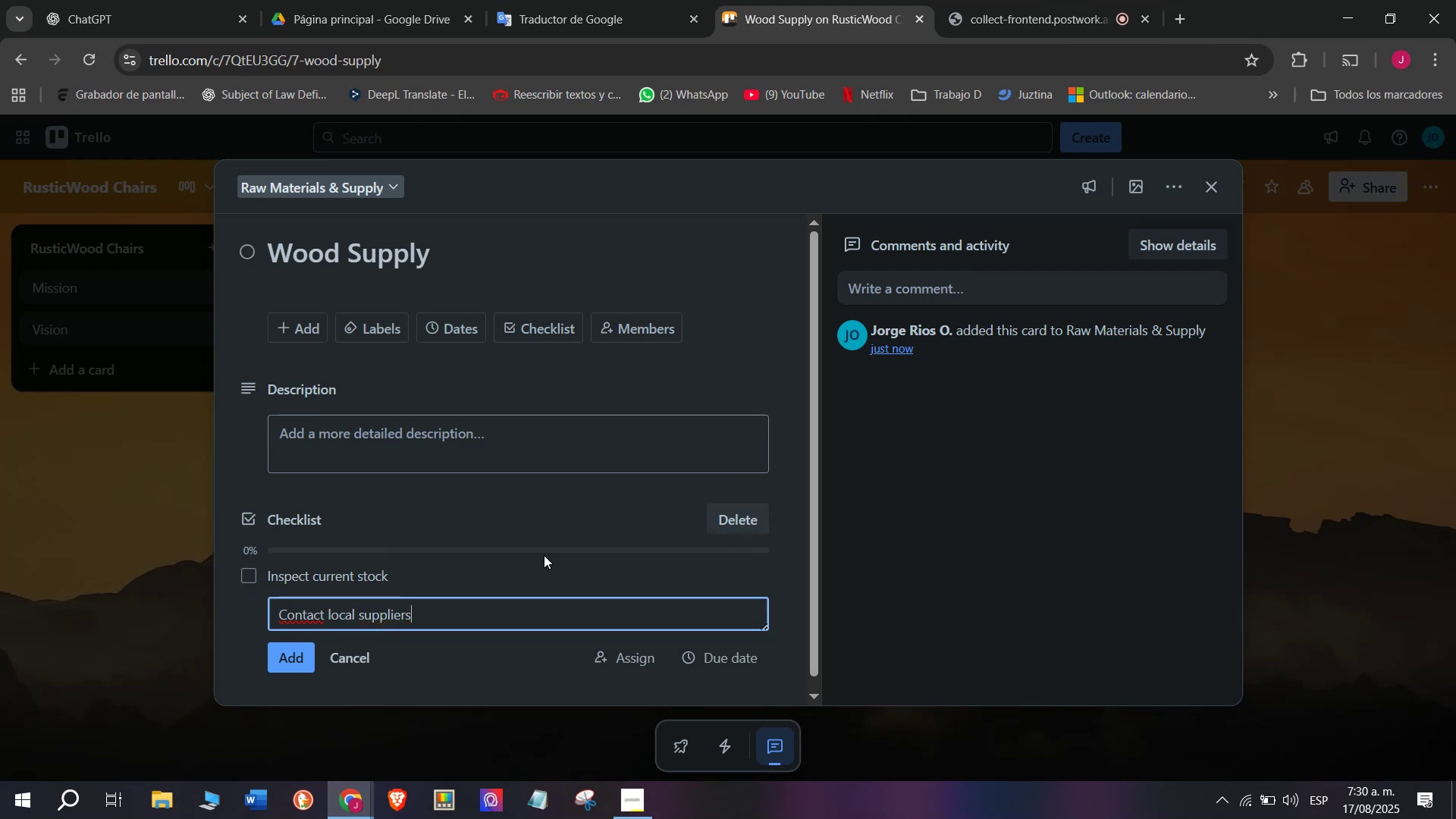 
key(Enter)
 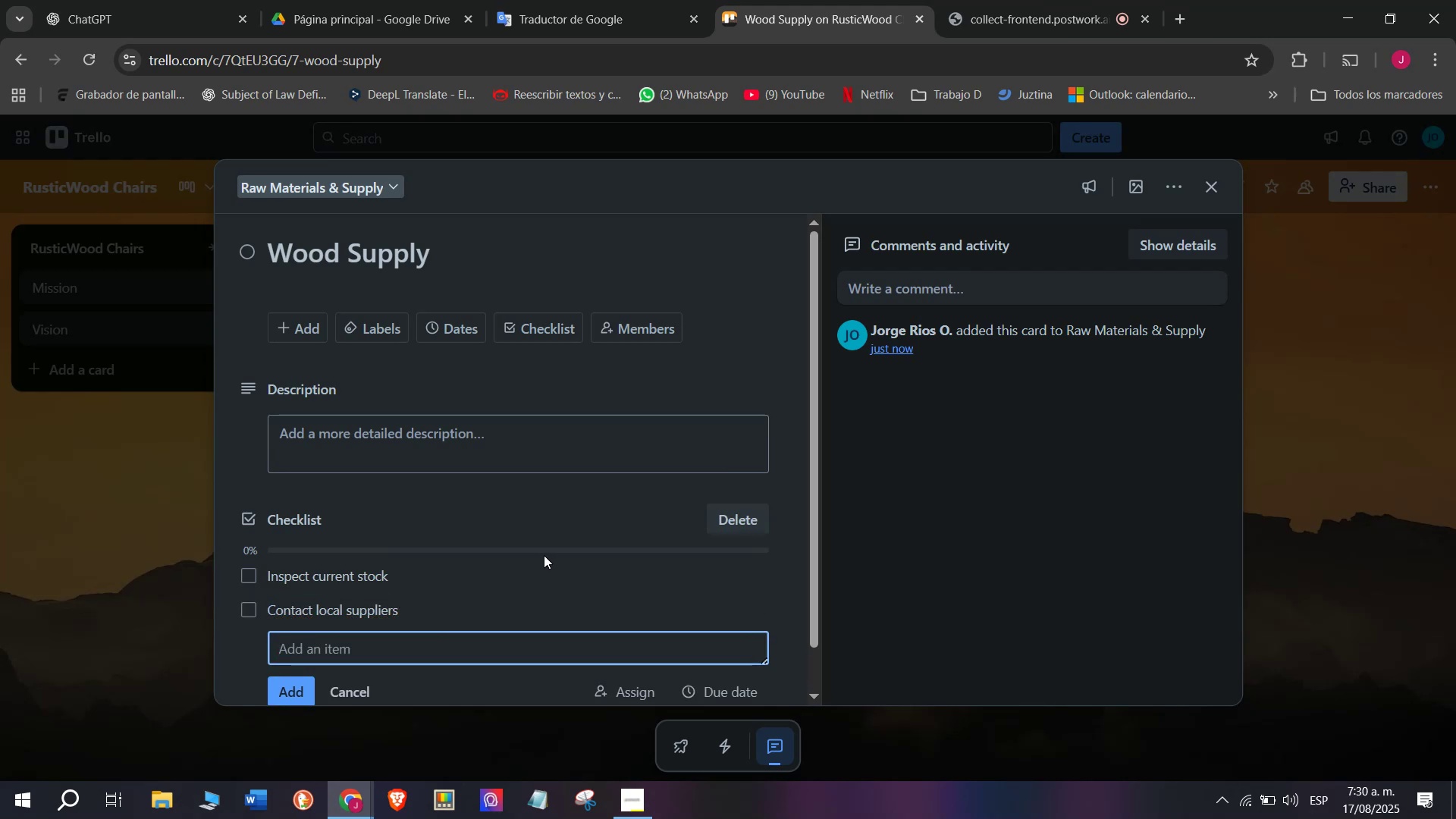 
type(Order oak and pine)
 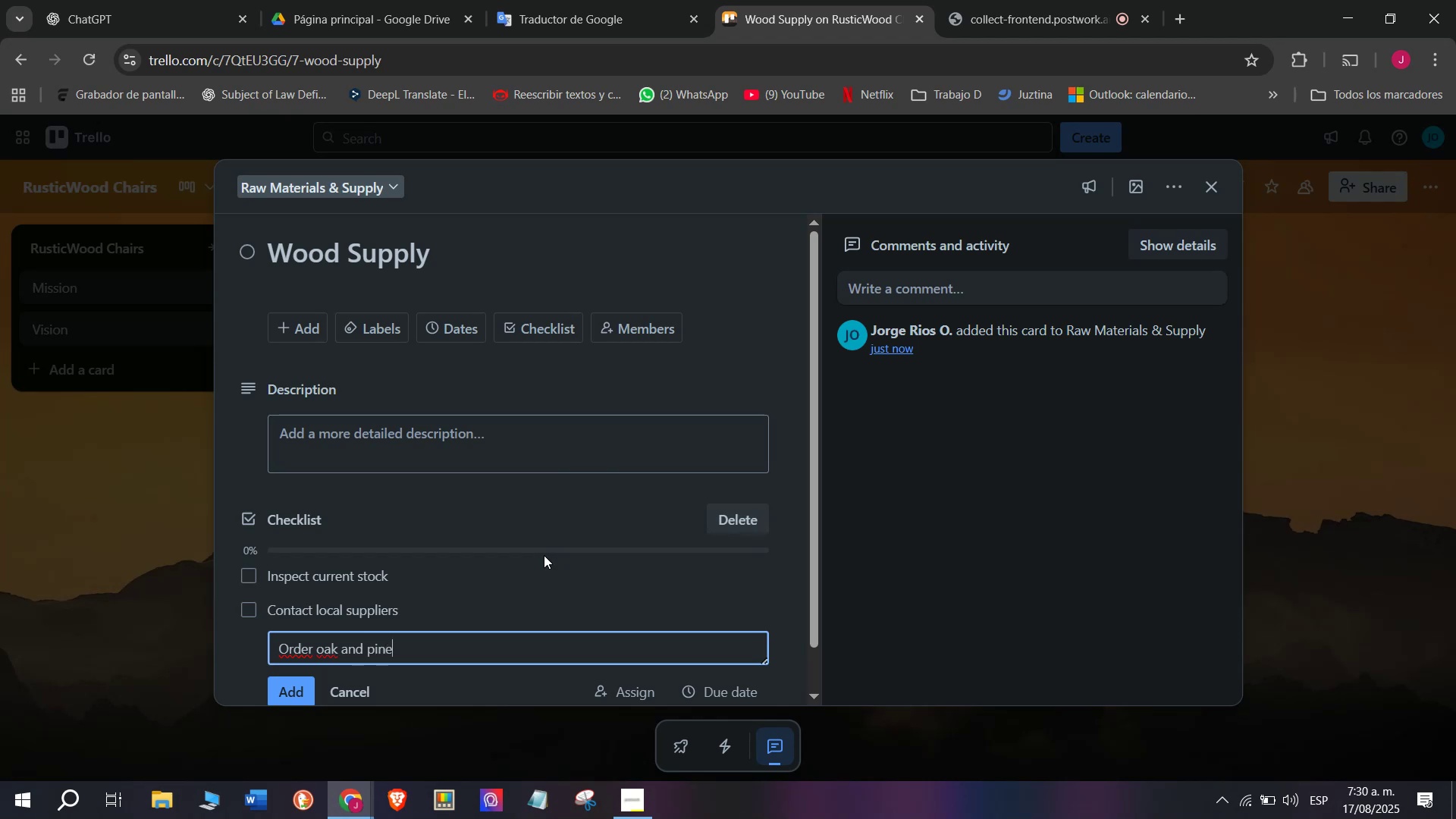 
key(Enter)
 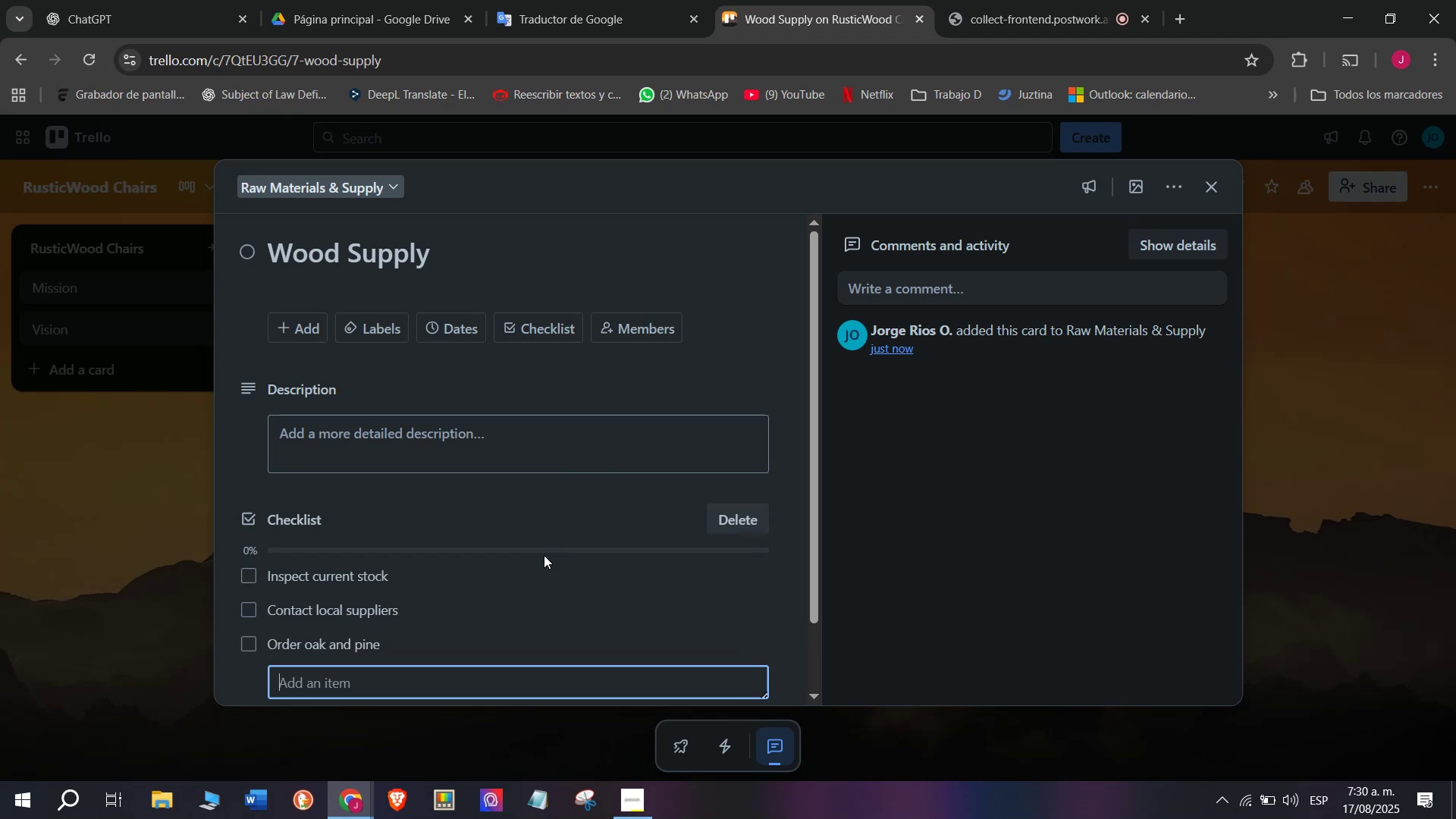 
type(Traa)
key(Backspace)
type(ck deliveries)
 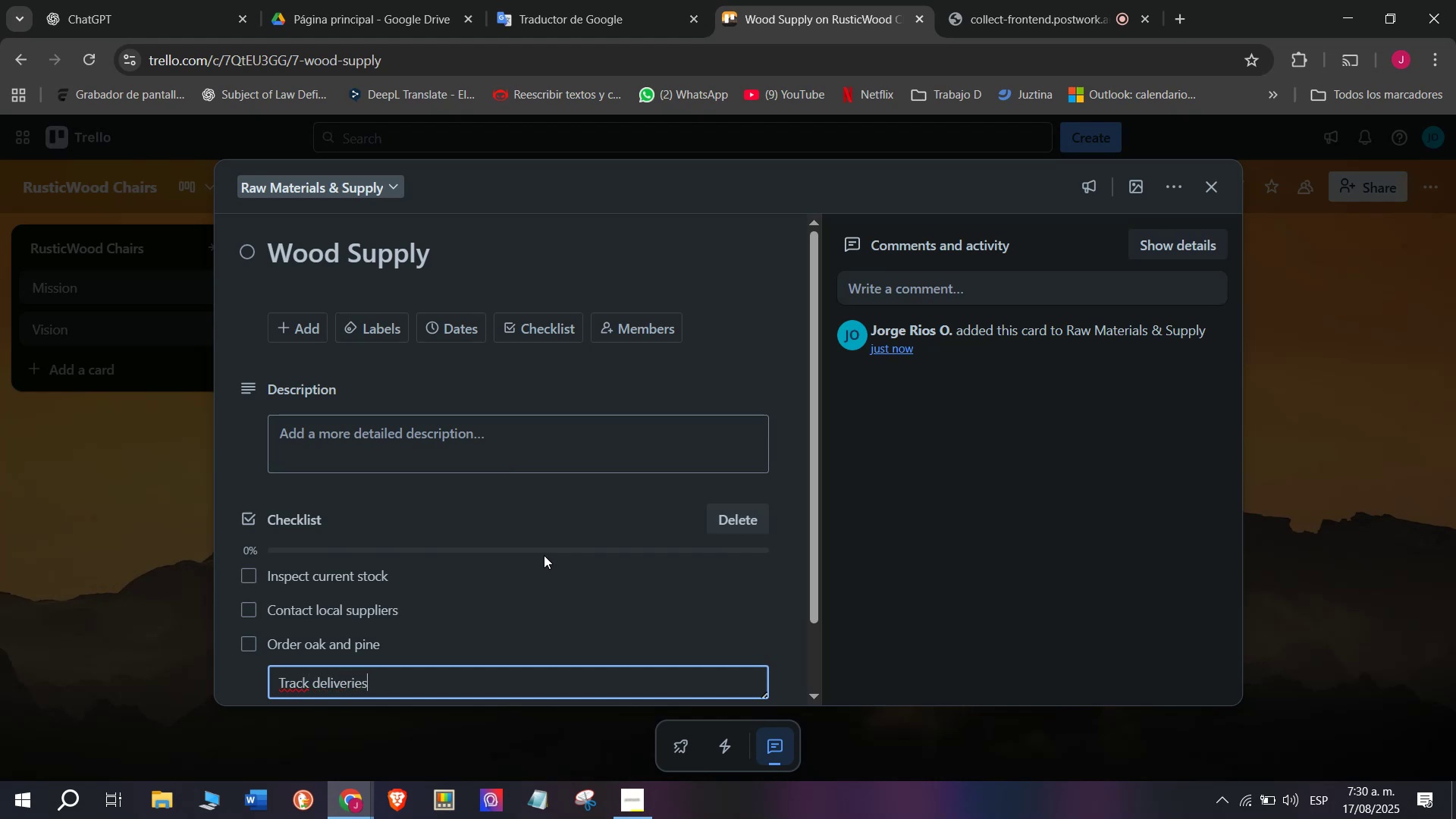 
key(Enter)
 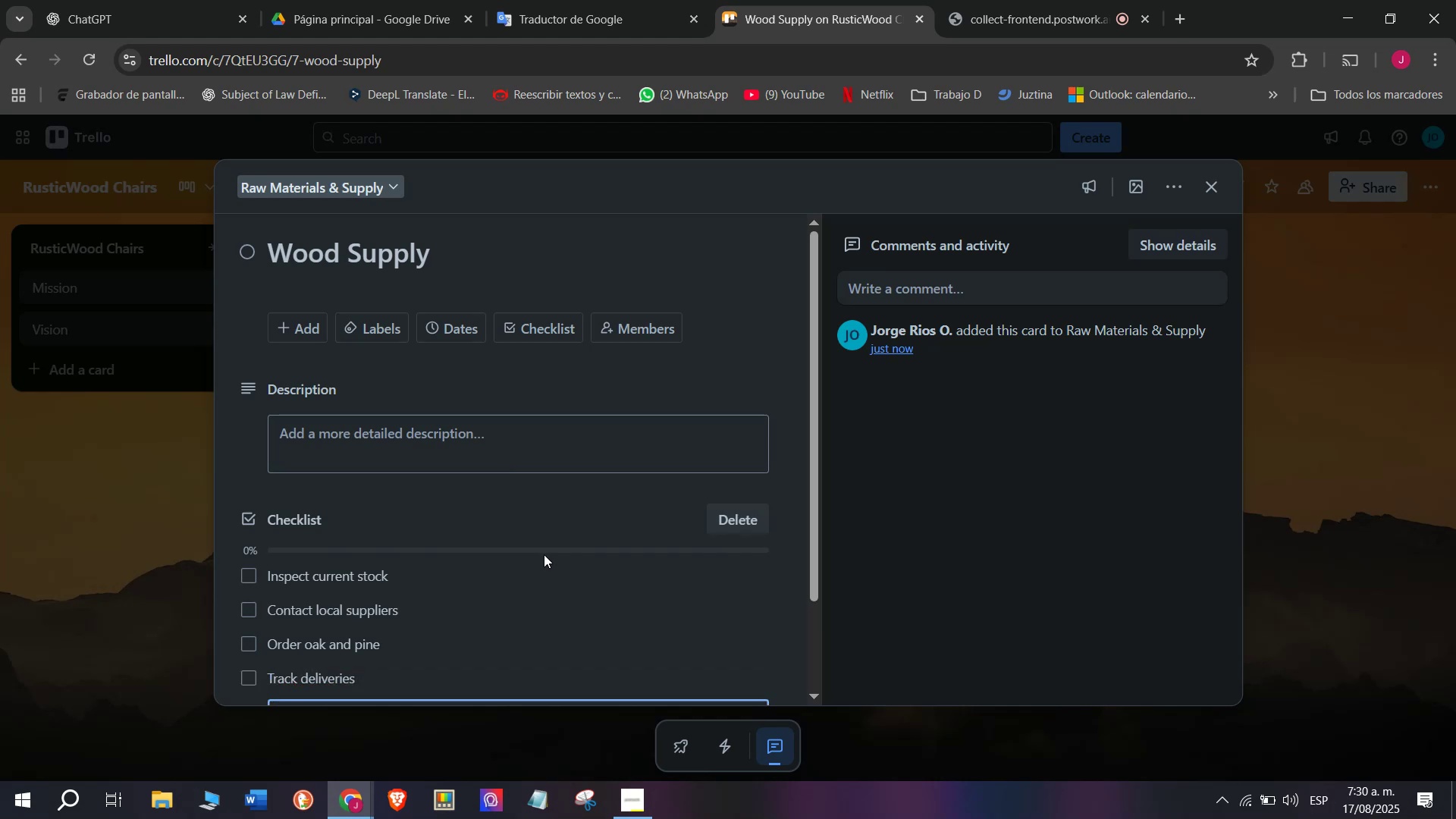 
type(Verify quality)
 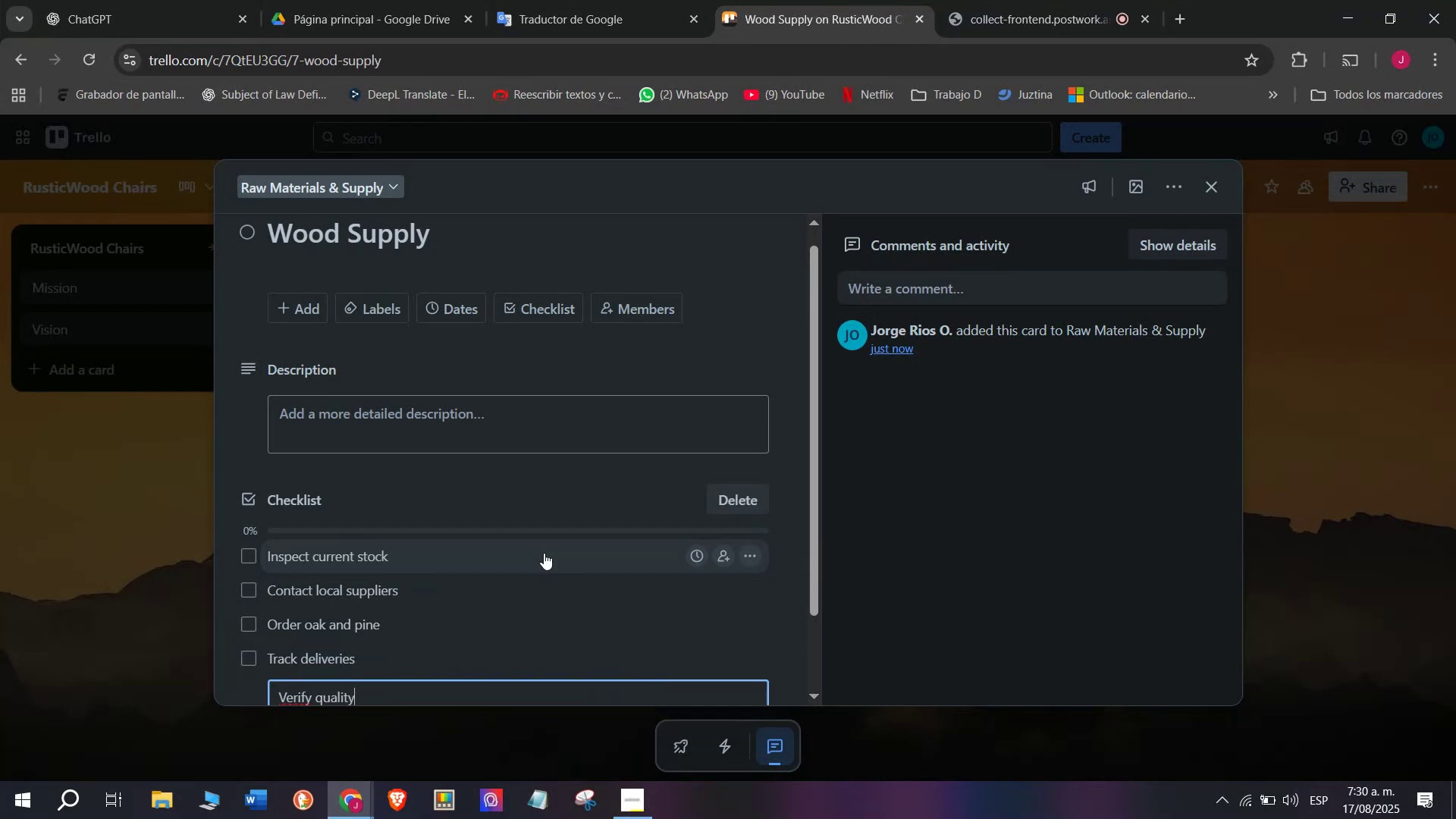 
key(Enter)
 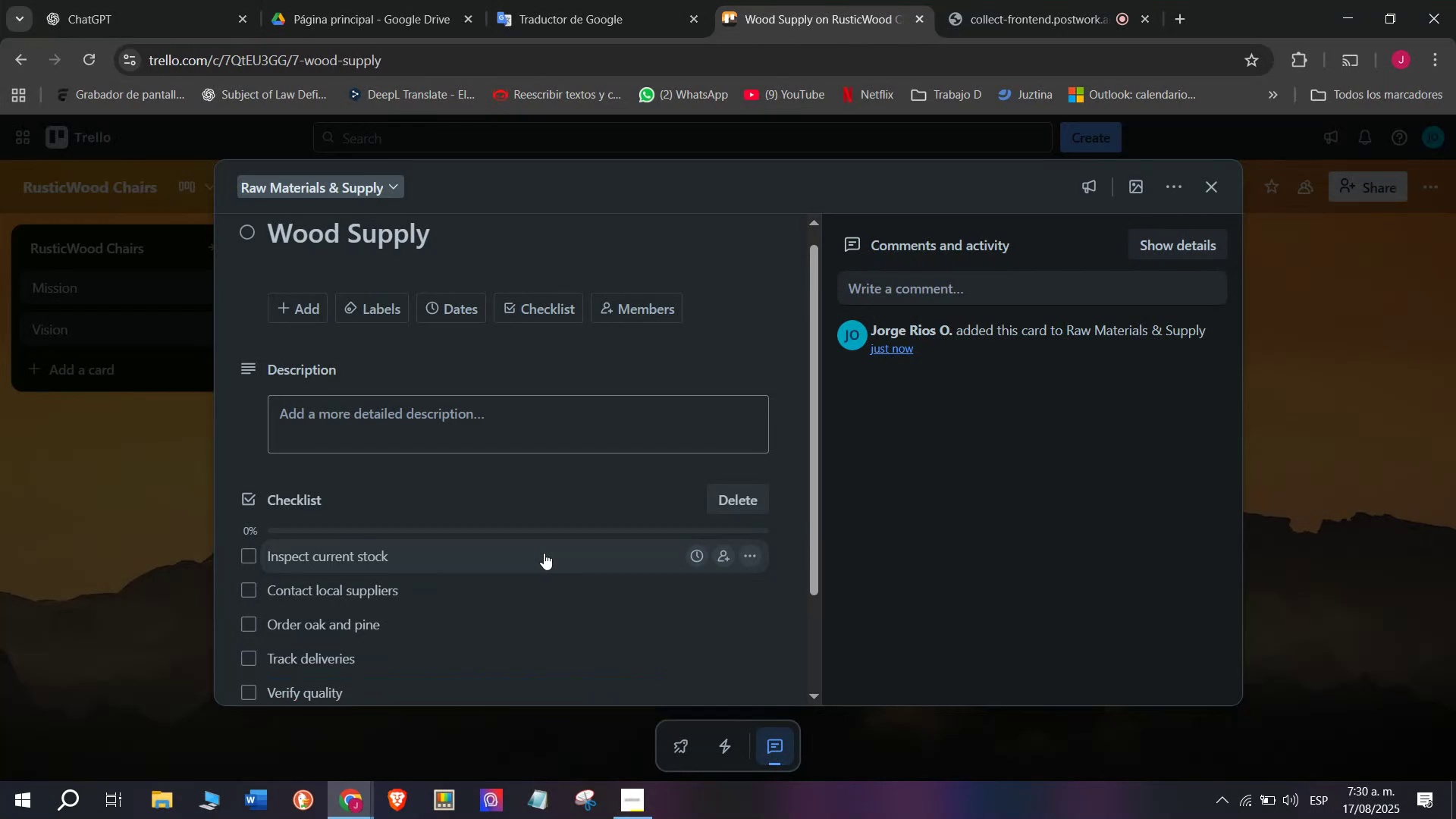 
scroll: coordinate [545, 551], scroll_direction: down, amount: 1.0
 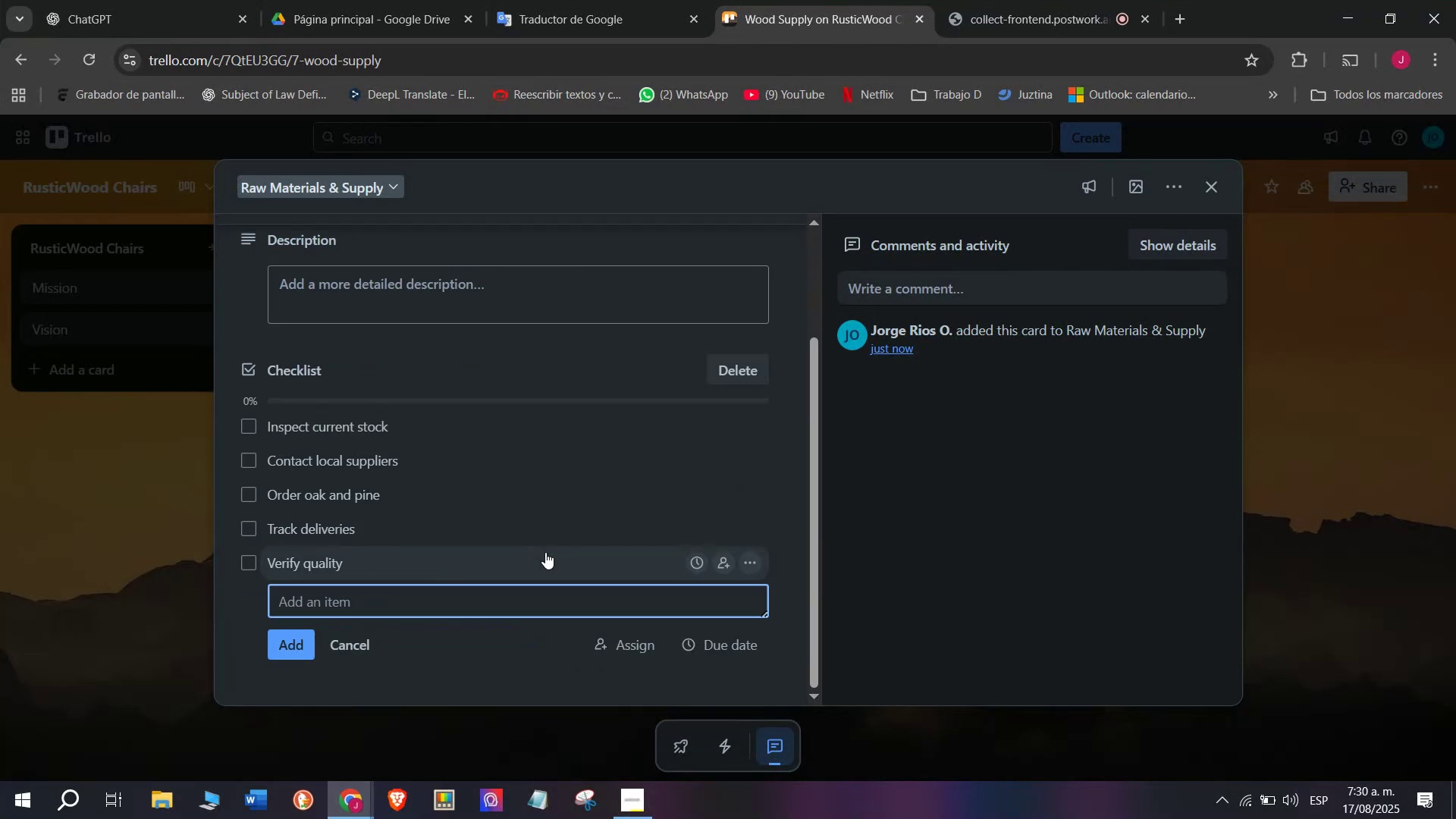 
type(Update system)
 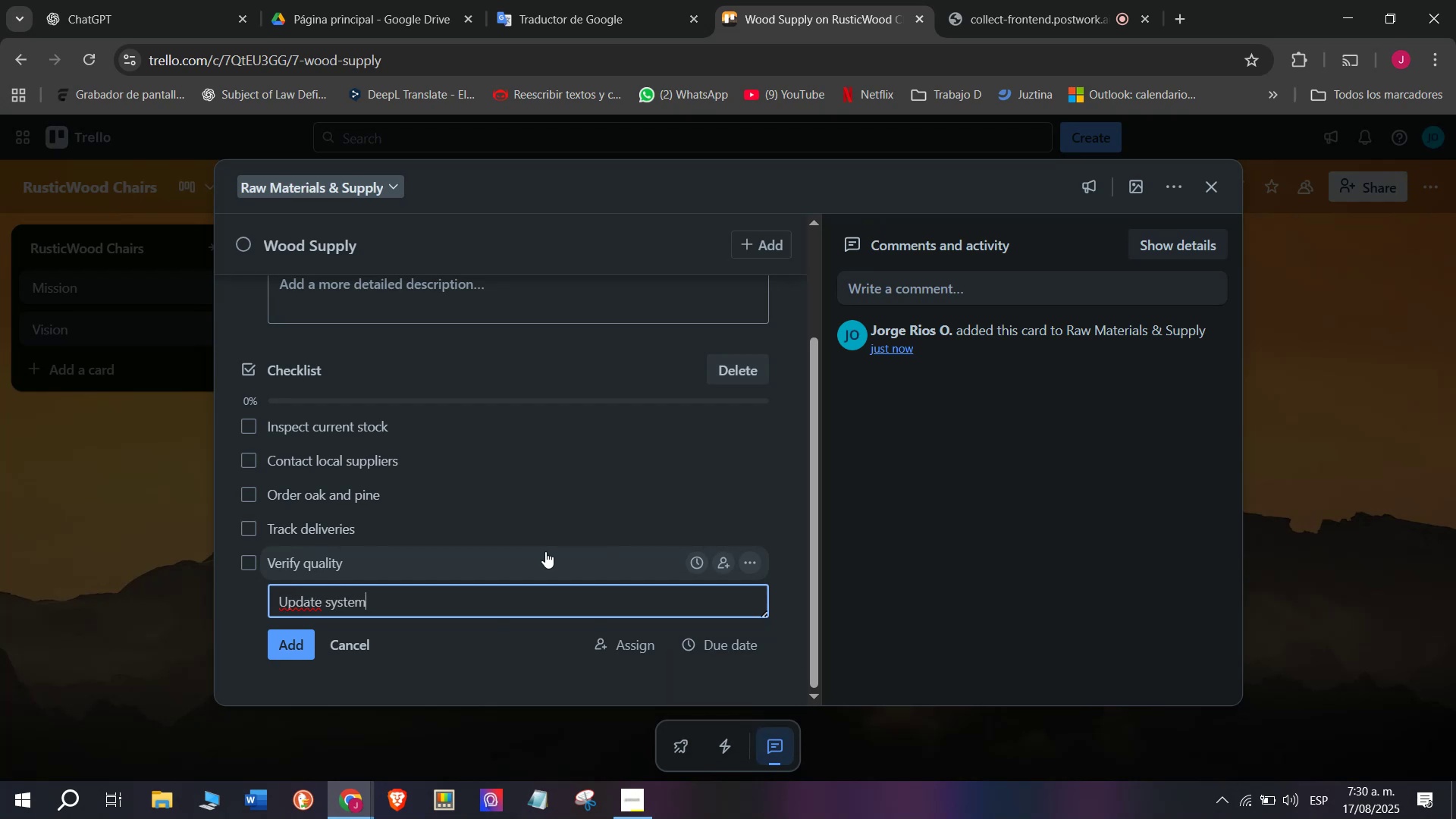 
key(Enter)
 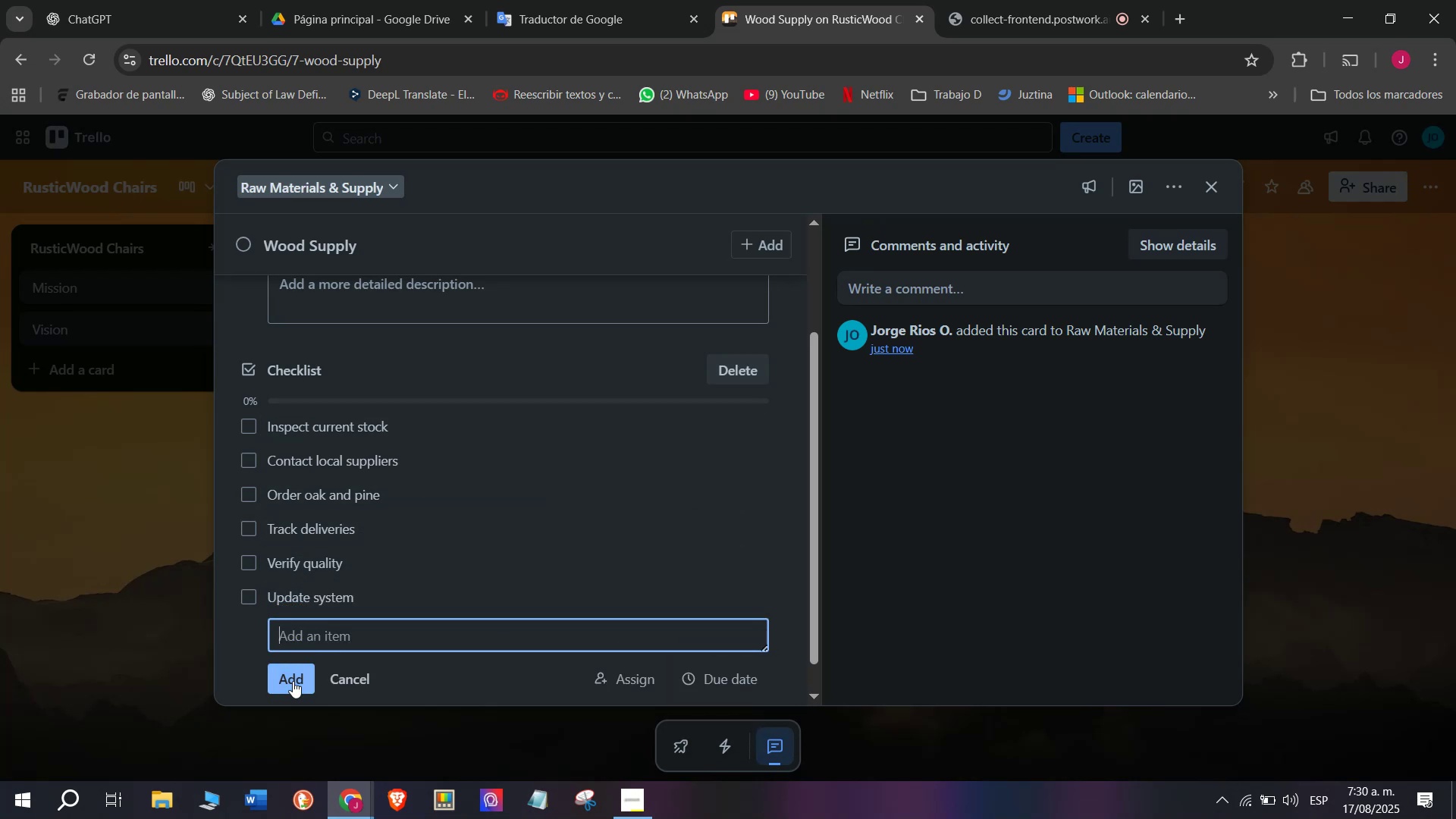 
scroll: coordinate [293, 659], scroll_direction: up, amount: 3.0
 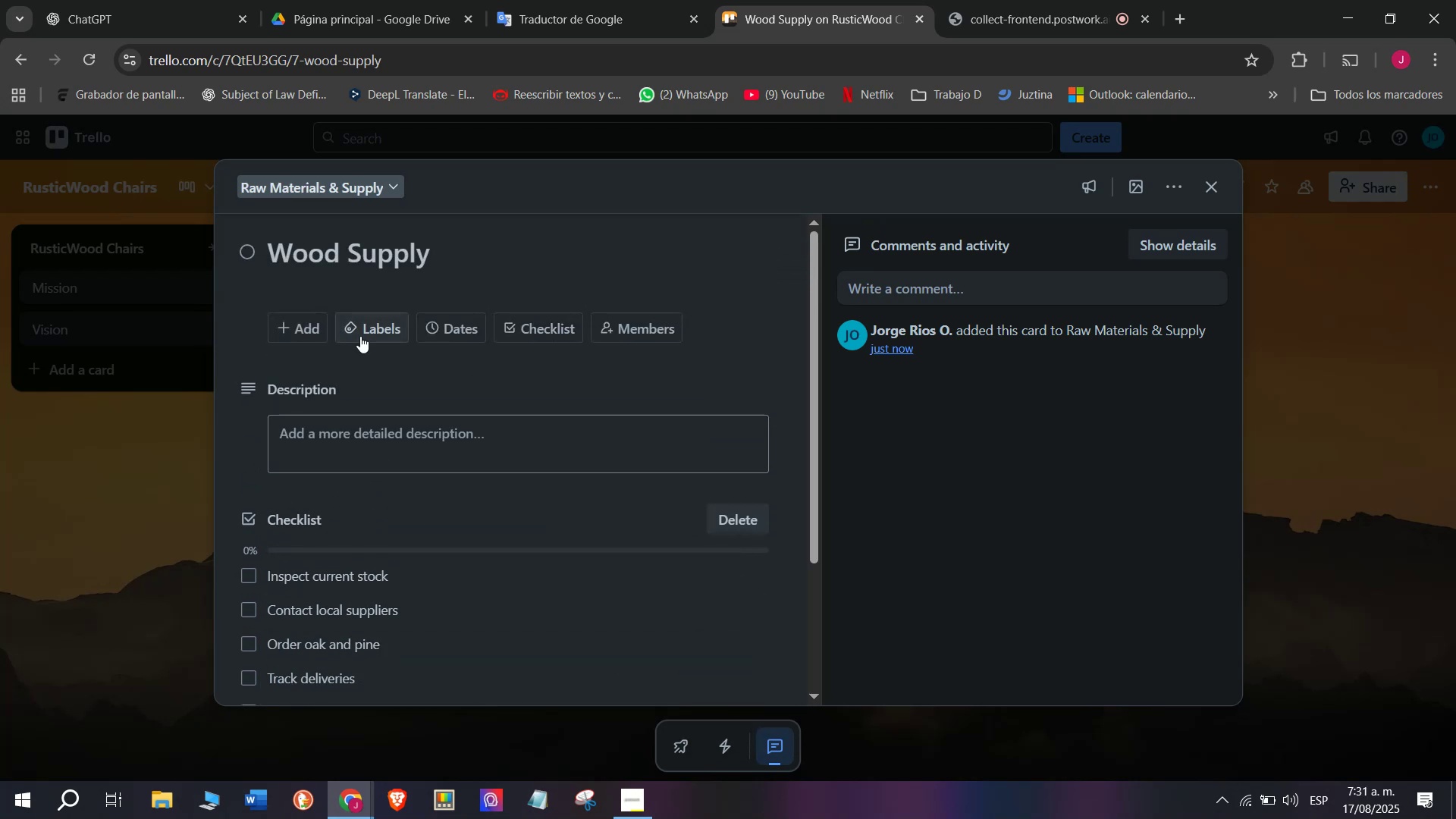 
left_click([360, 334])
 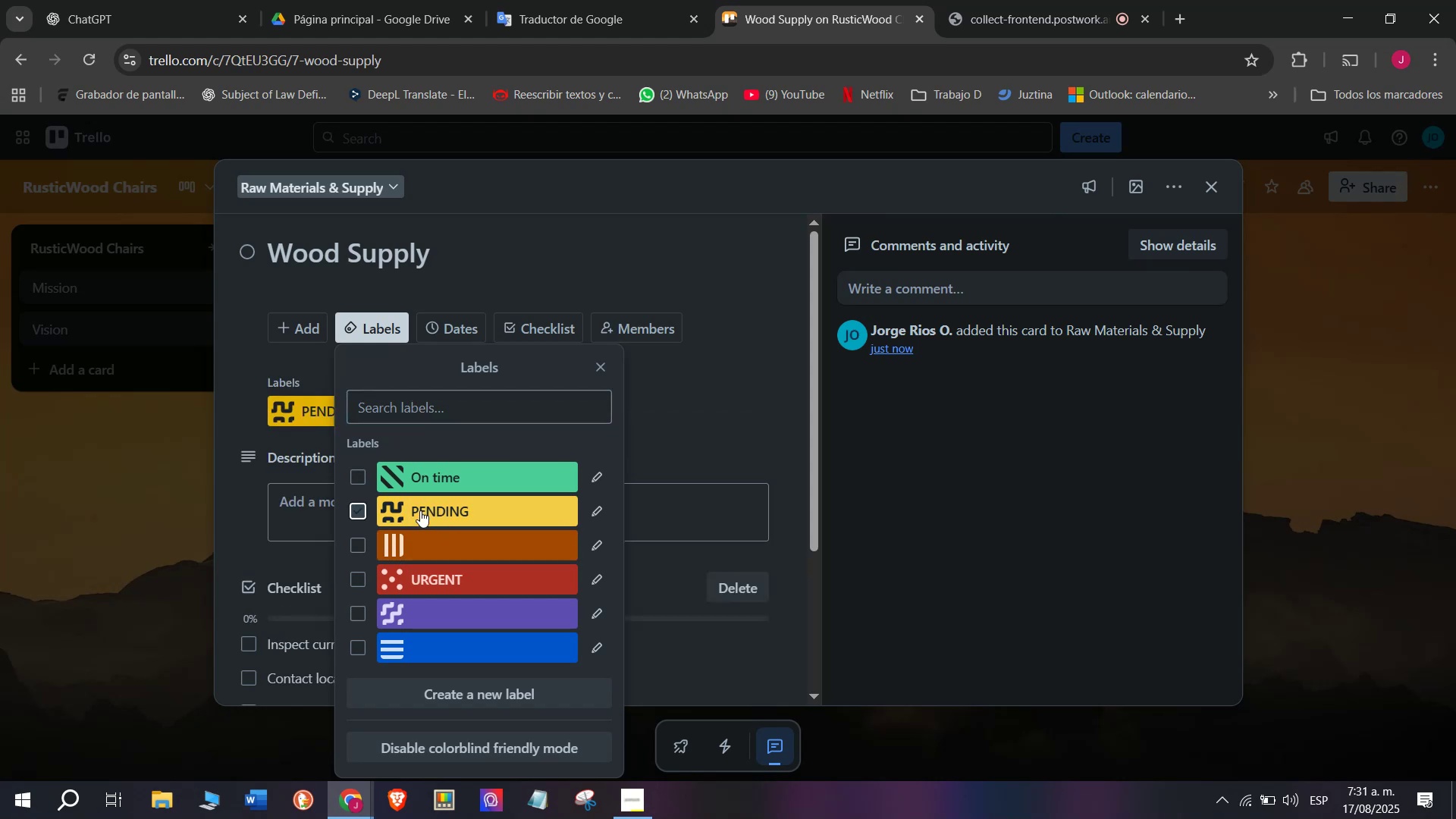 
triple_click([144, 536])
 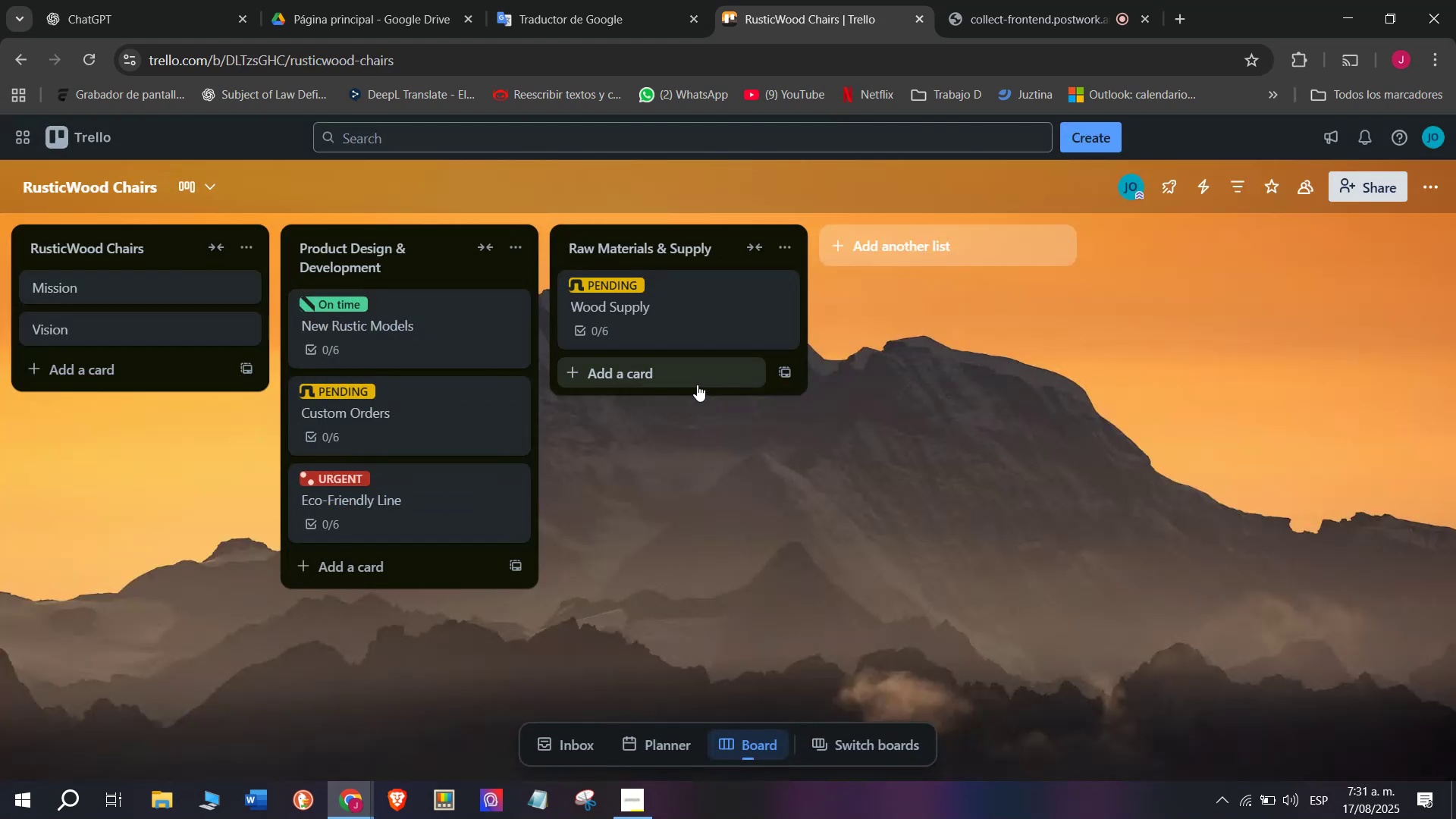 
left_click([689, 370])
 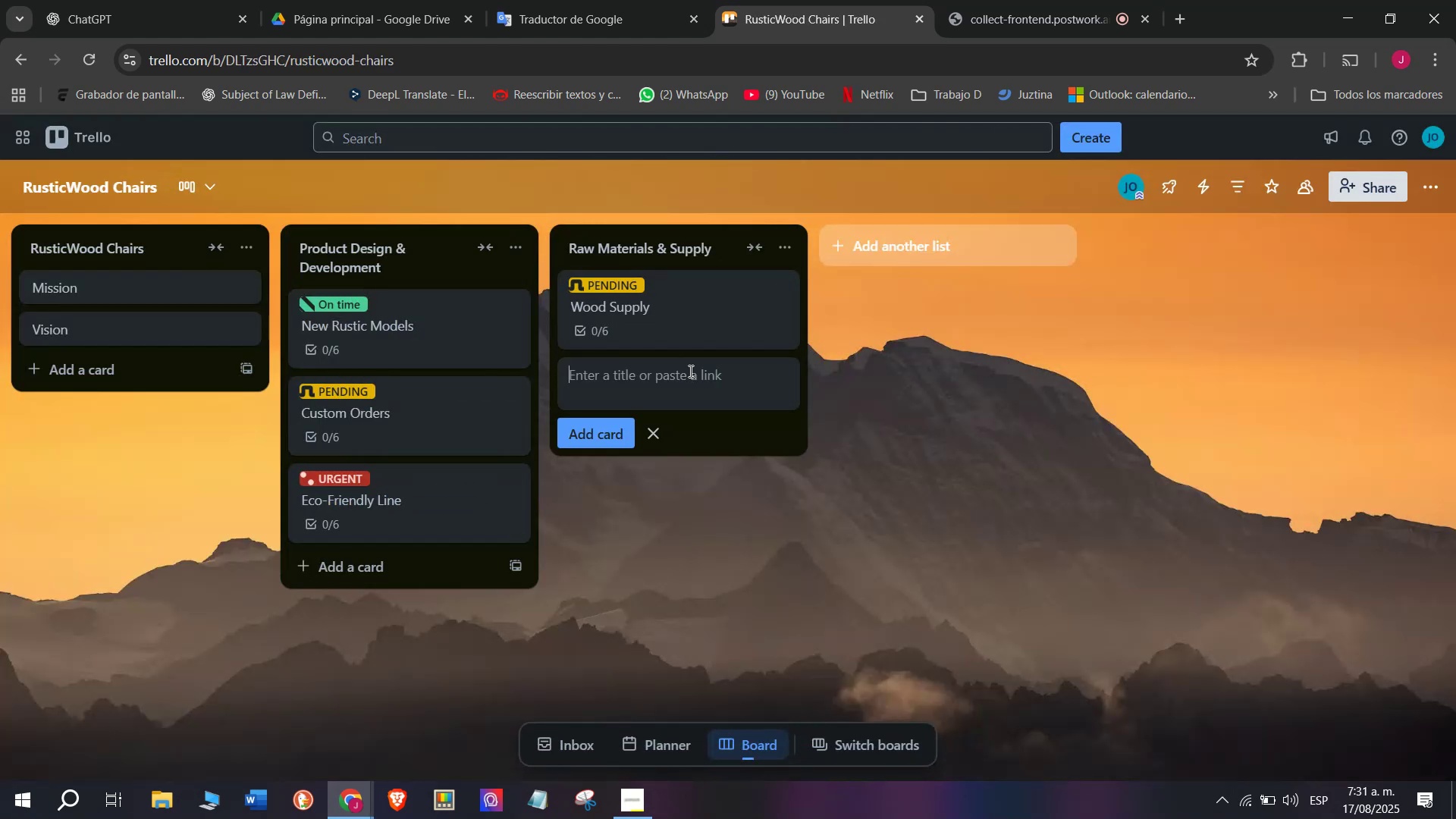 
type(Uphol)
key(Backspace)
type(lstery ^ Cus)
 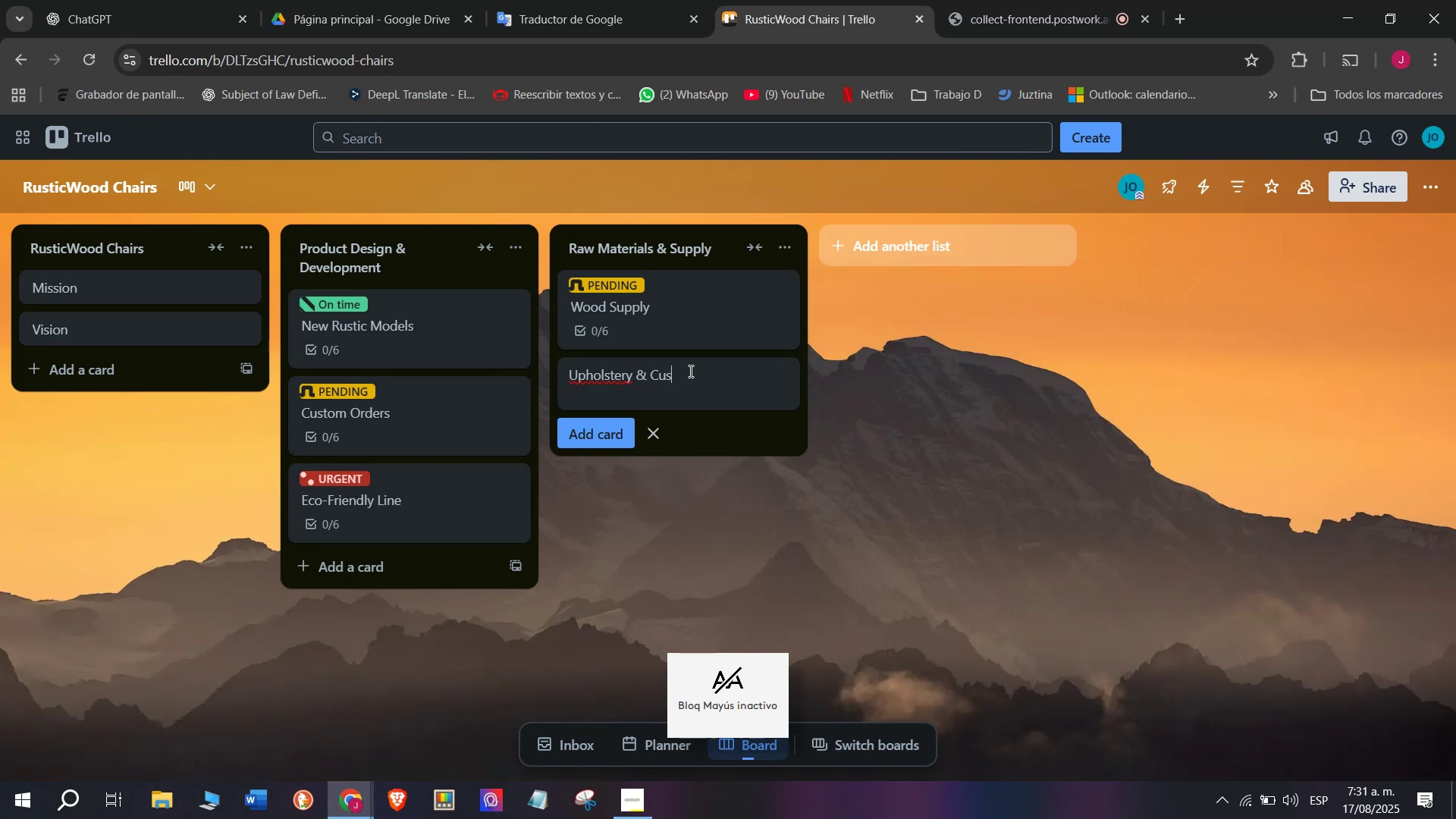 
type(hions)
 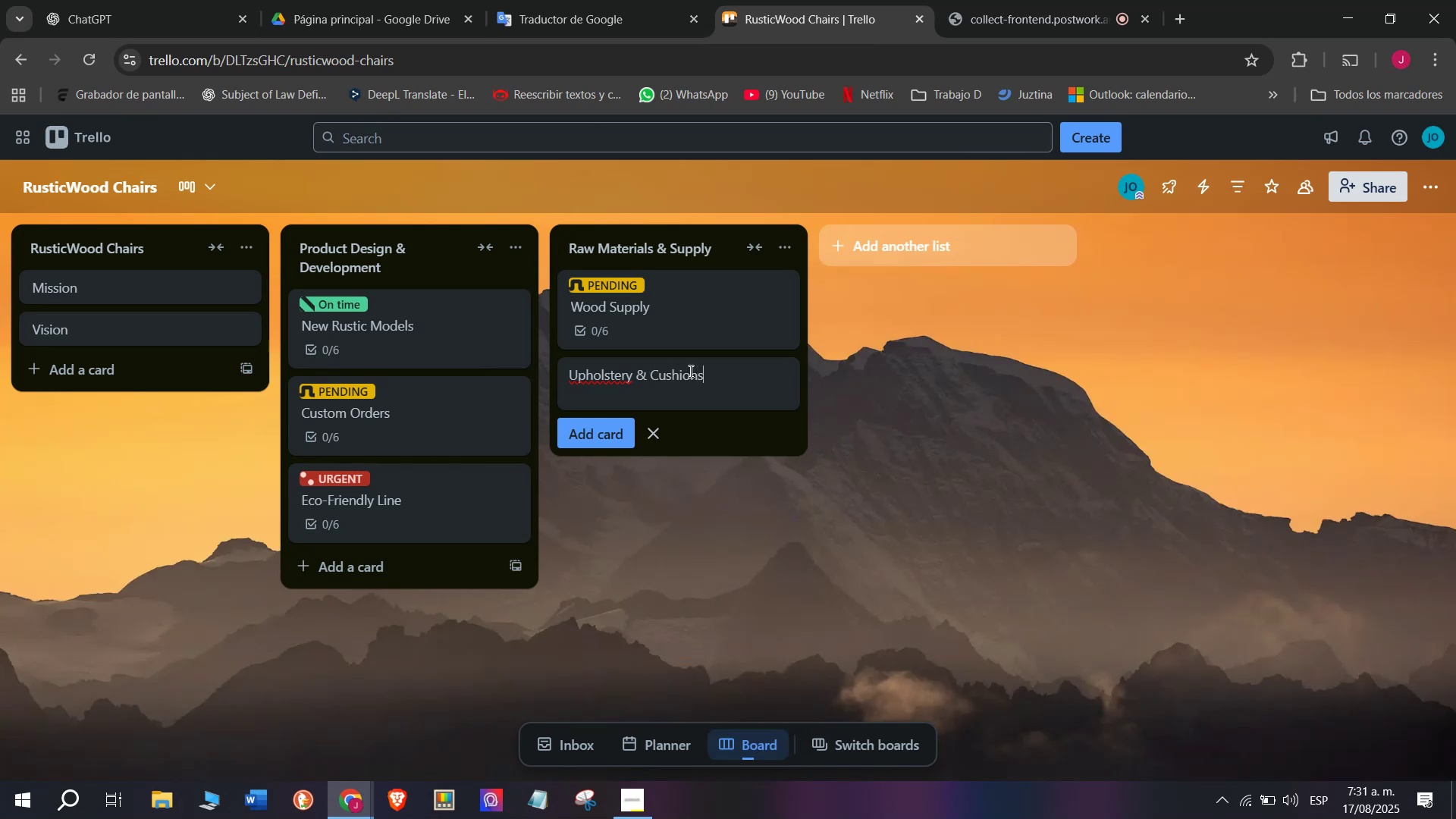 
key(Enter)
 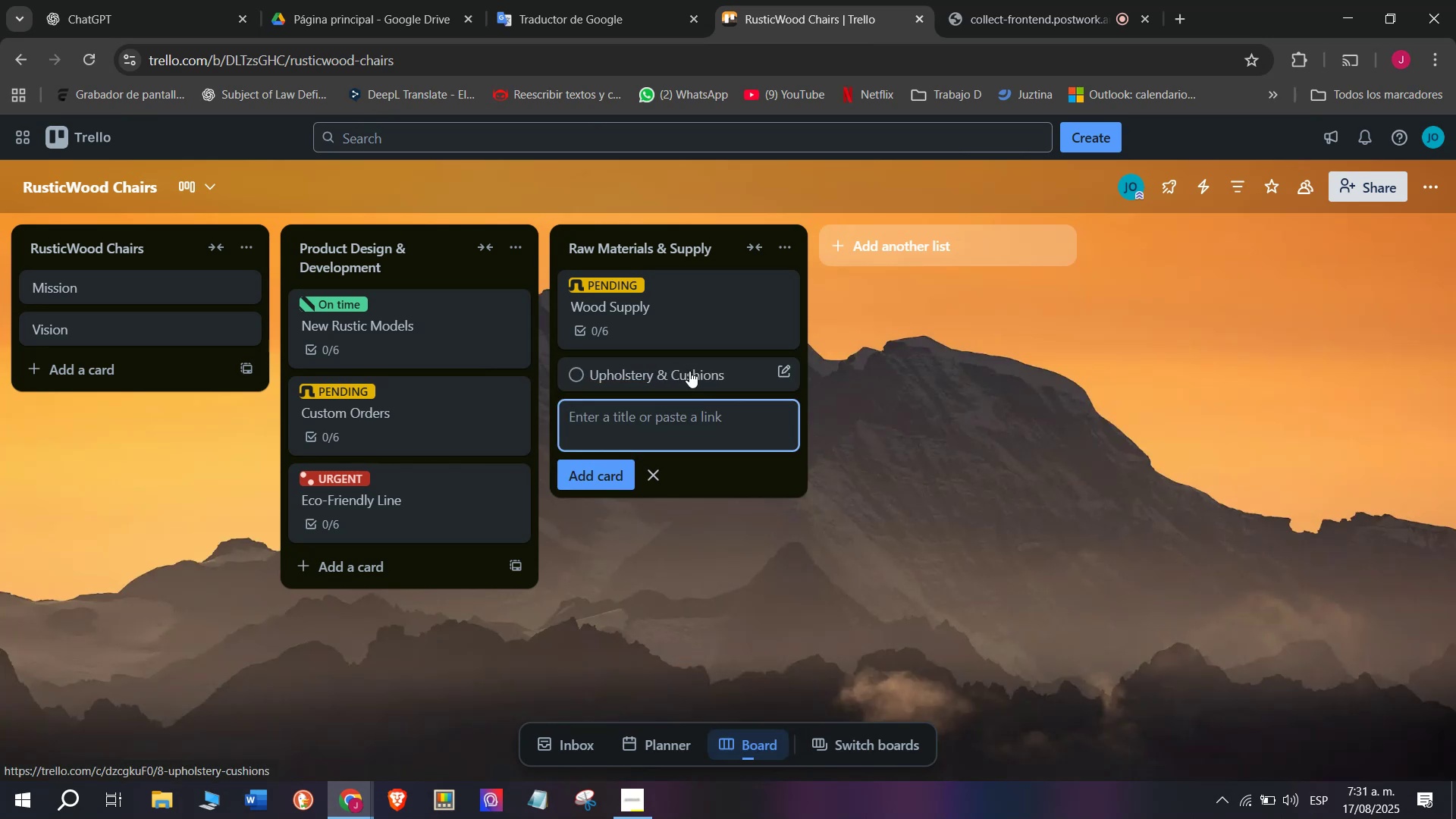 
left_click([689, 370])
 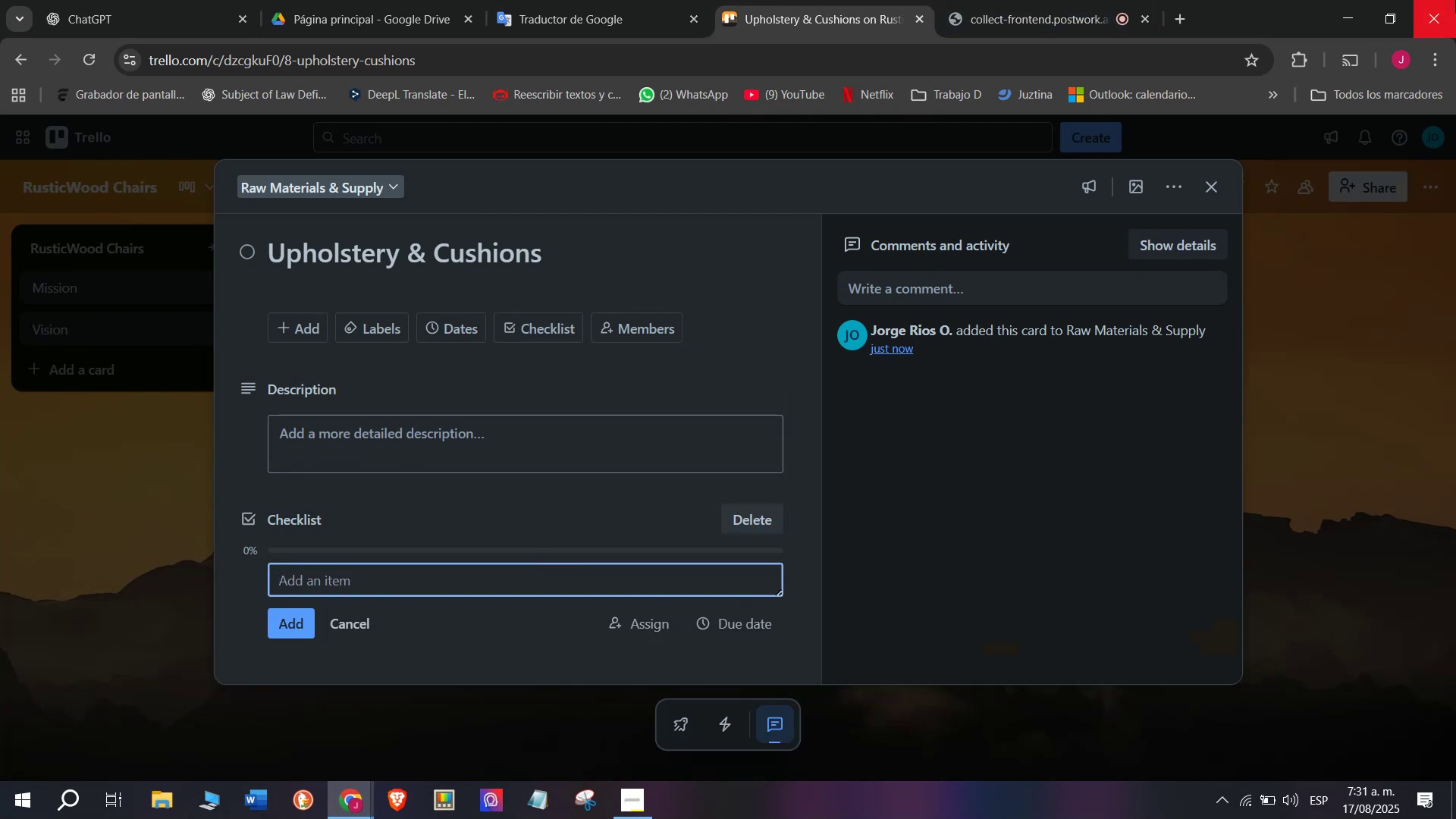 
wait(16.12)
 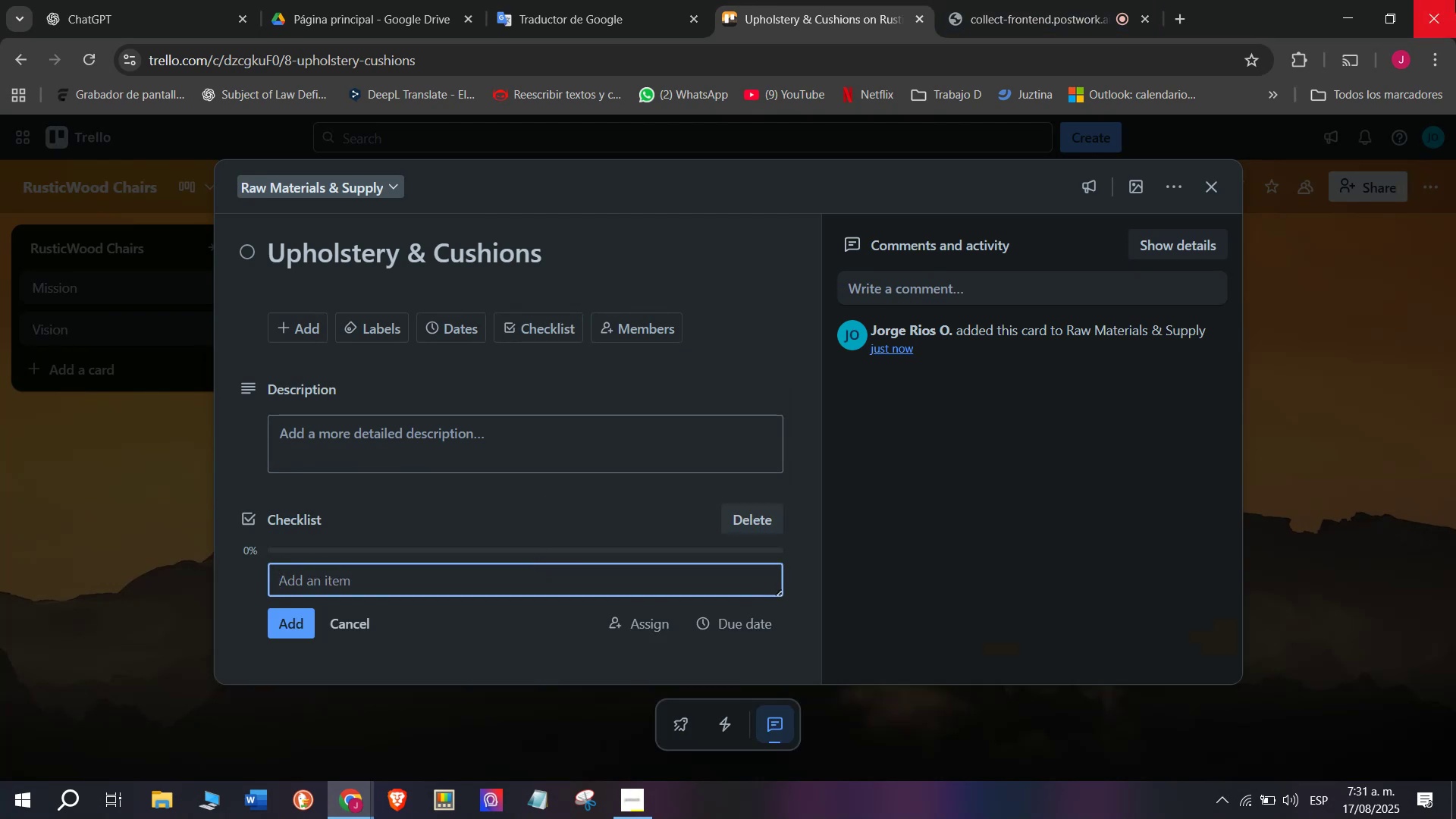 
type(Check fabric stock)
key(Backspace)
type(k)
 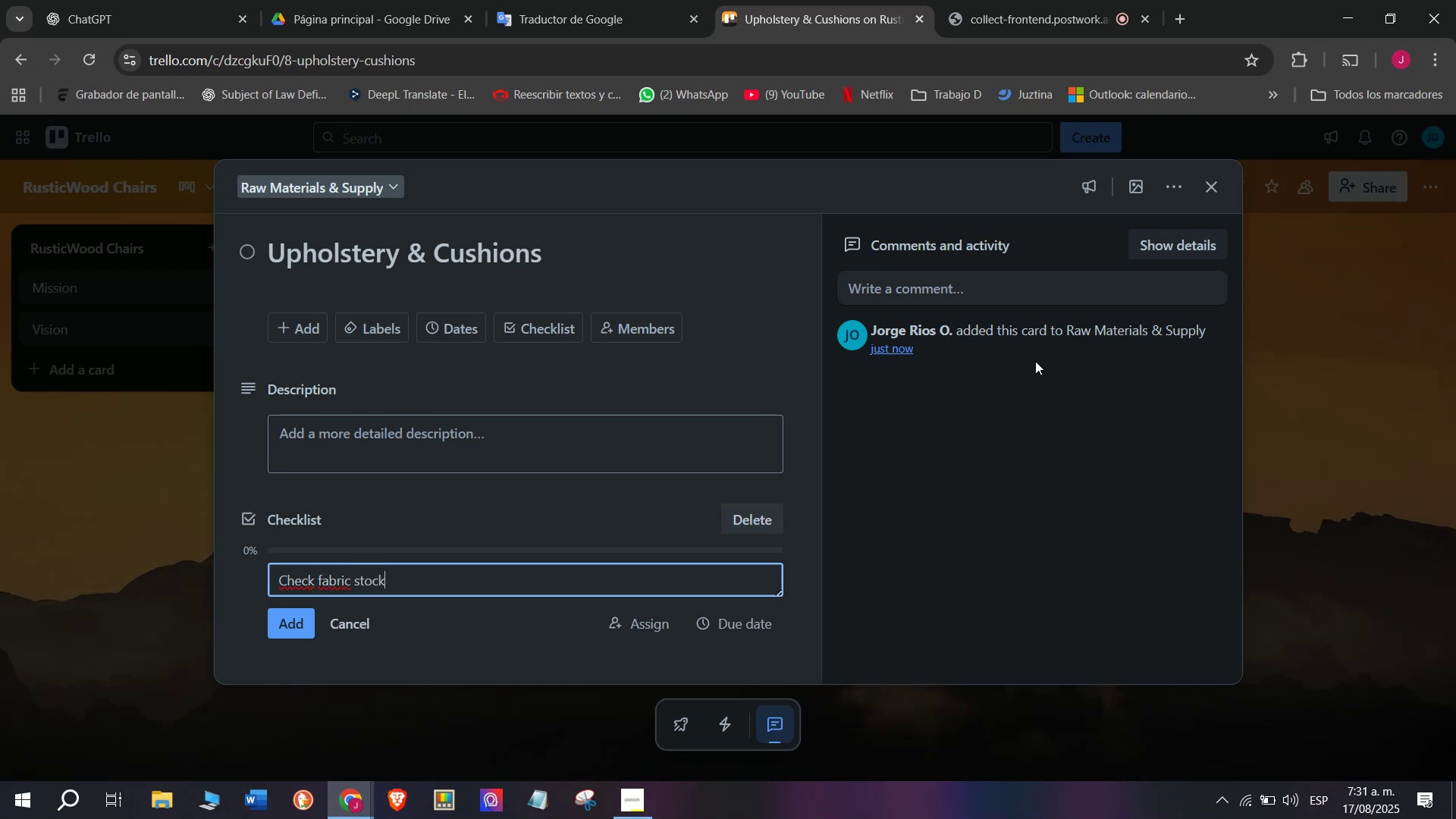 
key(Enter)
 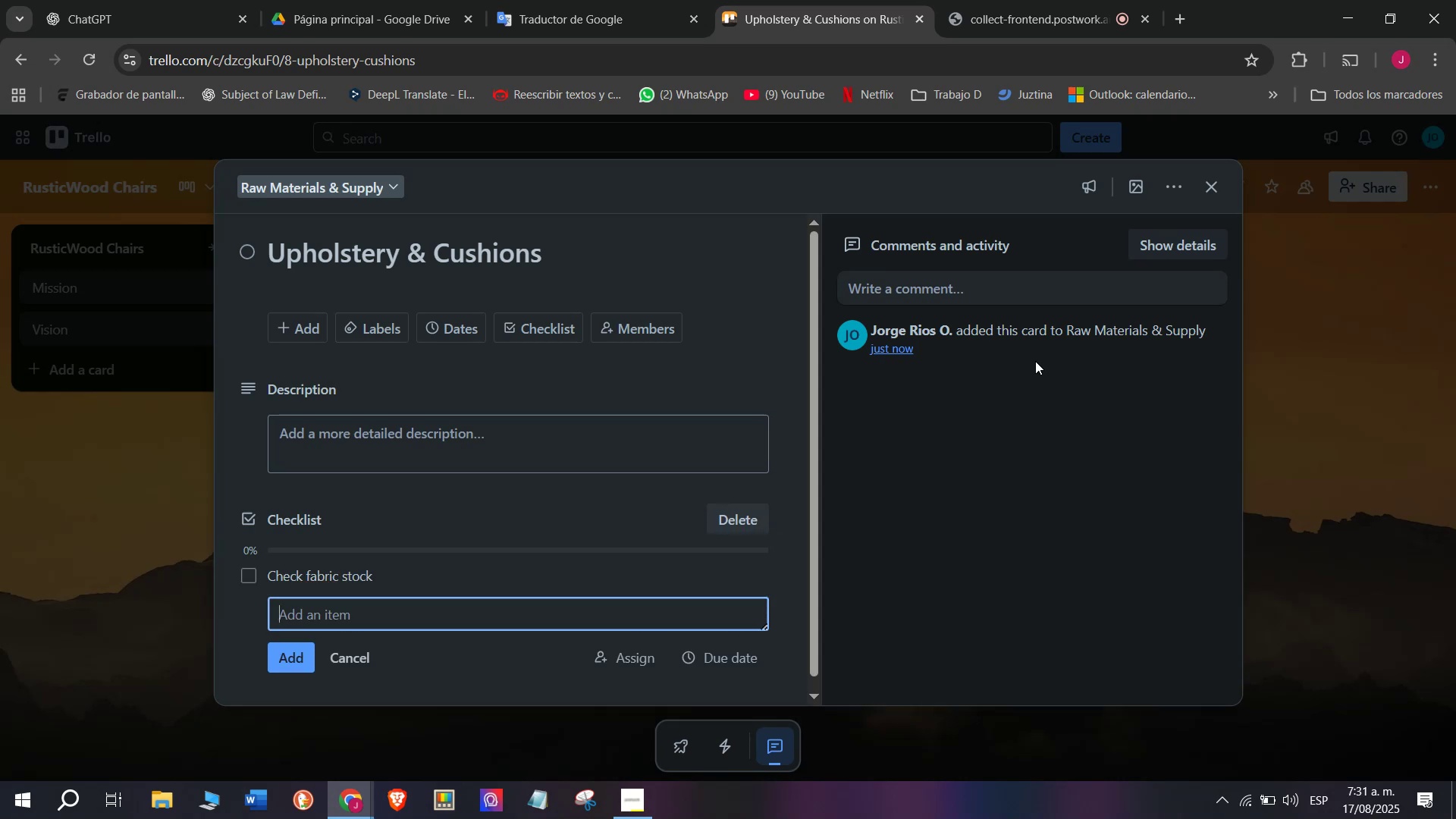 
type(Order)
 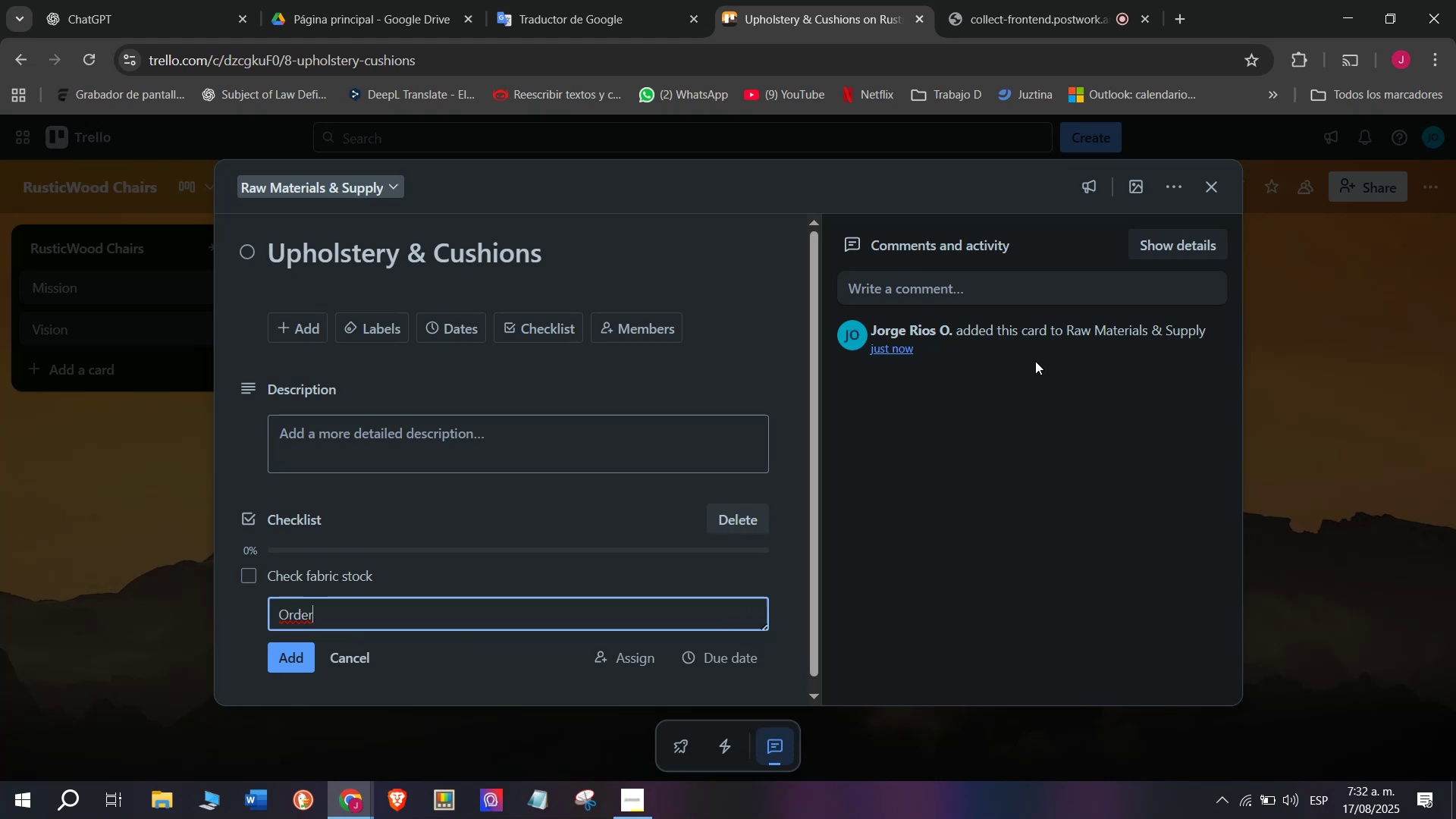 
type( foam materials)
 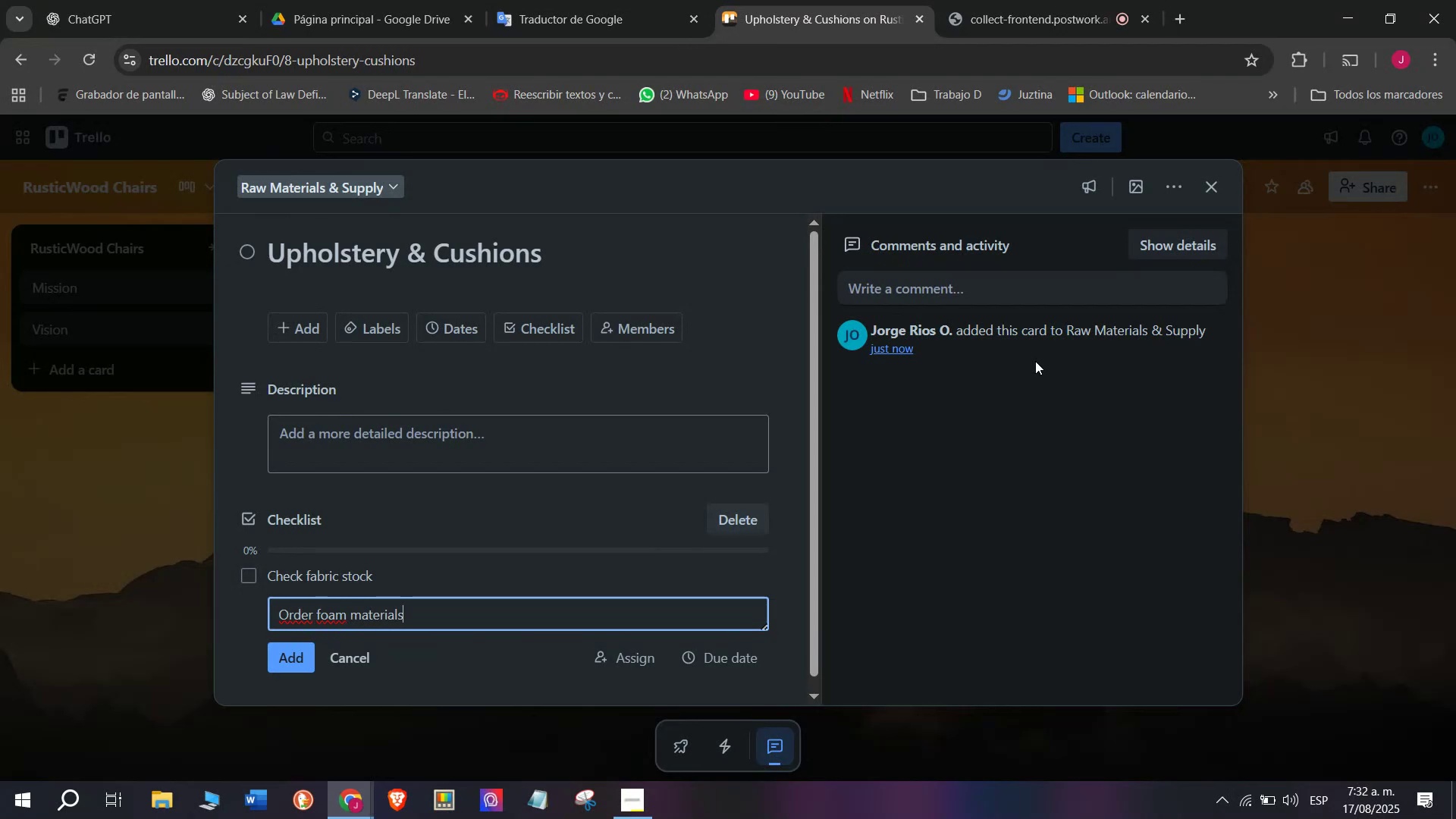 
key(Enter)
 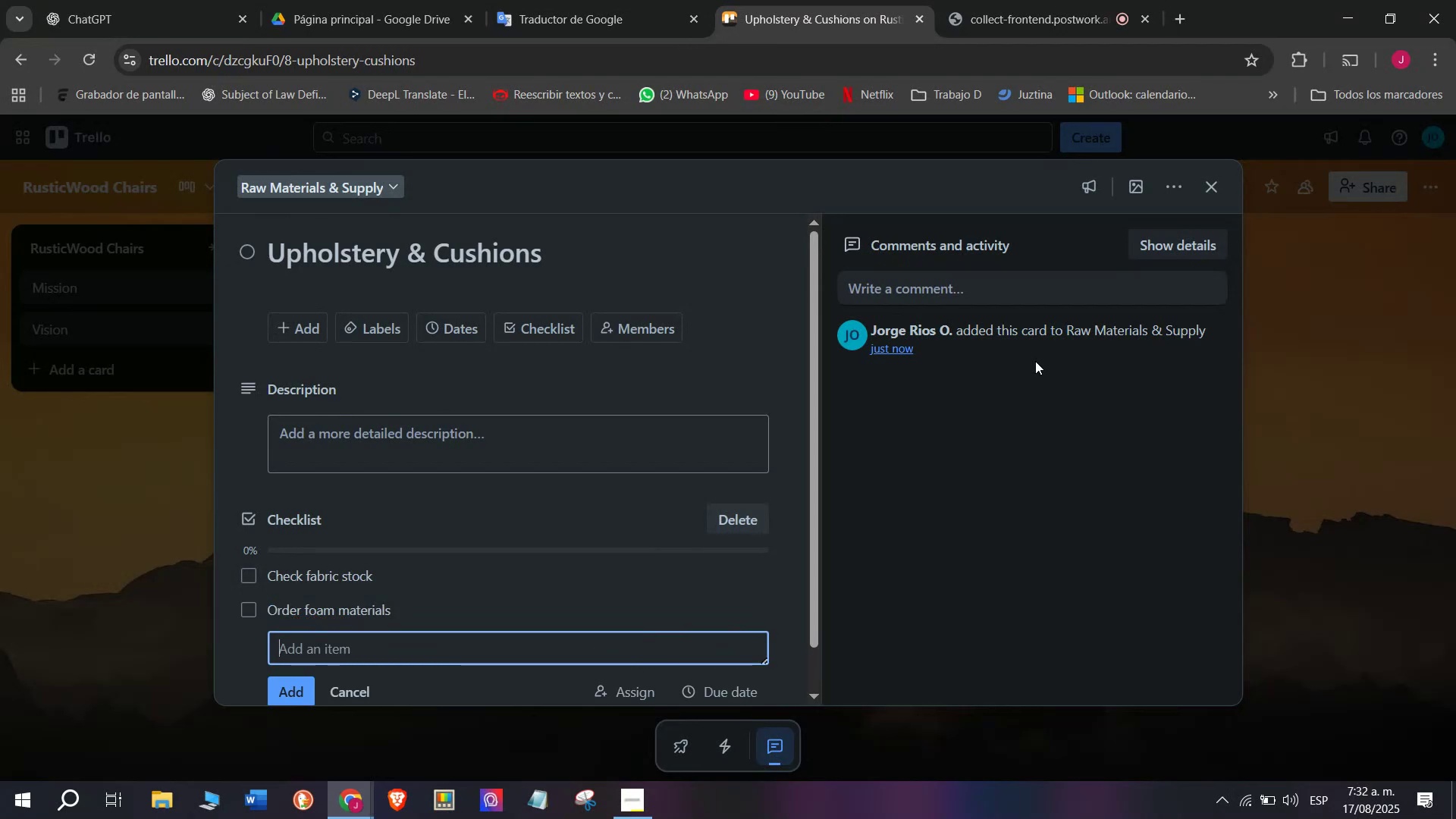 
type(Inspweect)
key(Backspace)
key(Backspace)
key(Backspace)
key(Backspace)
key(Backspace)
type(ect durability app)
key(Backspace)
key(Backspace)
key(Backspace)
 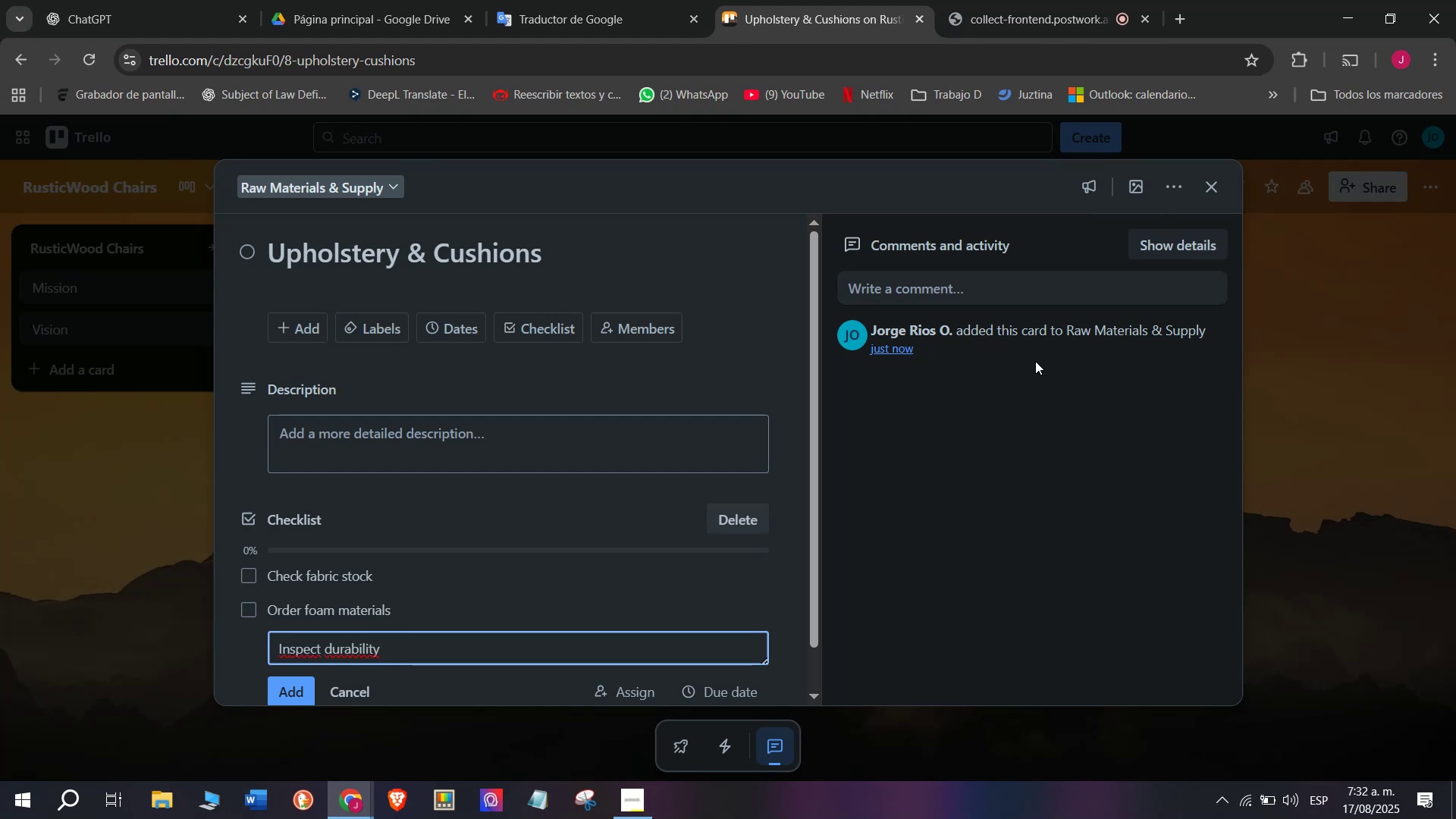 
key(Enter)
 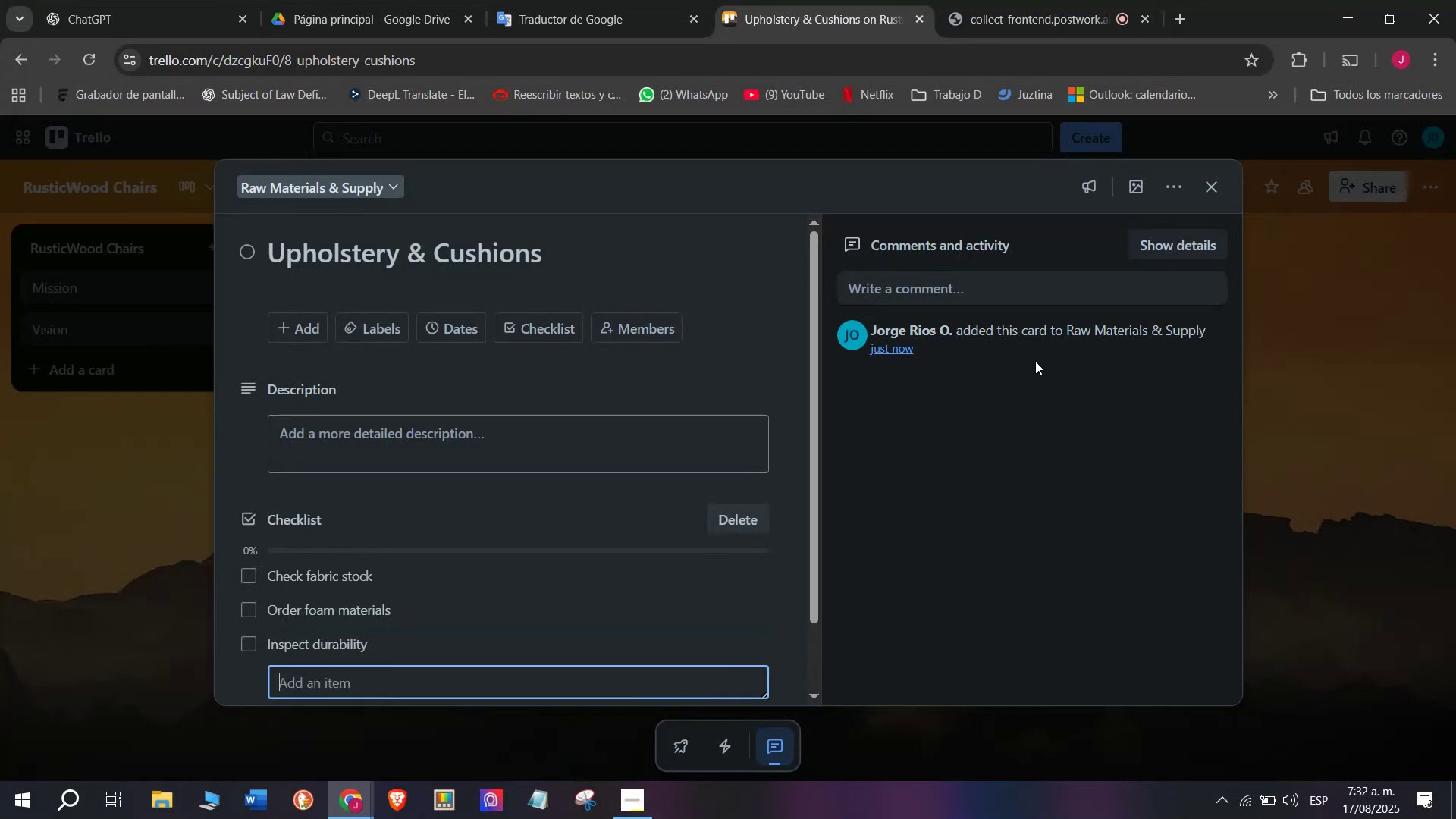 
type(Approve patterns)
 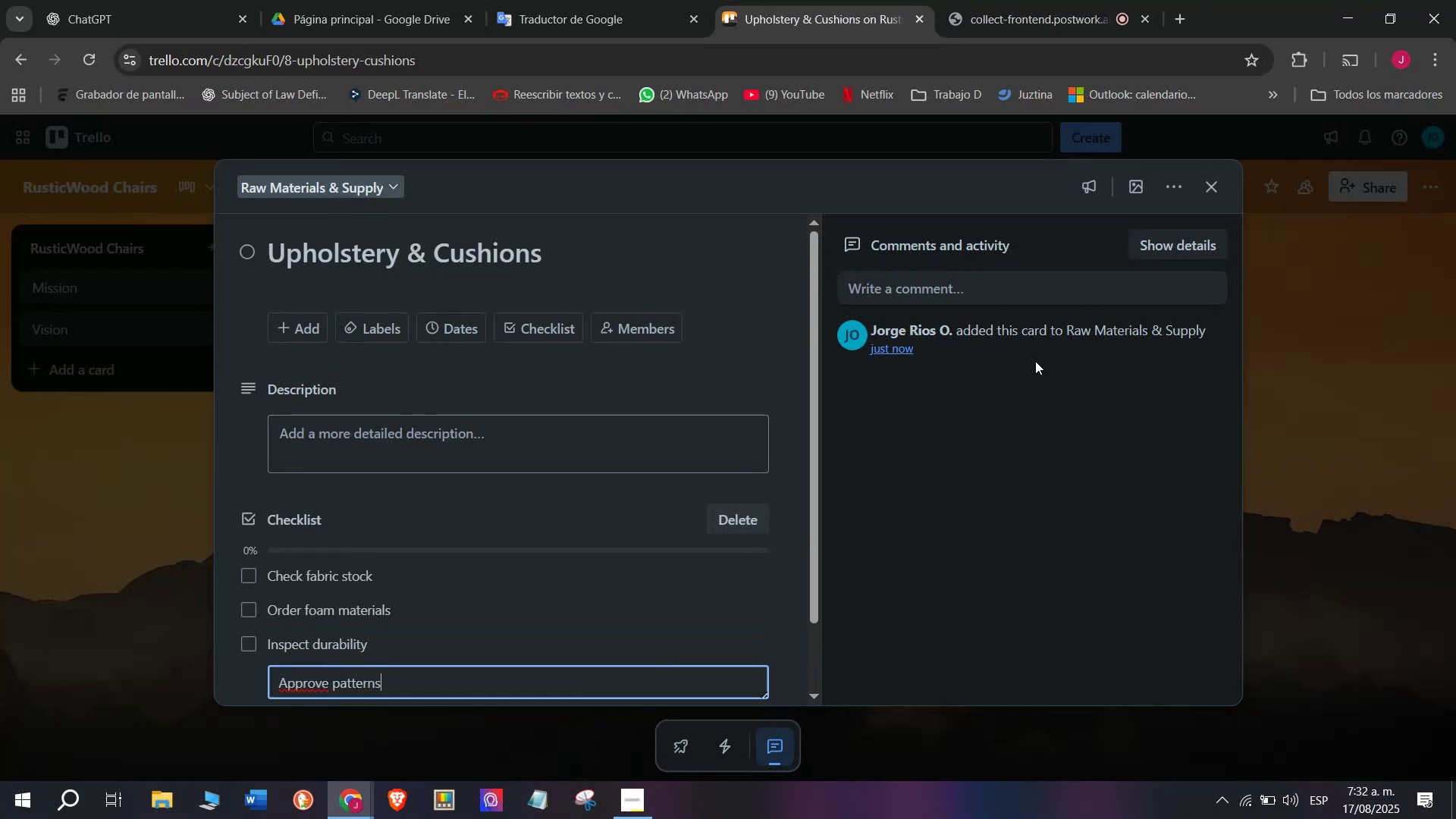 
key(Enter)
 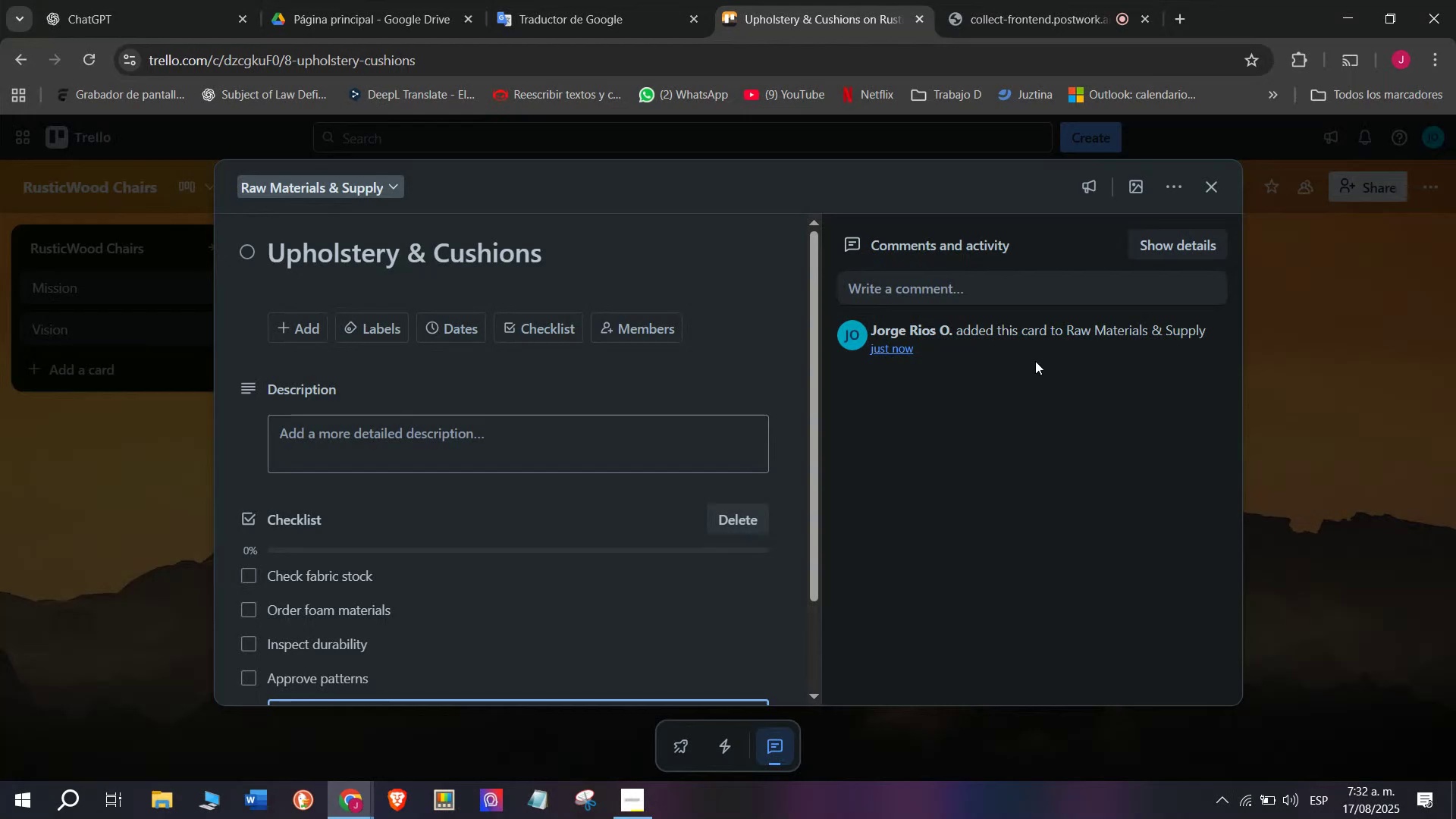 
type(Schedule )
 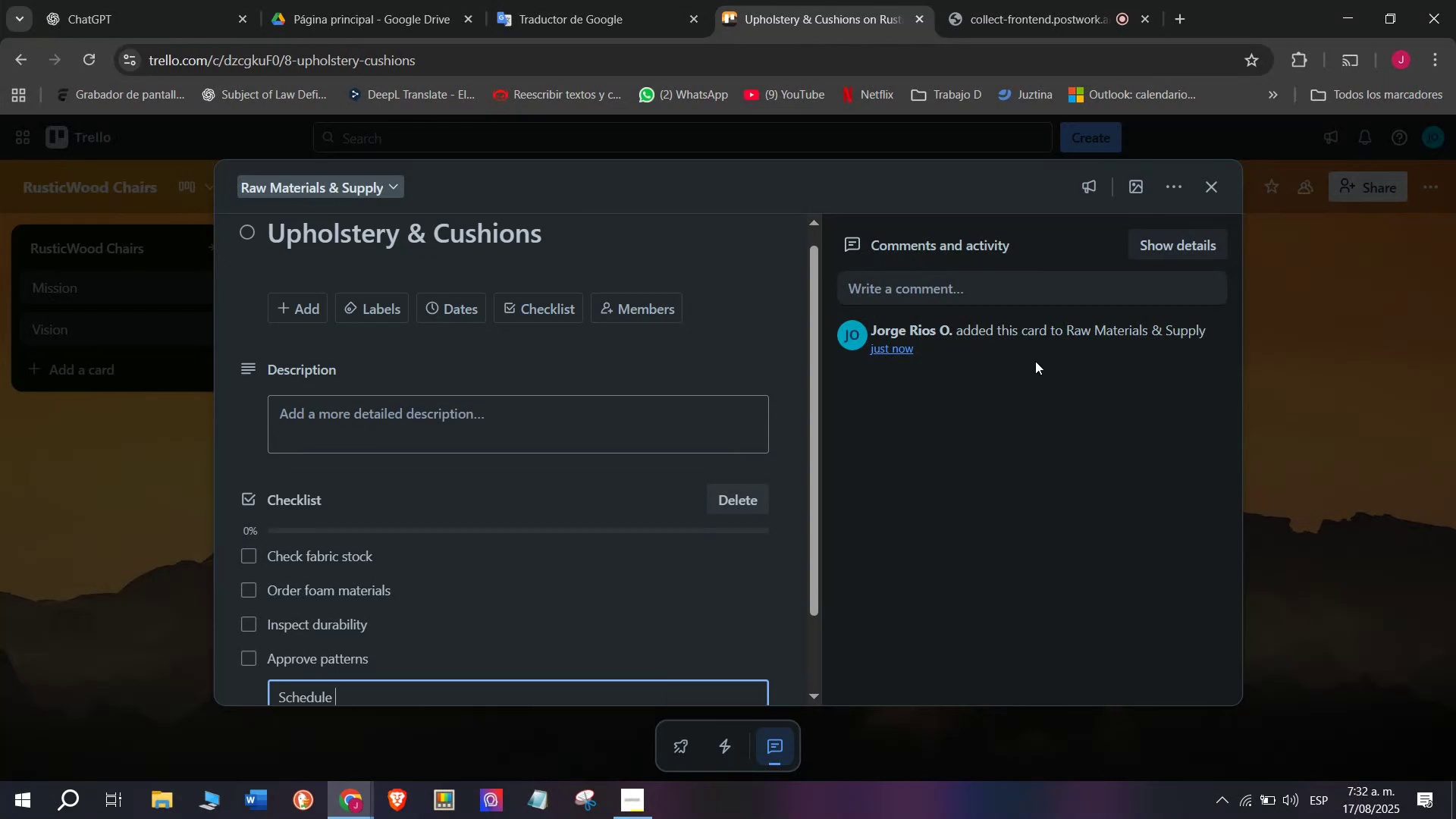 
type(deliveries)
 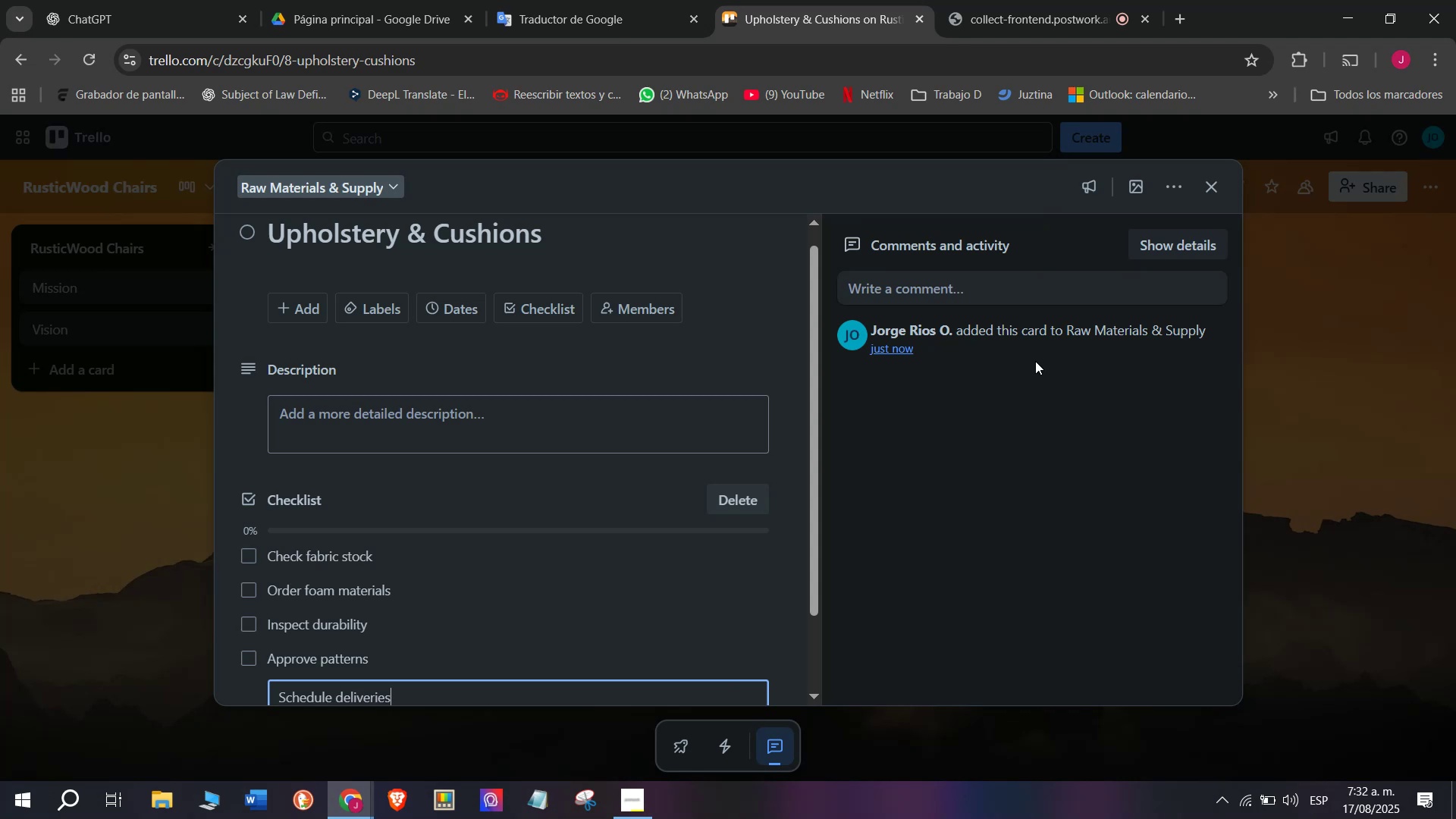 
key(Enter)
 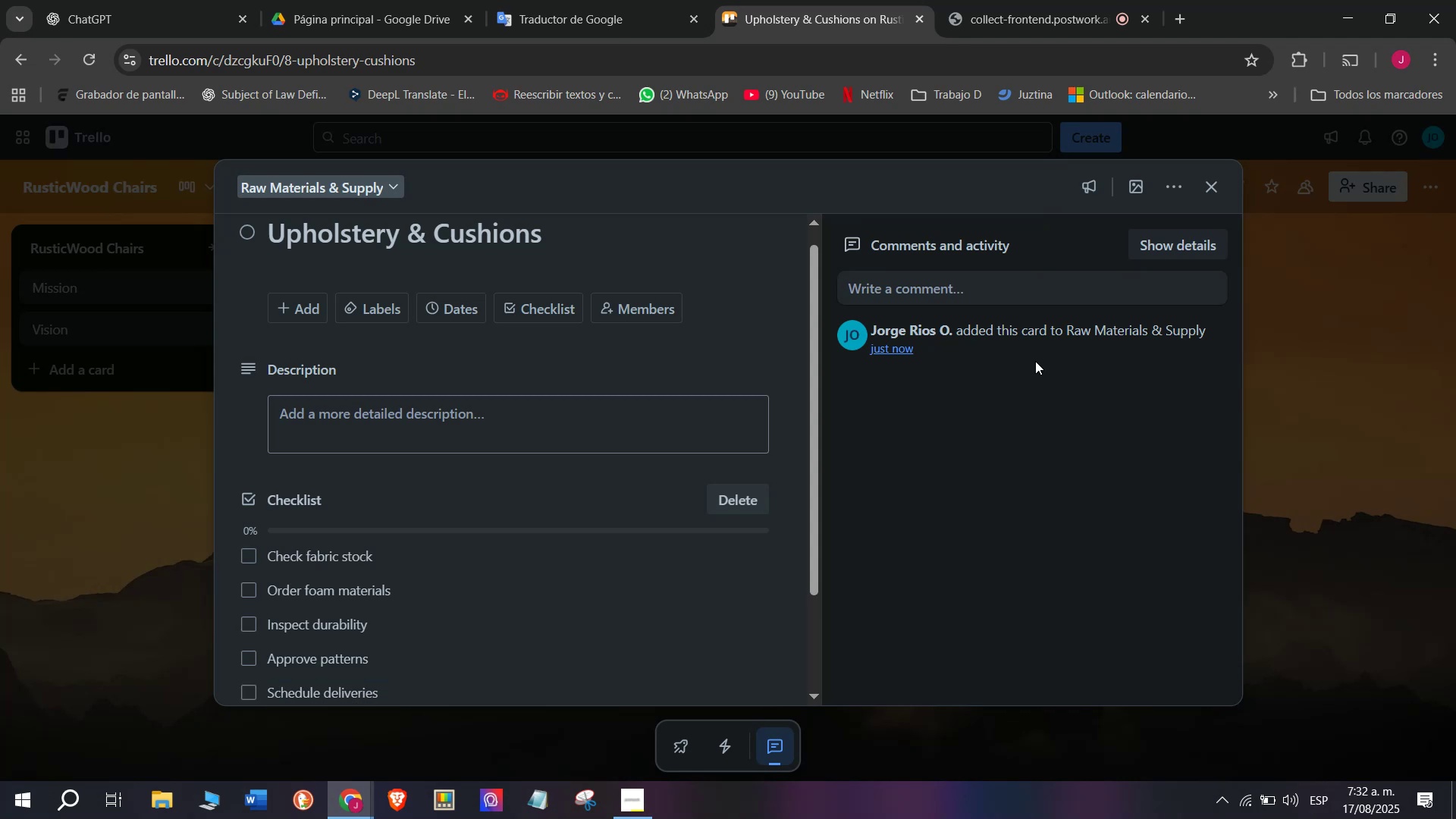 
scroll: coordinate [508, 508], scroll_direction: down, amount: 4.0
 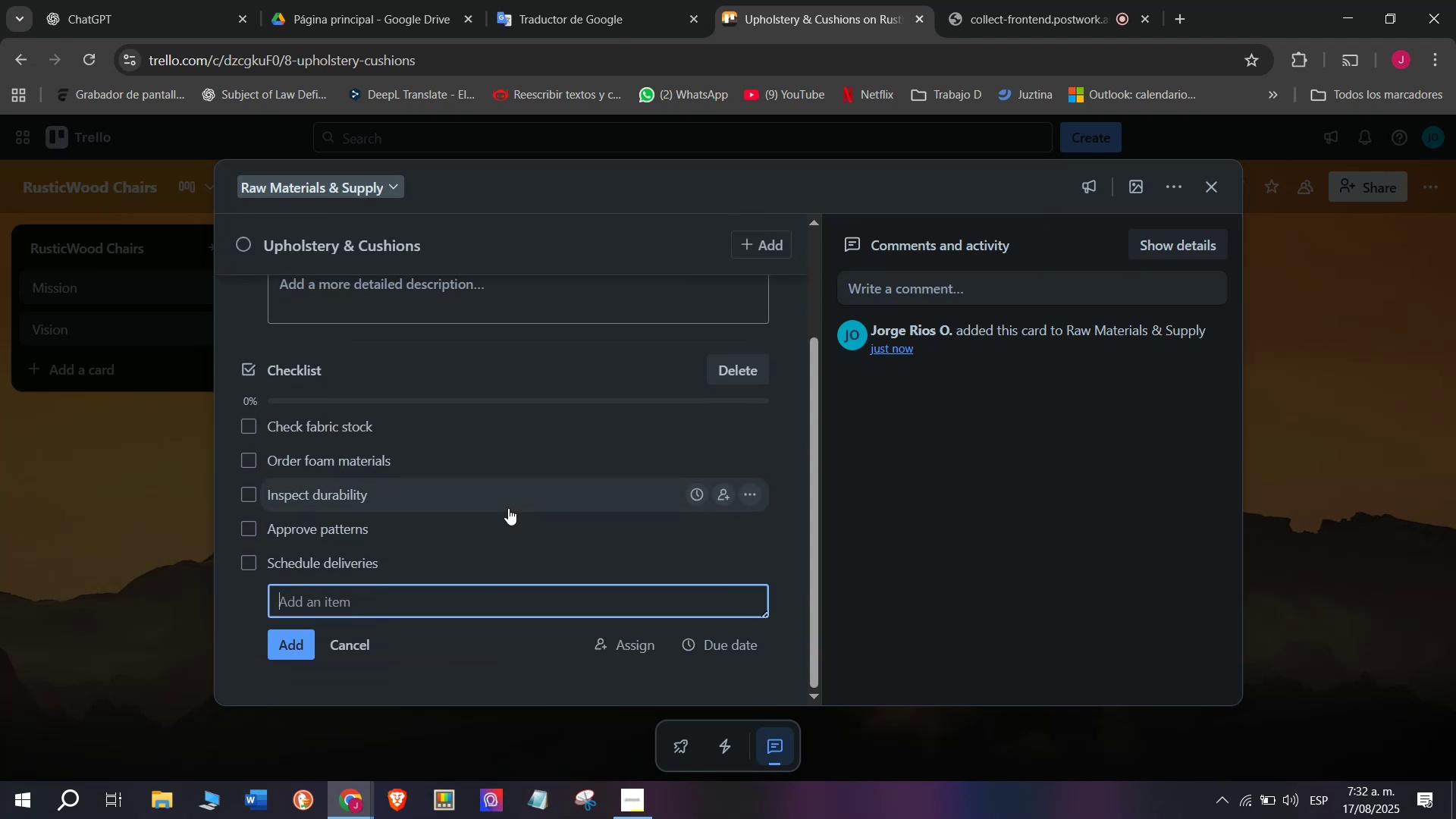 
type(Update records)
 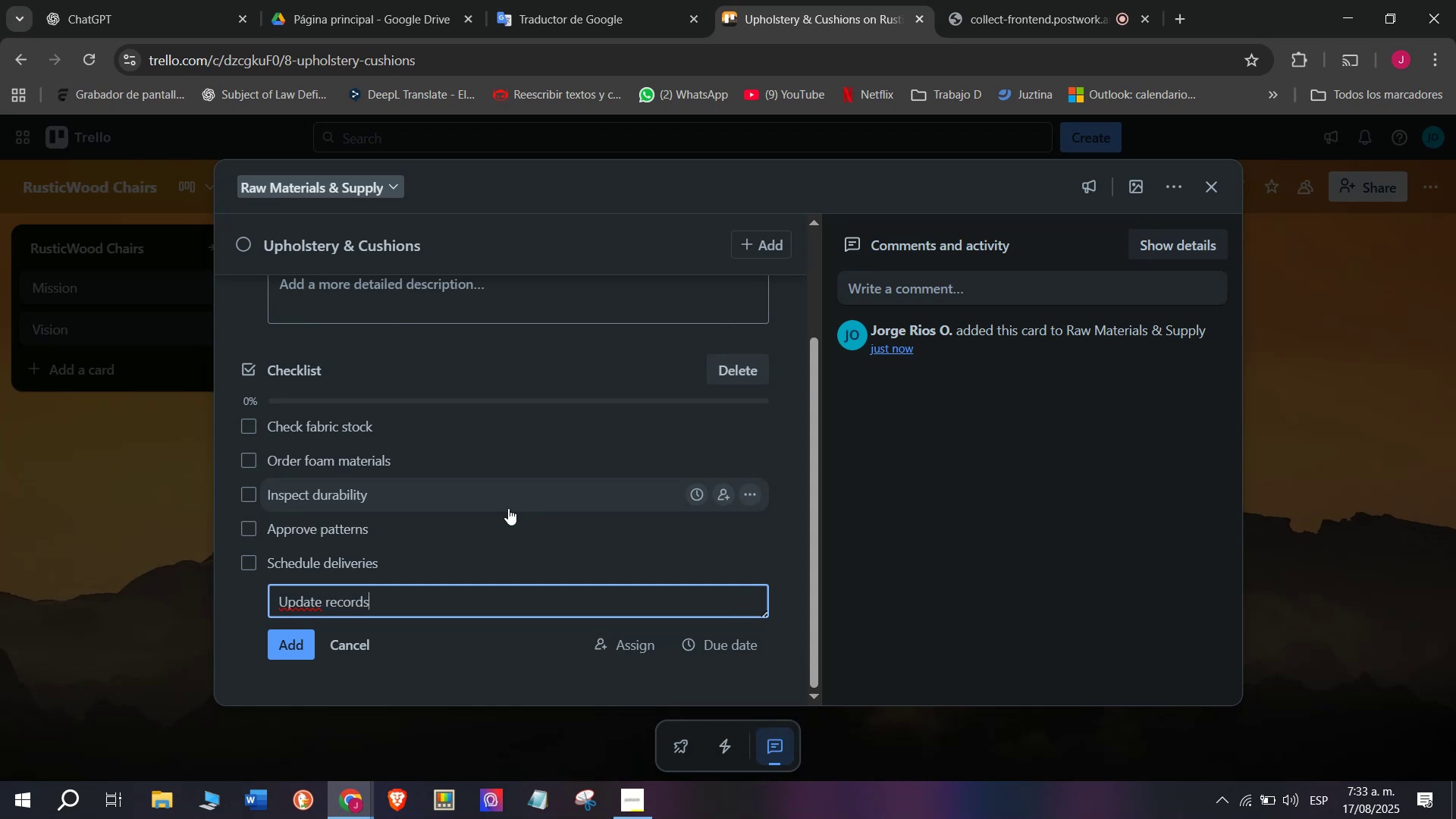 
key(Enter)
 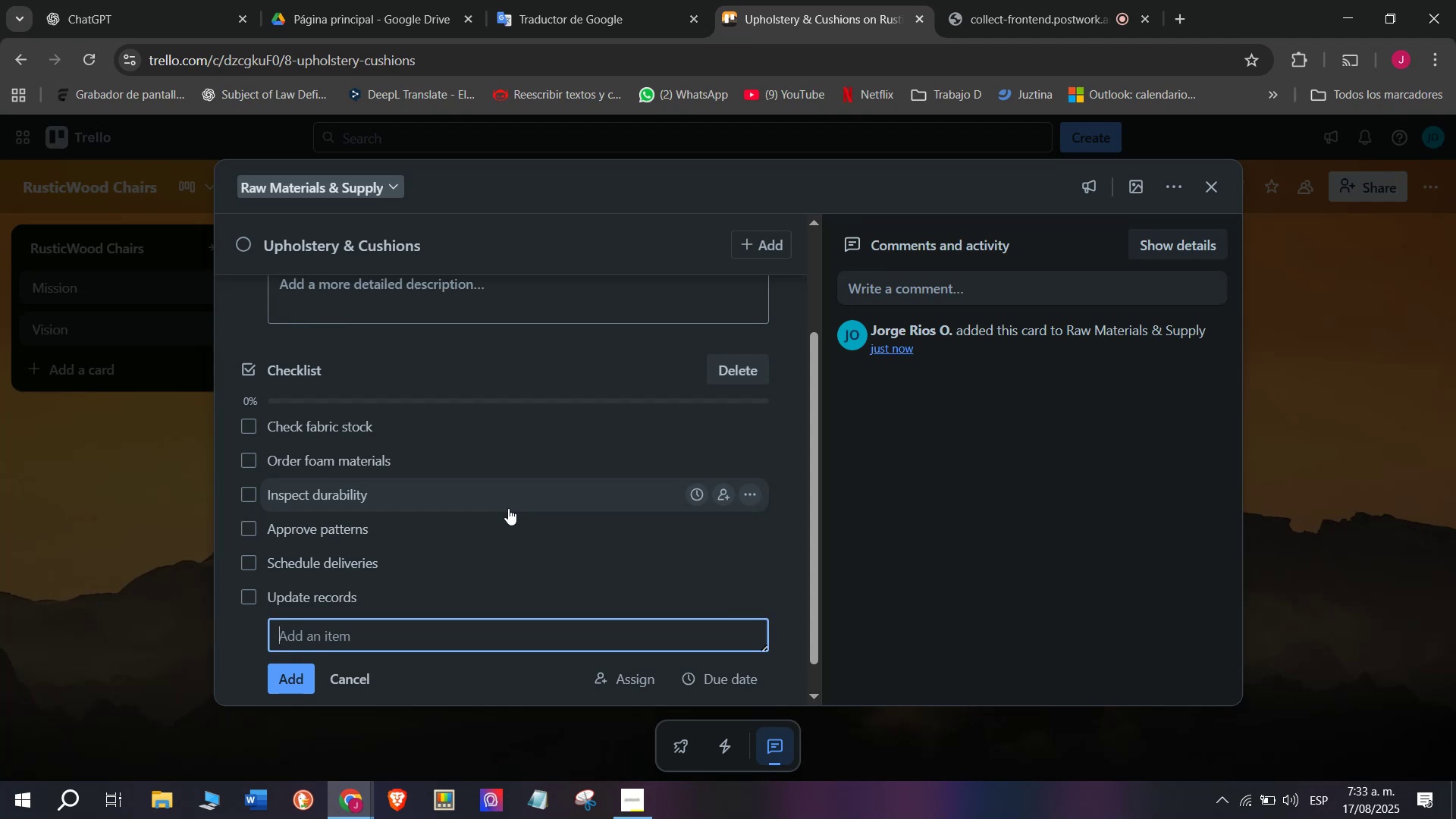 
scroll: coordinate [508, 508], scroll_direction: up, amount: 5.0
 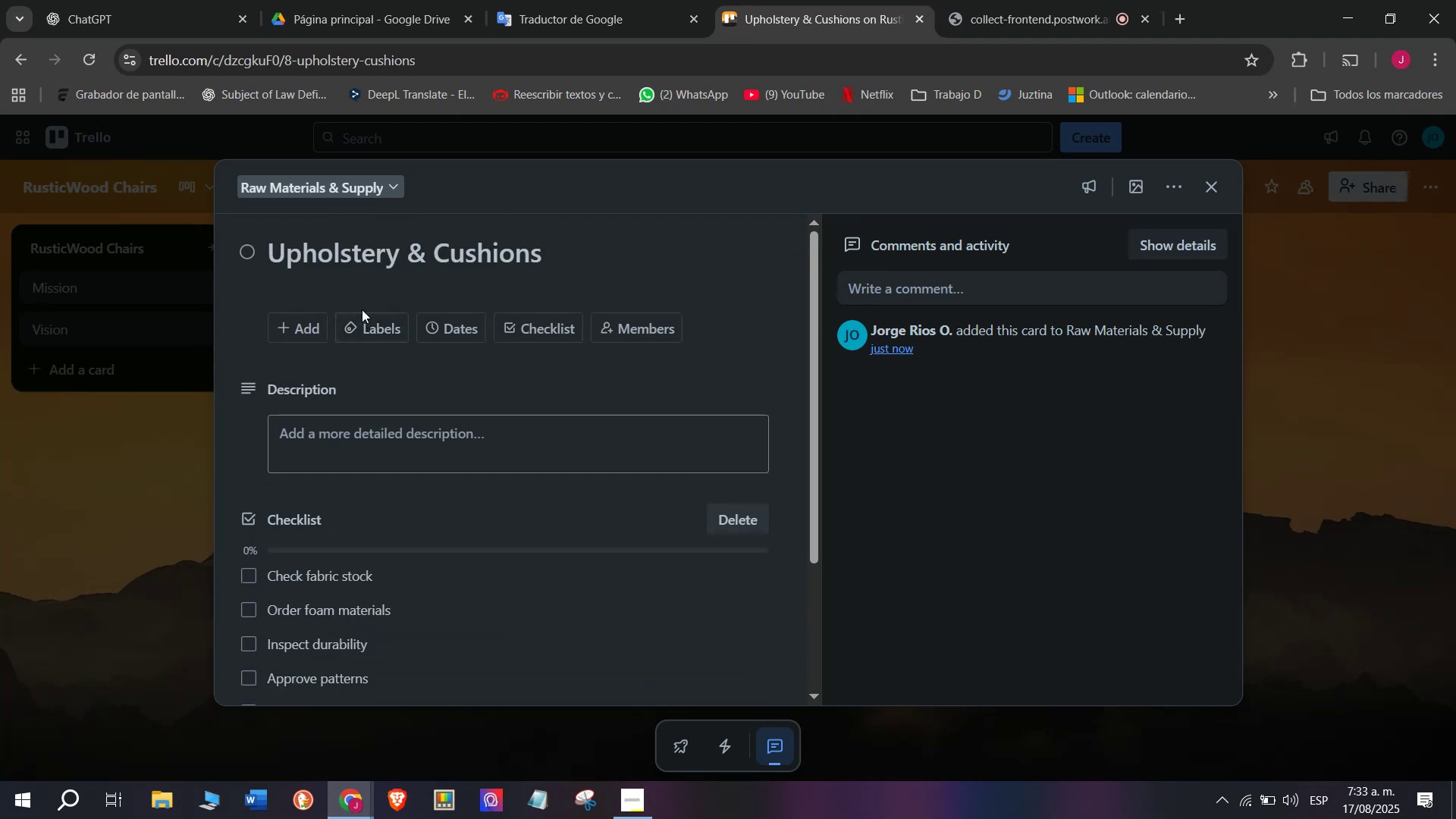 
left_click([371, 318])
 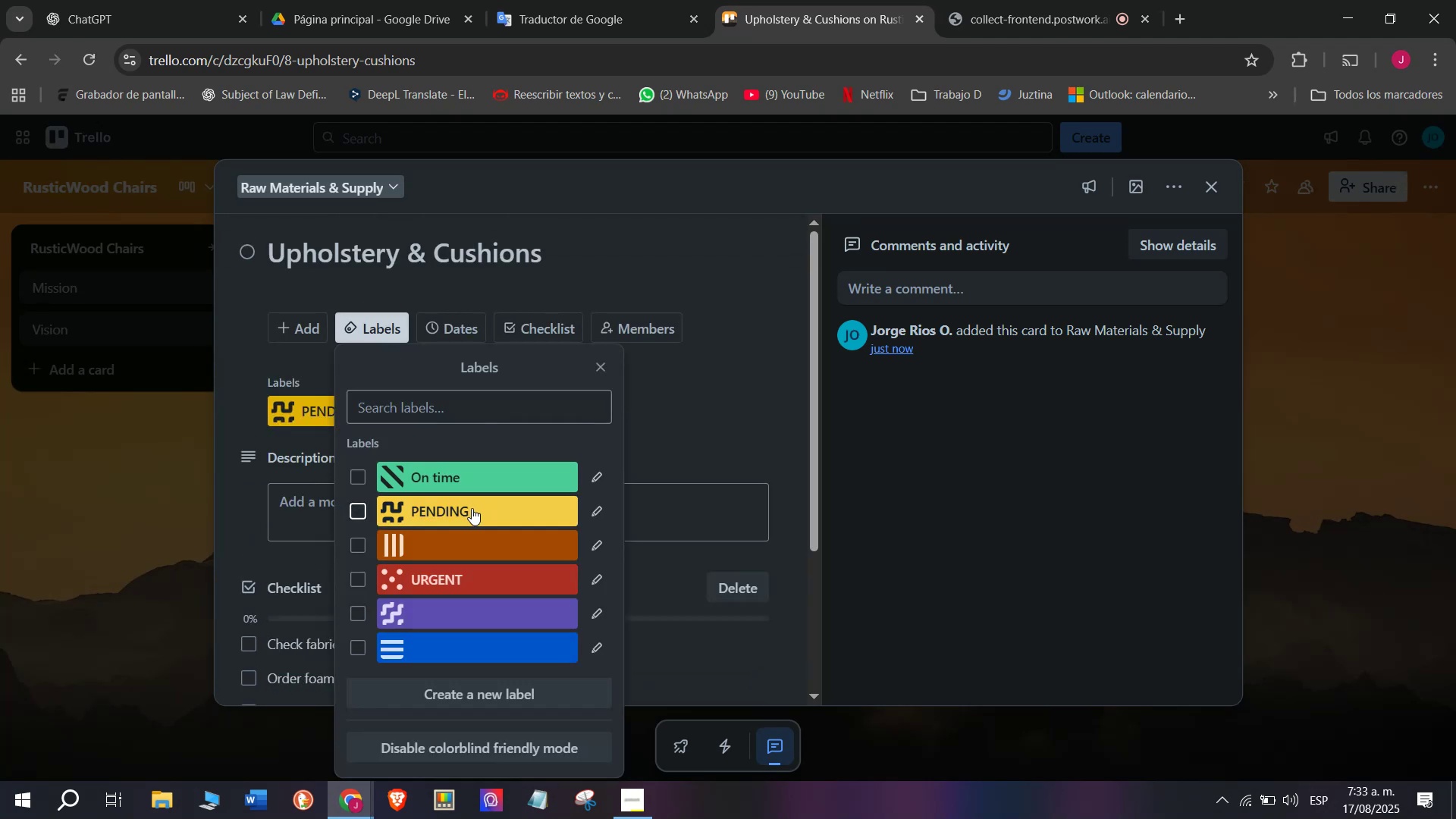 
double_click([161, 498])
 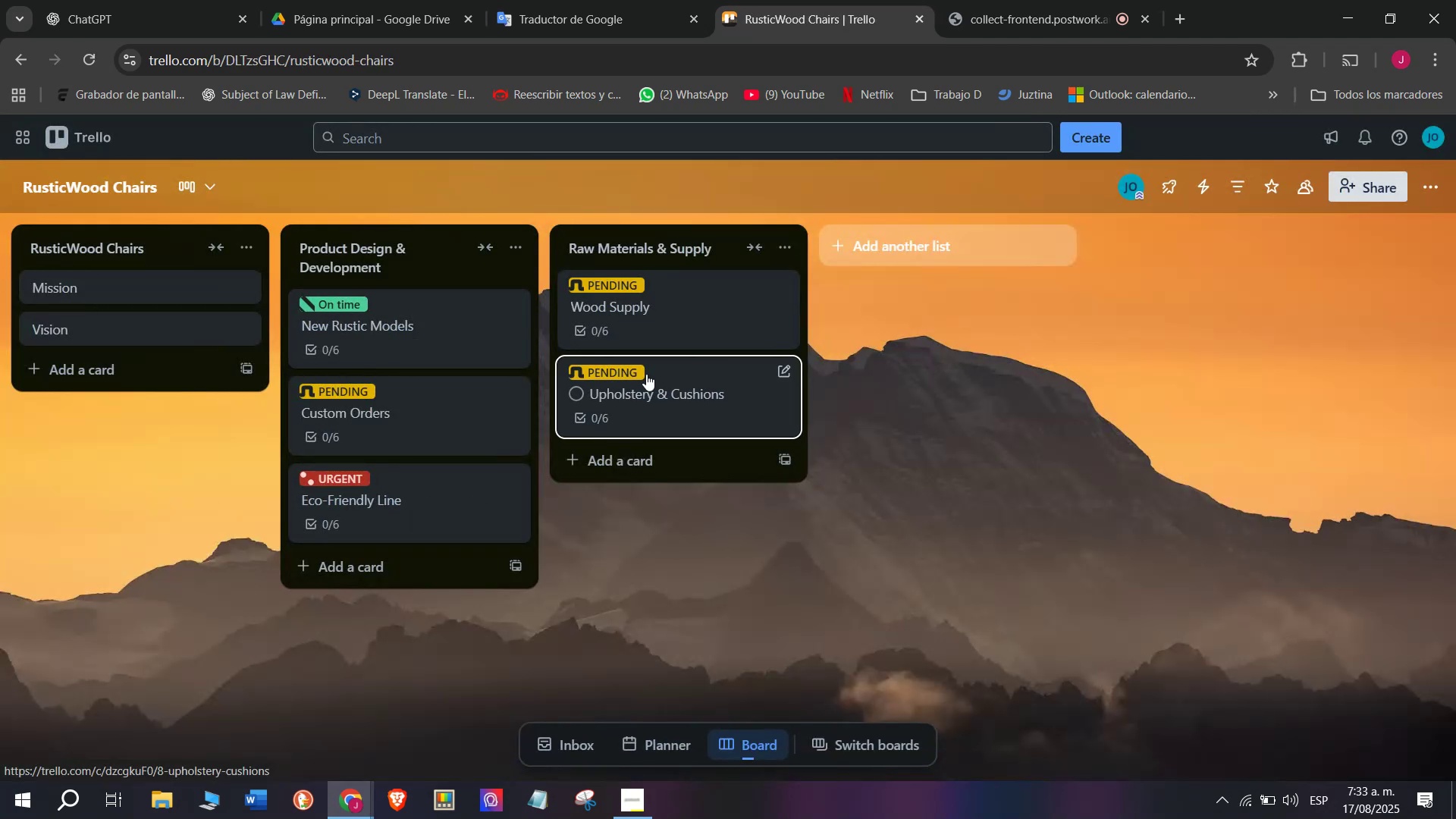 
left_click([660, 369])
 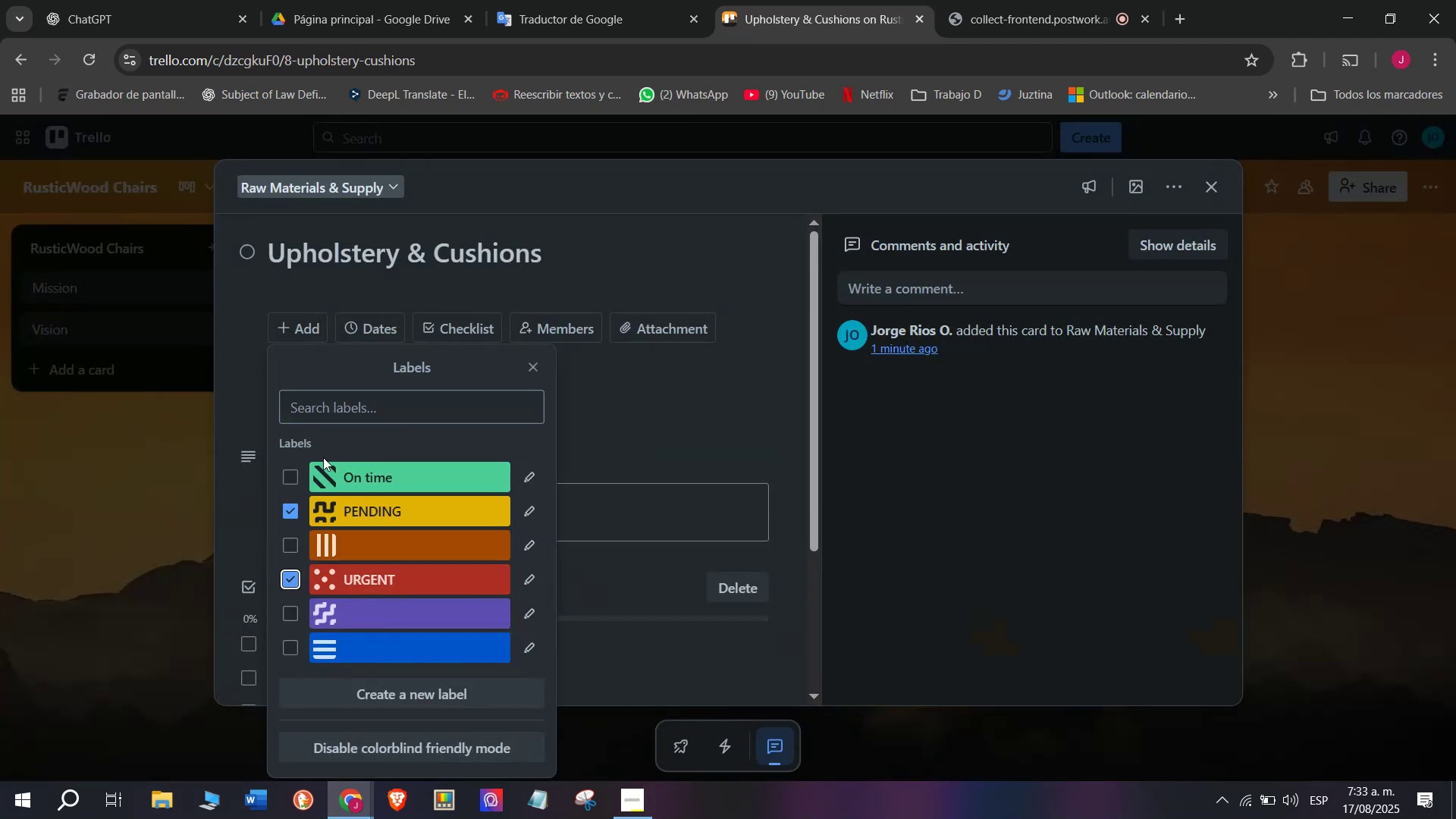 
double_click([197, 554])
 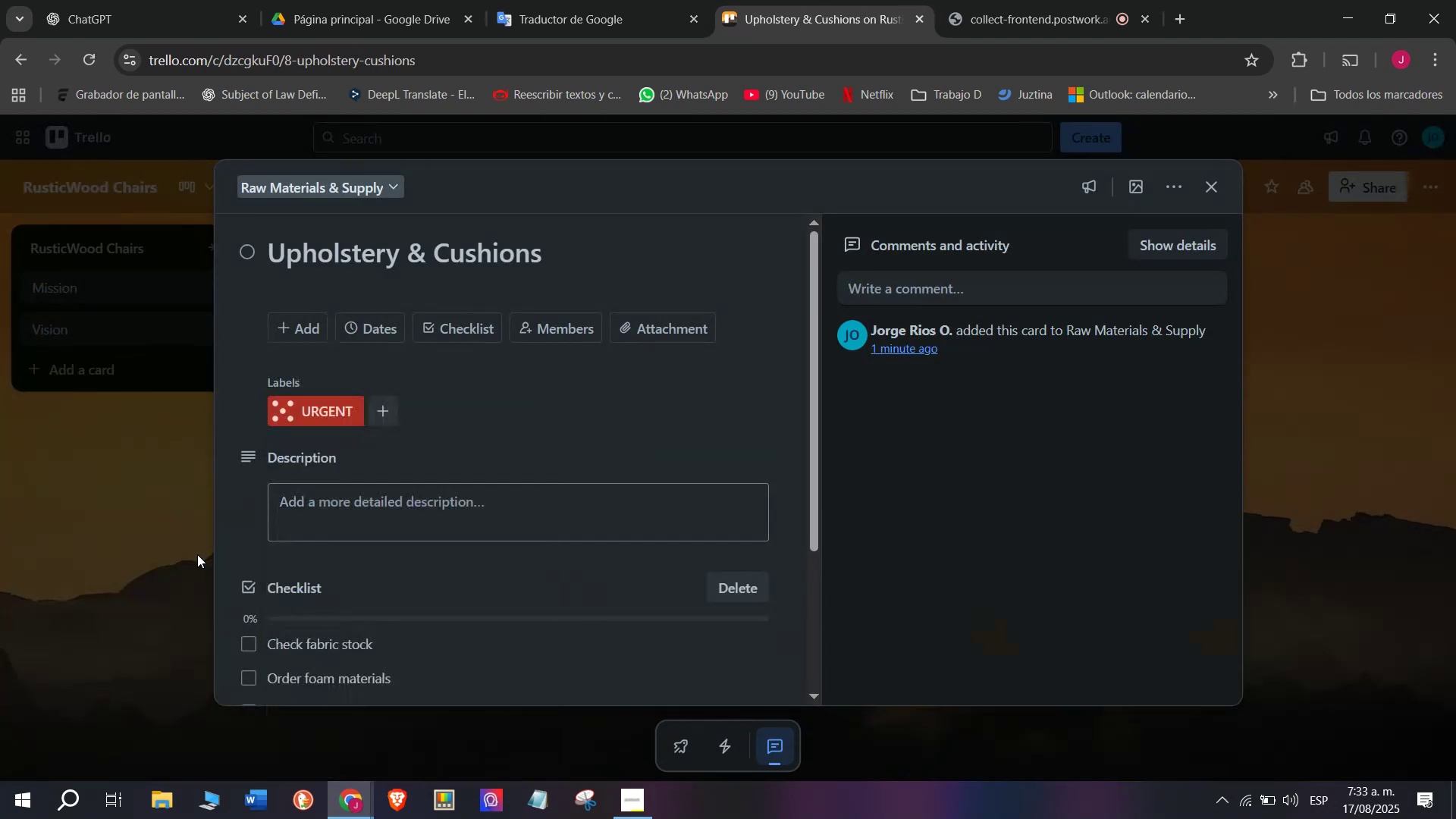 
triple_click([197, 554])
 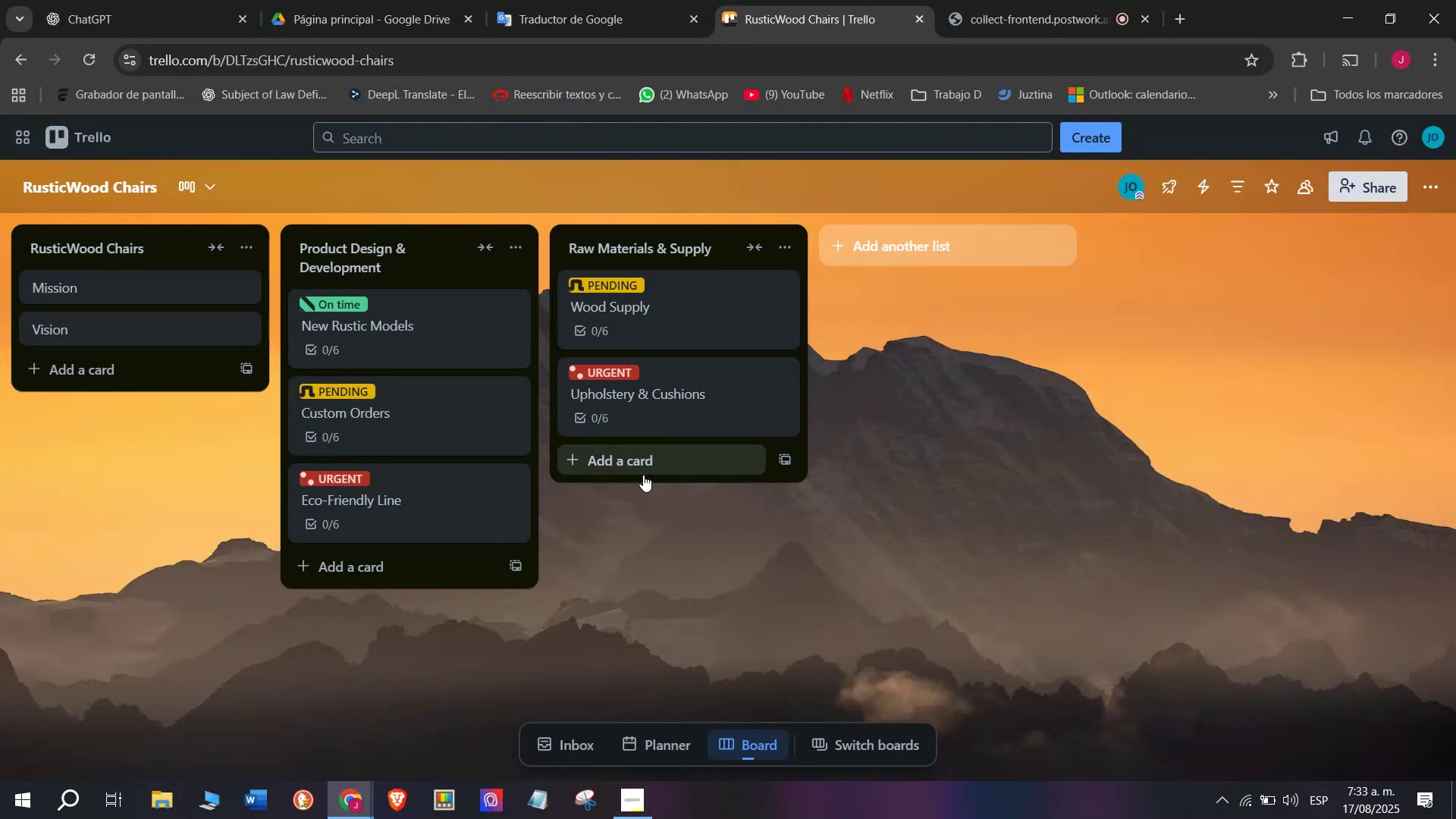 
left_click([643, 475])
 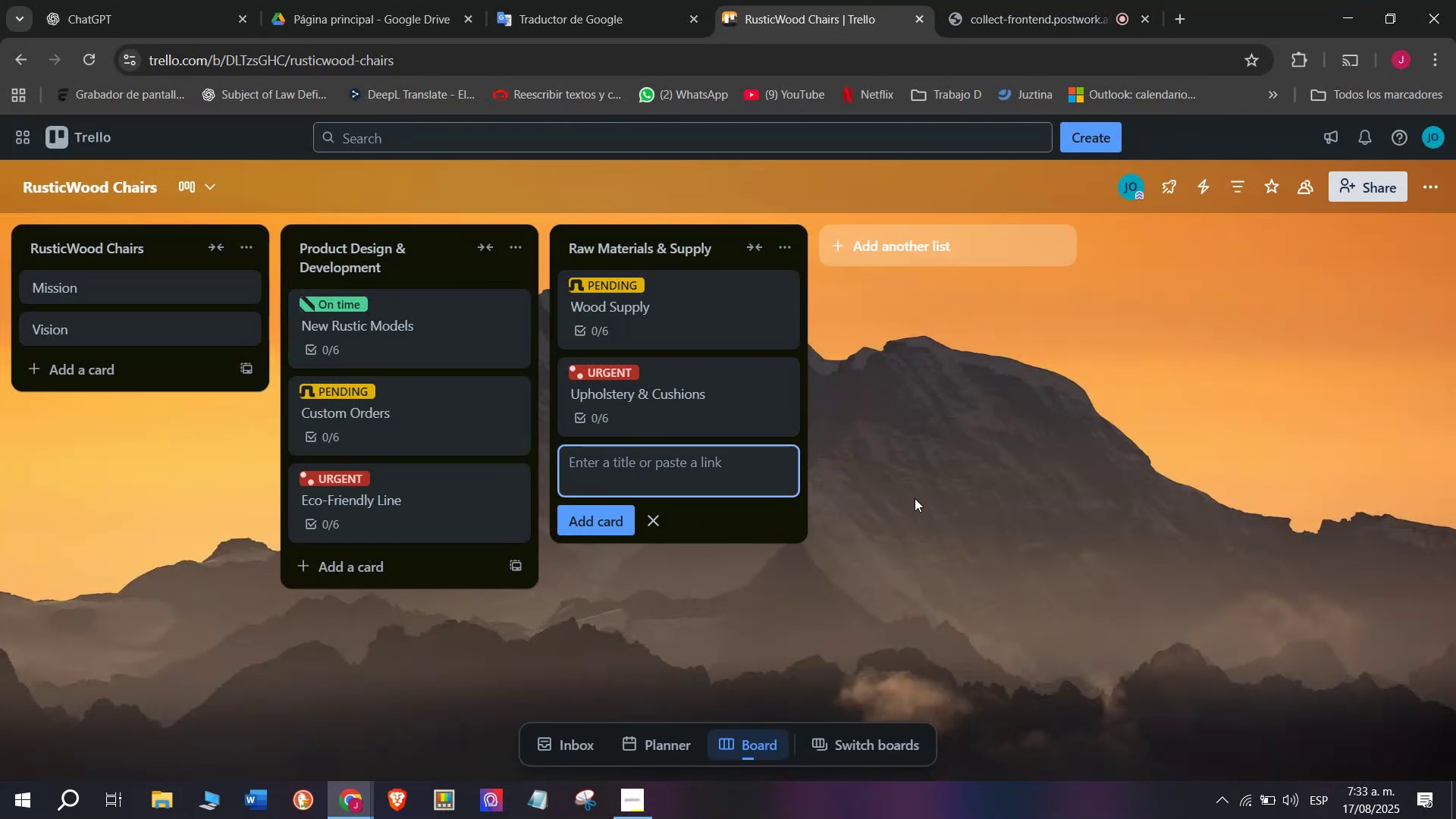 
wait(8.93)
 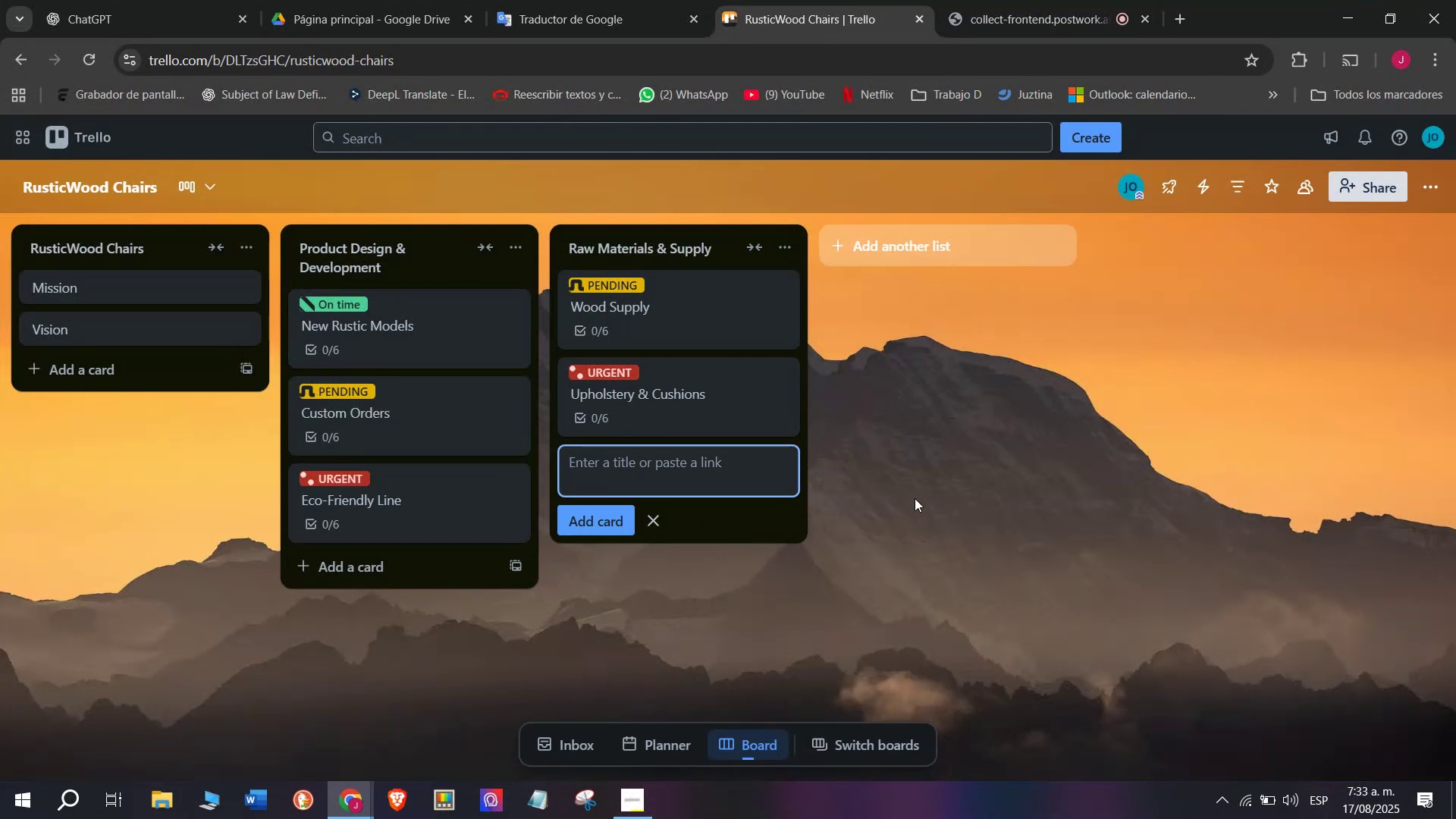 
type(Finish )
 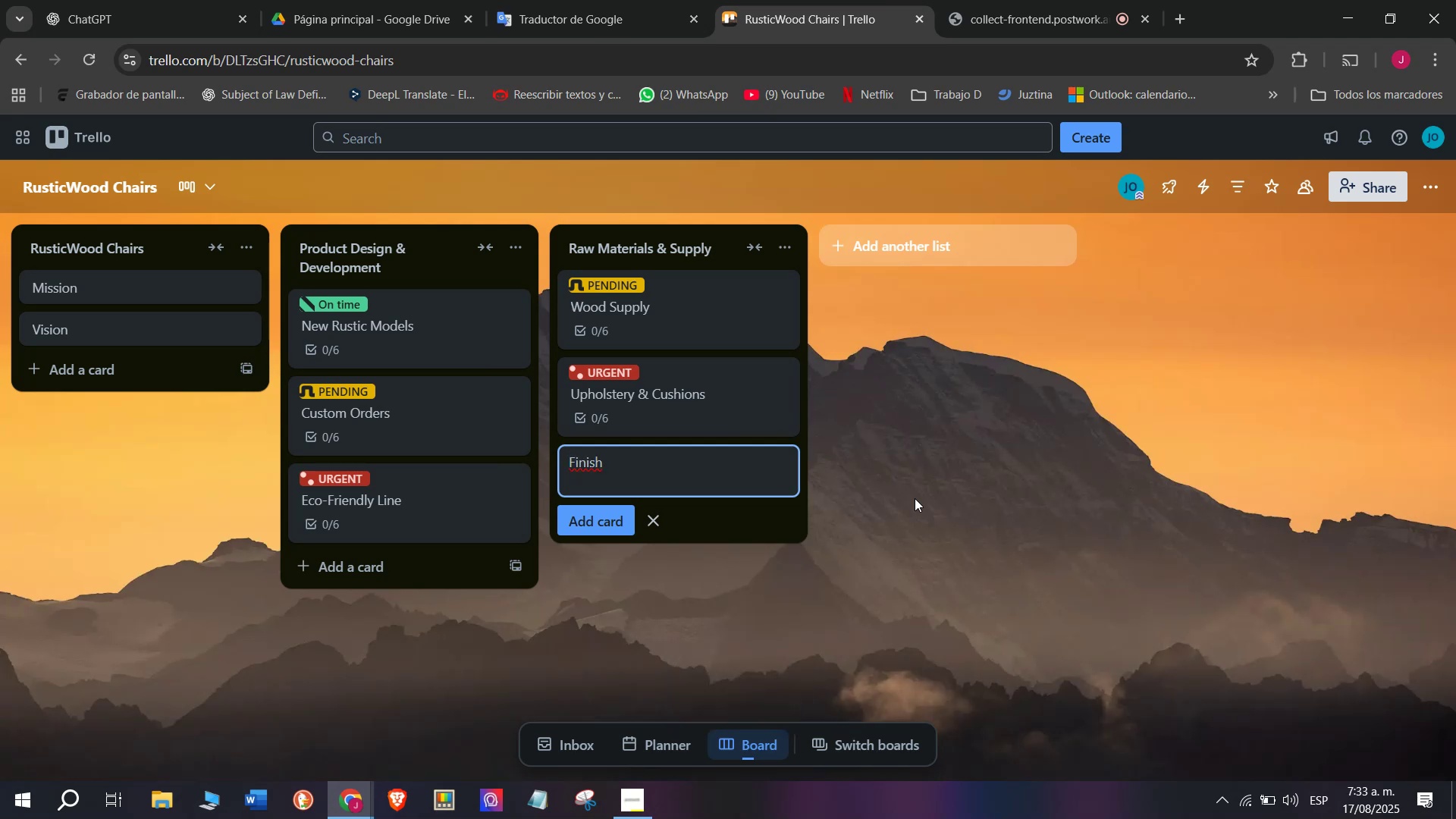 
key(Backspace)
type(ing Materials)
 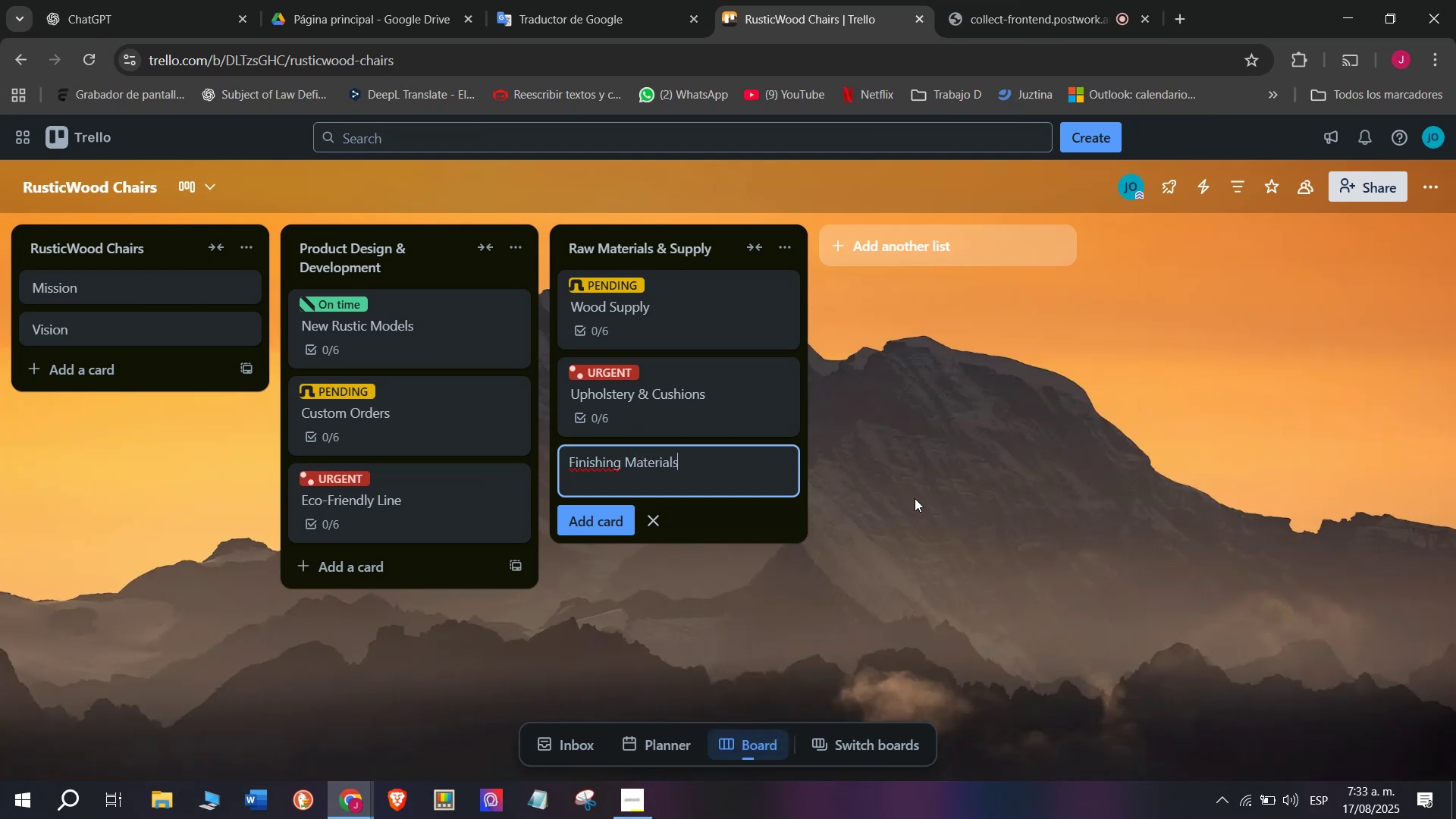 
key(Enter)
 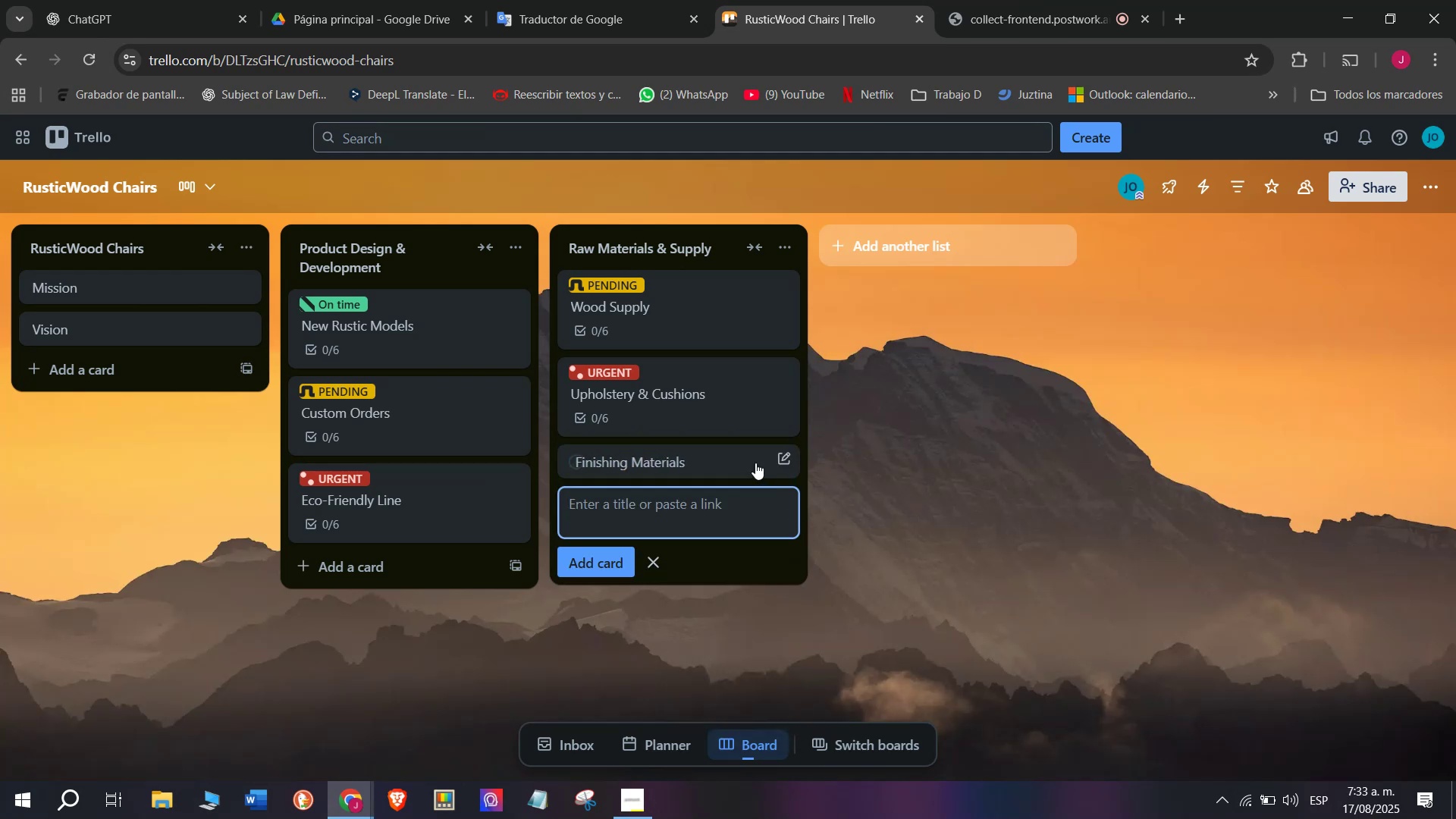 
left_click([721, 459])
 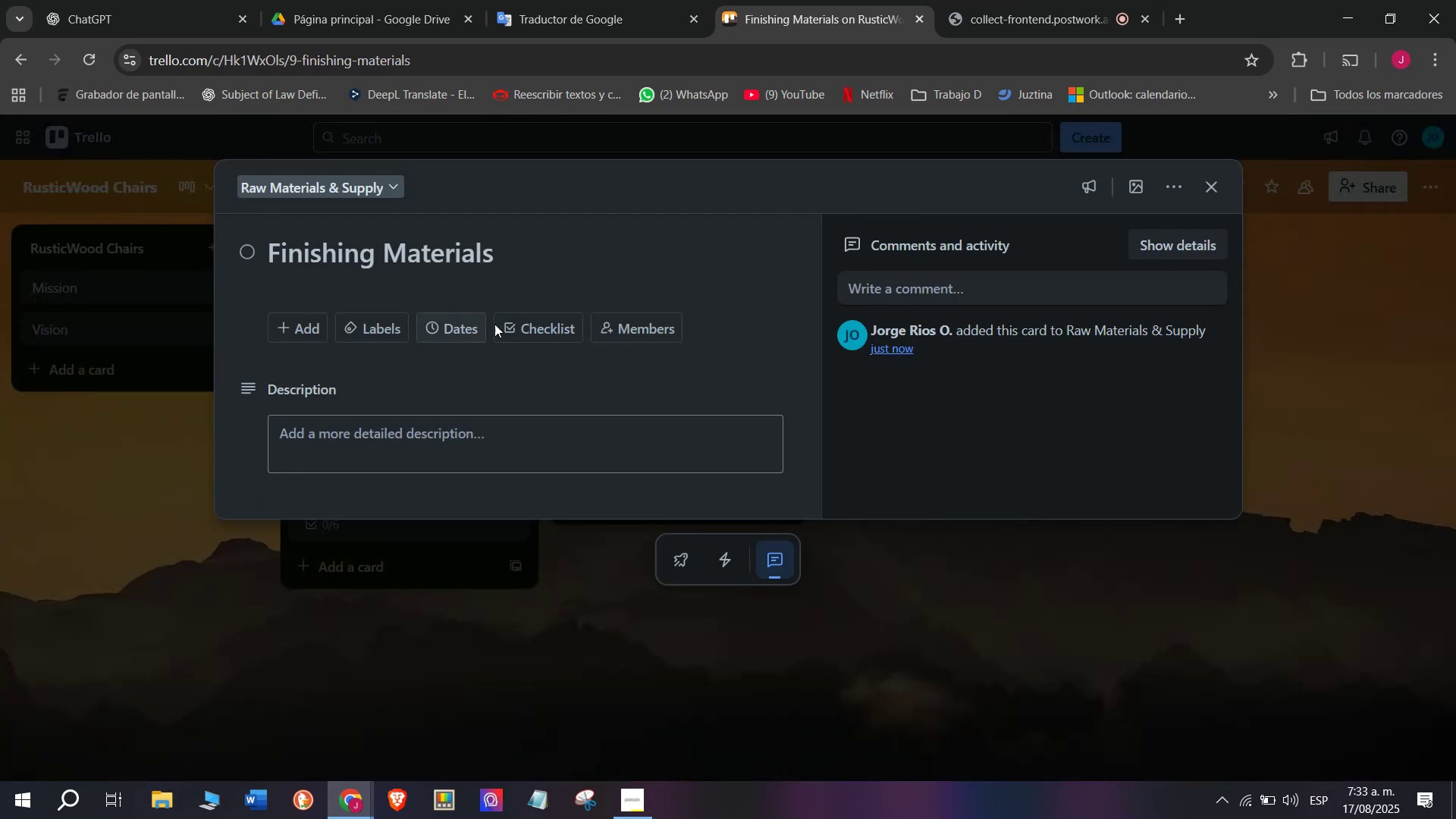 
left_click([514, 319])
 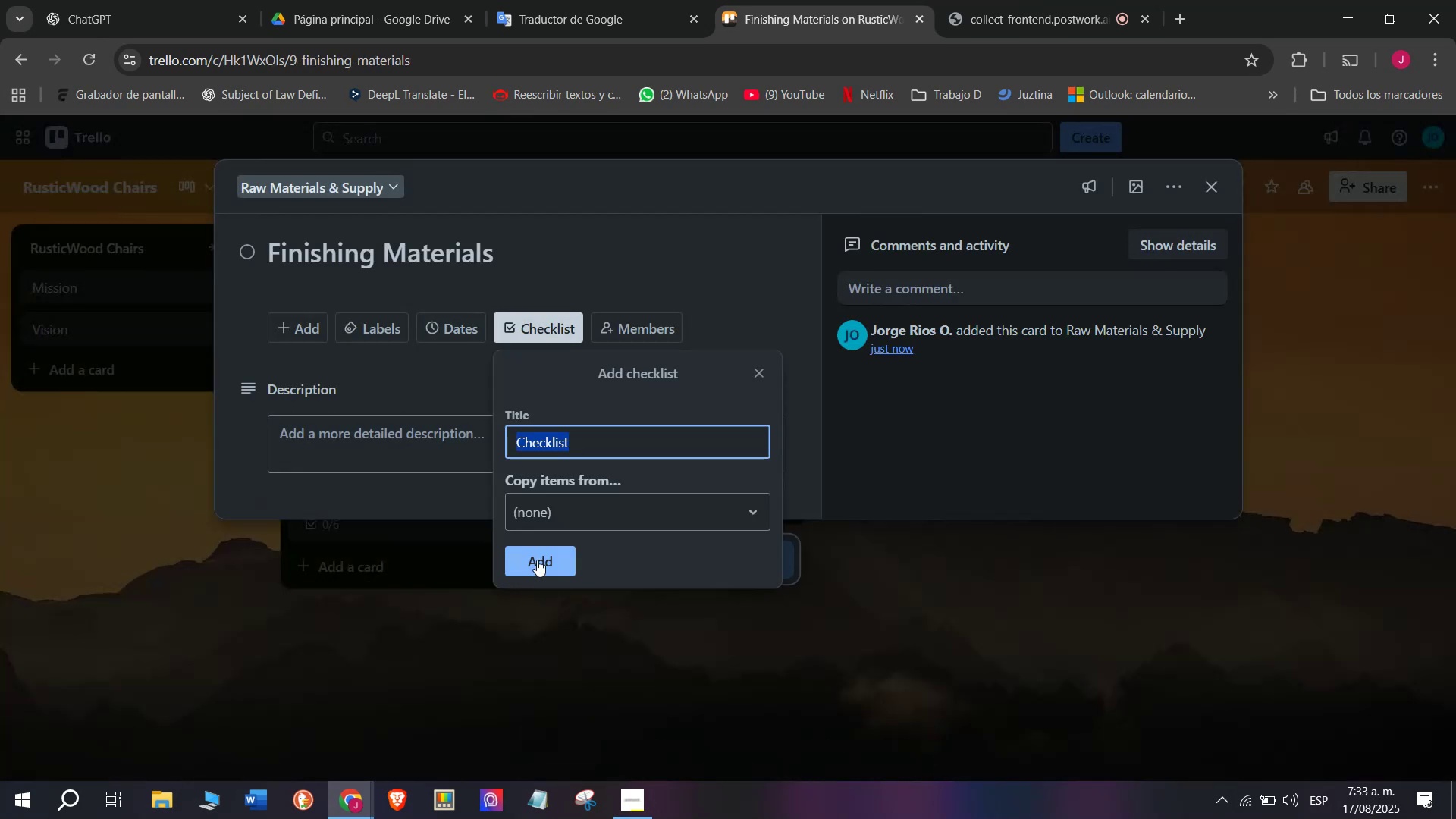 
left_click([541, 560])
 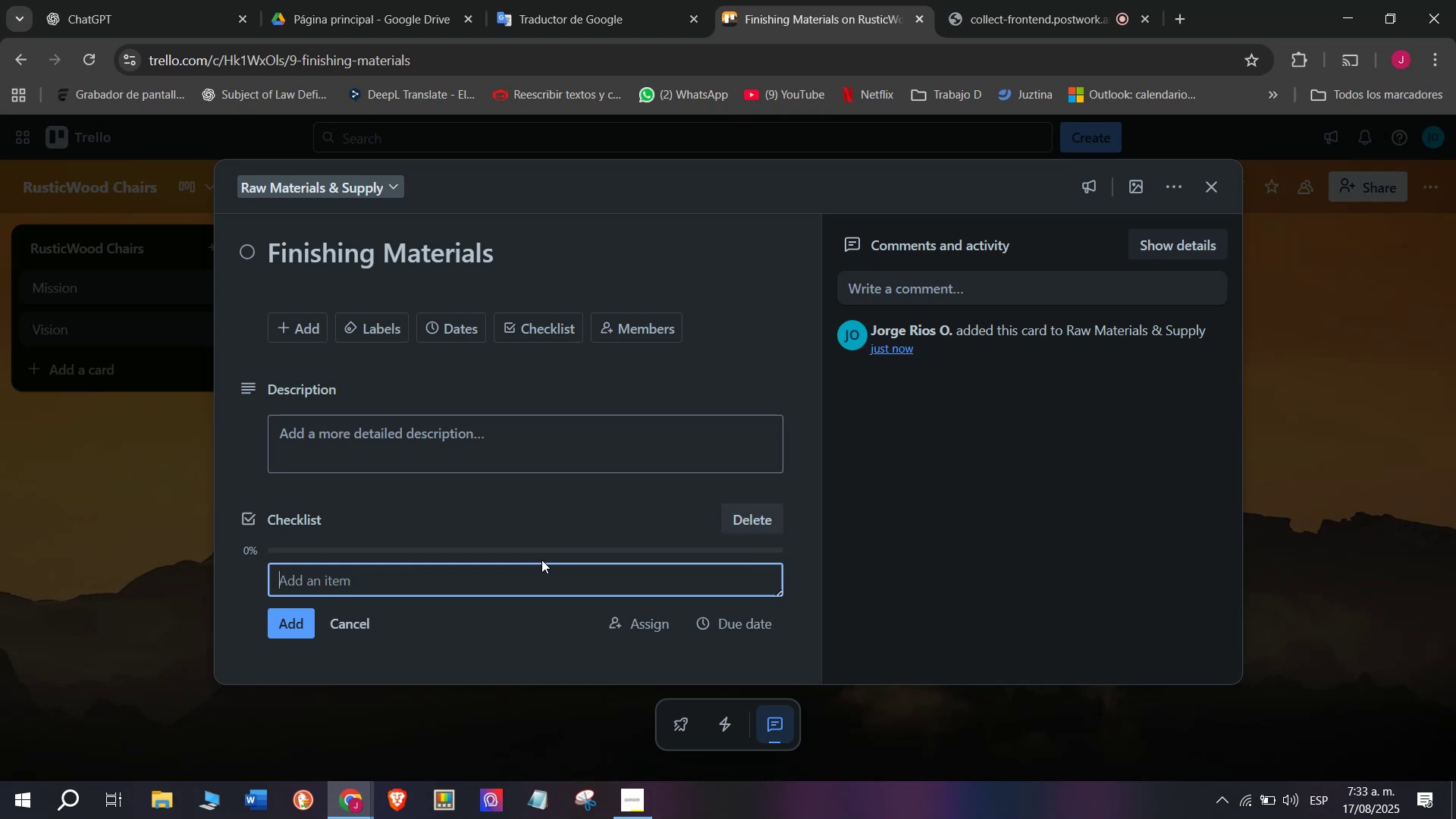 
type(Verify varns)
key(Backspace)
type(u)
key(Backspace)
type(ish stock)
 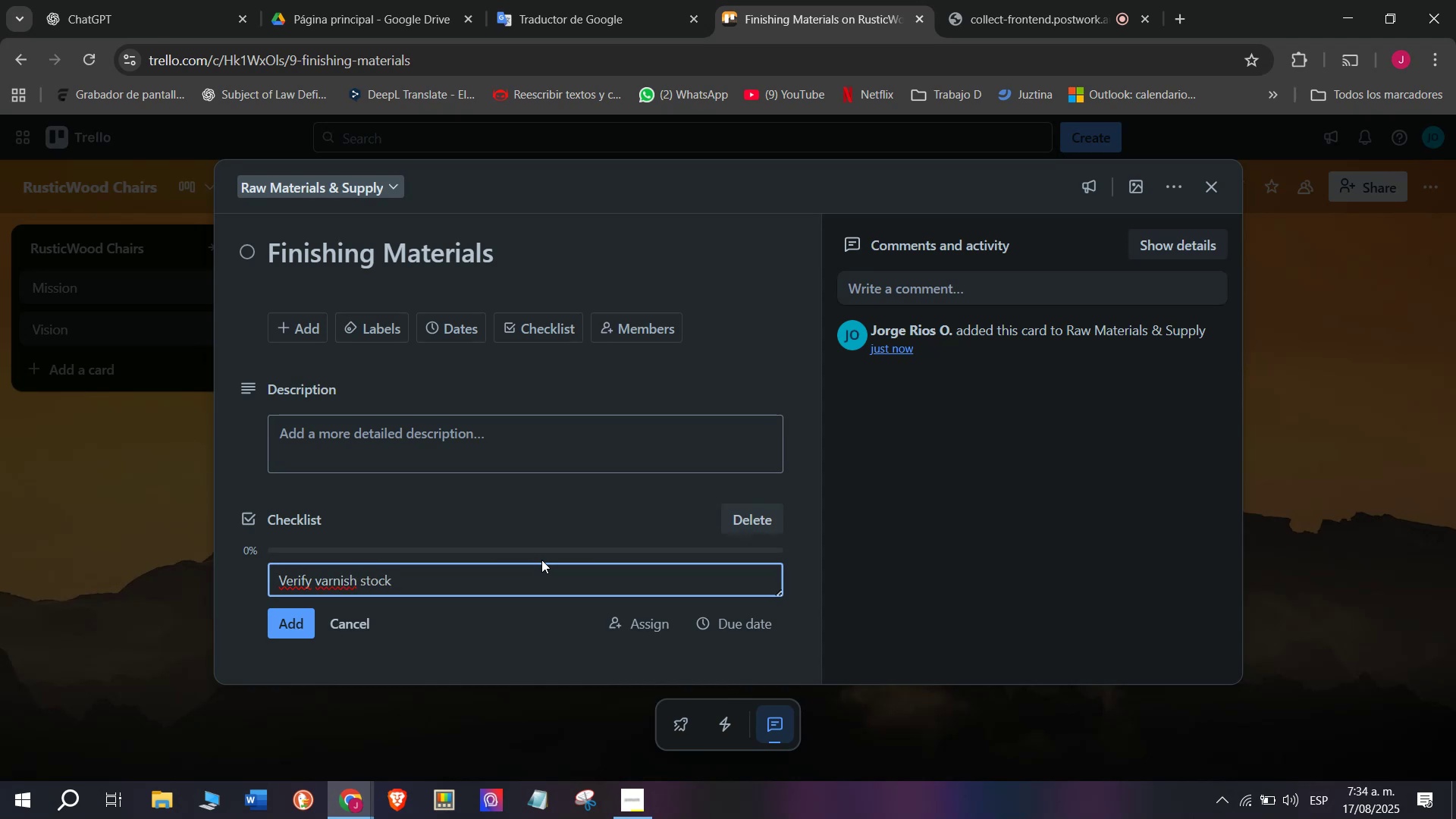 
key(Enter)
 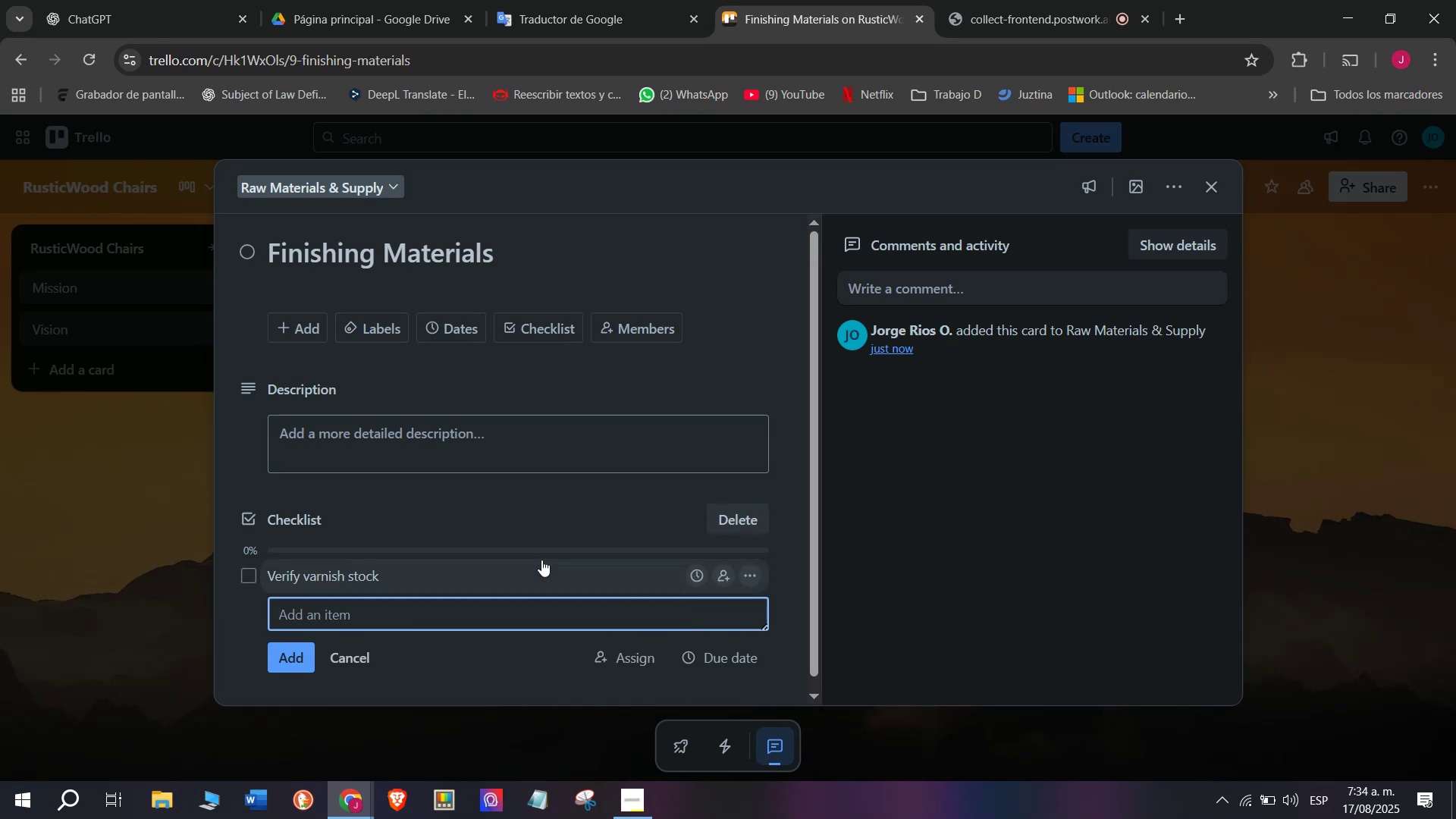 
type(Inspect eco-finisj)
key(Backspace)
type(hes)
 